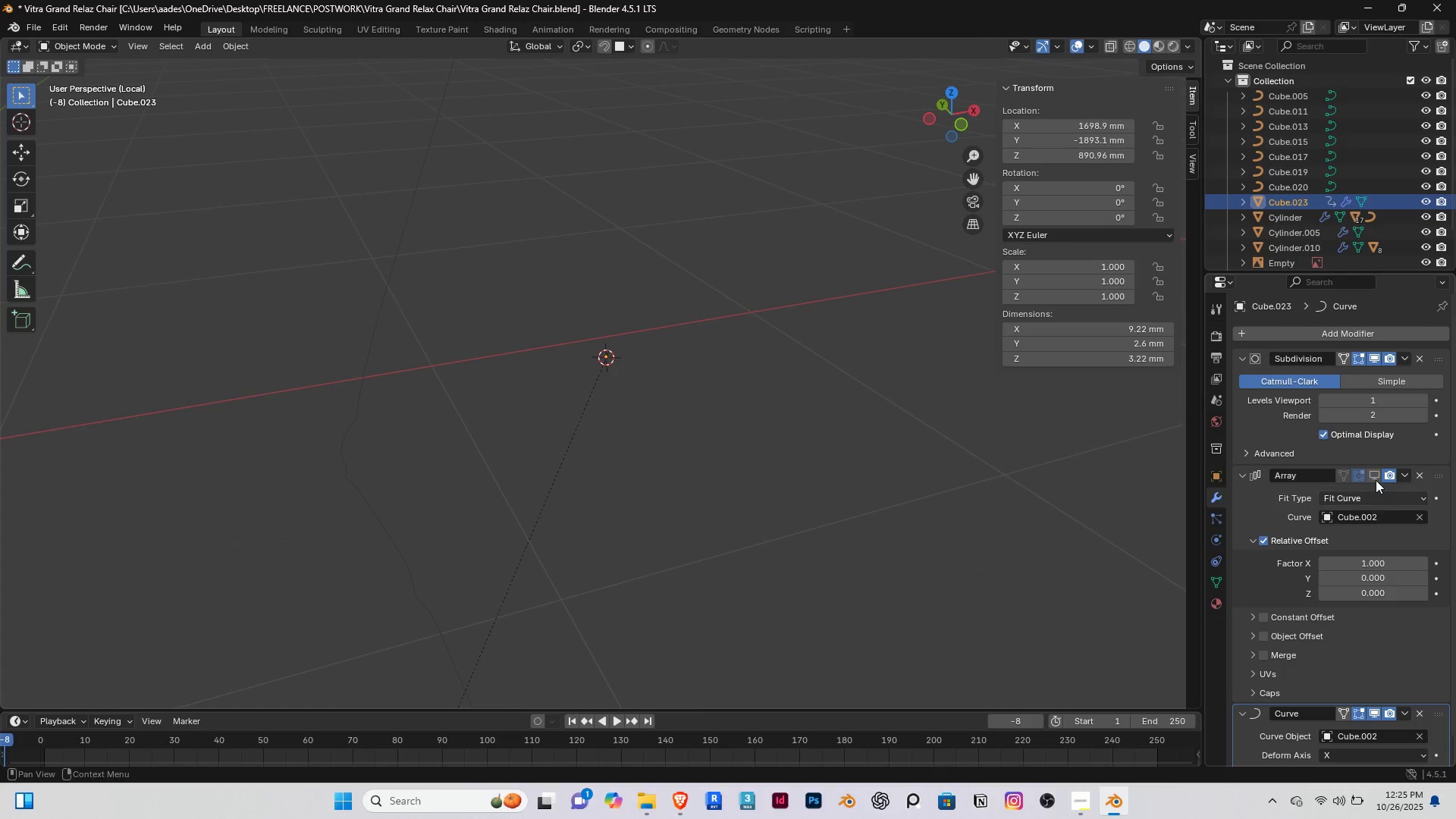 
left_click([1376, 478])
 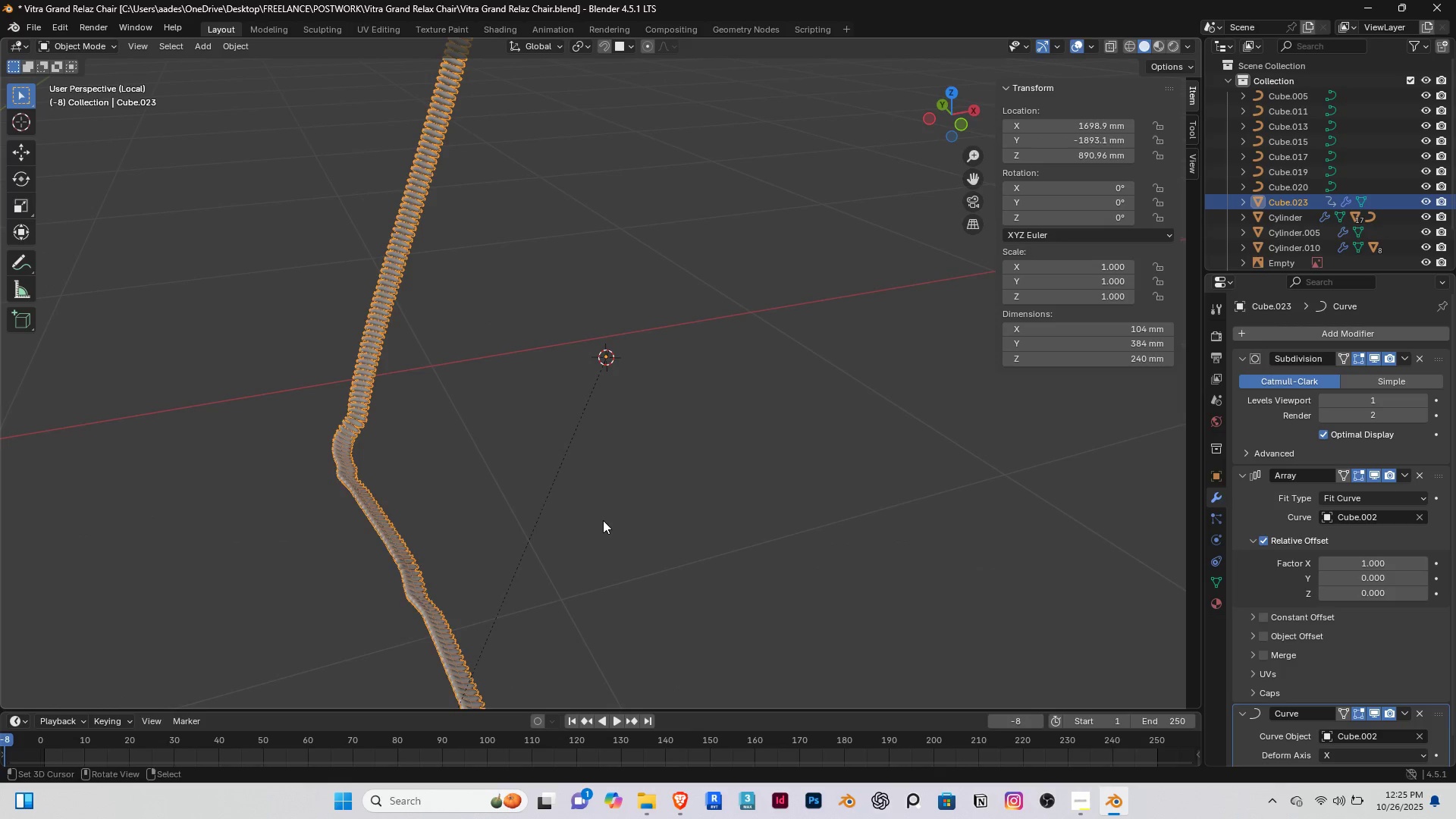 
scroll: coordinate [617, 520], scroll_direction: down, amount: 2.0
 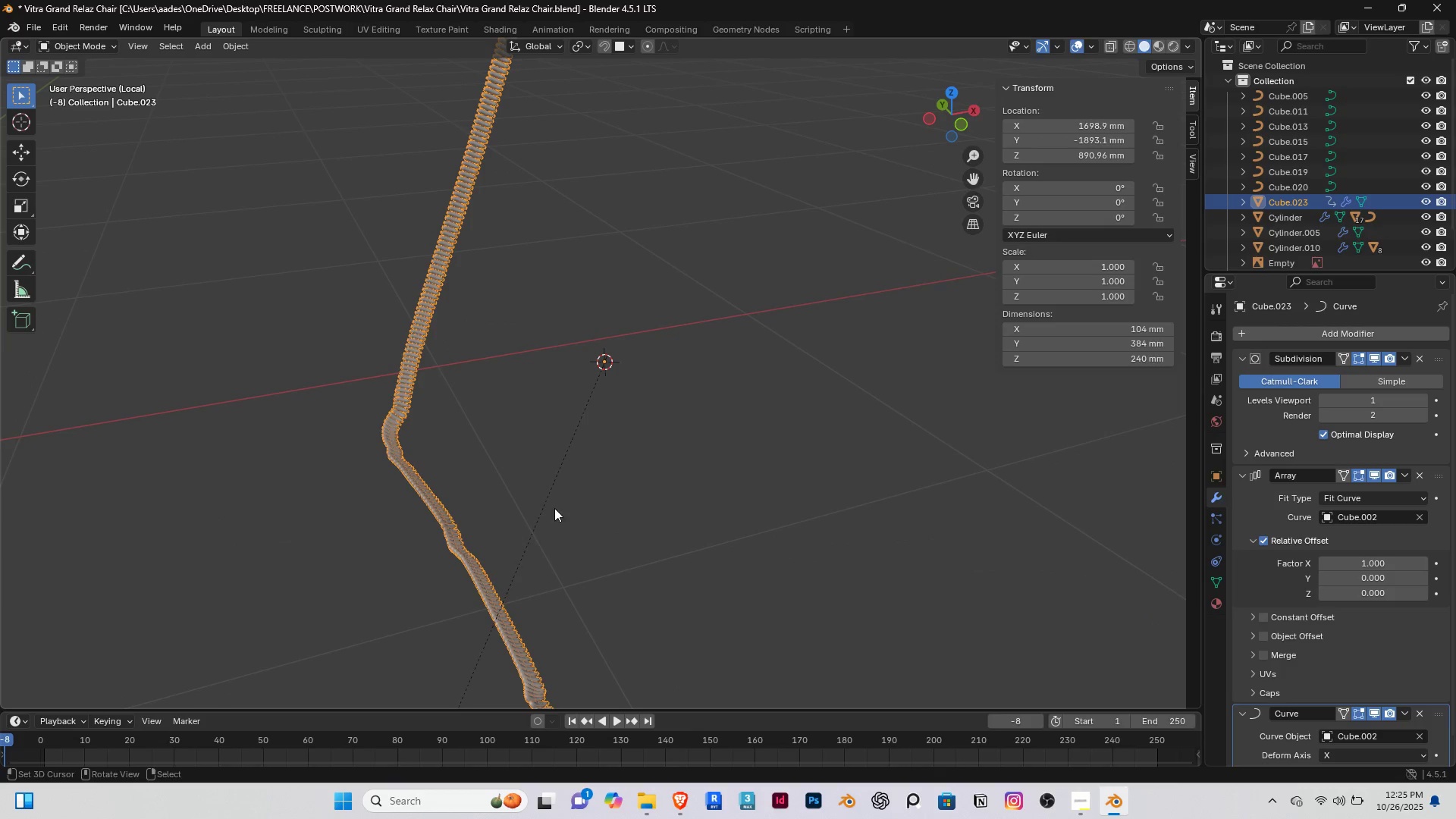 
key(Tab)
type(arz90)
 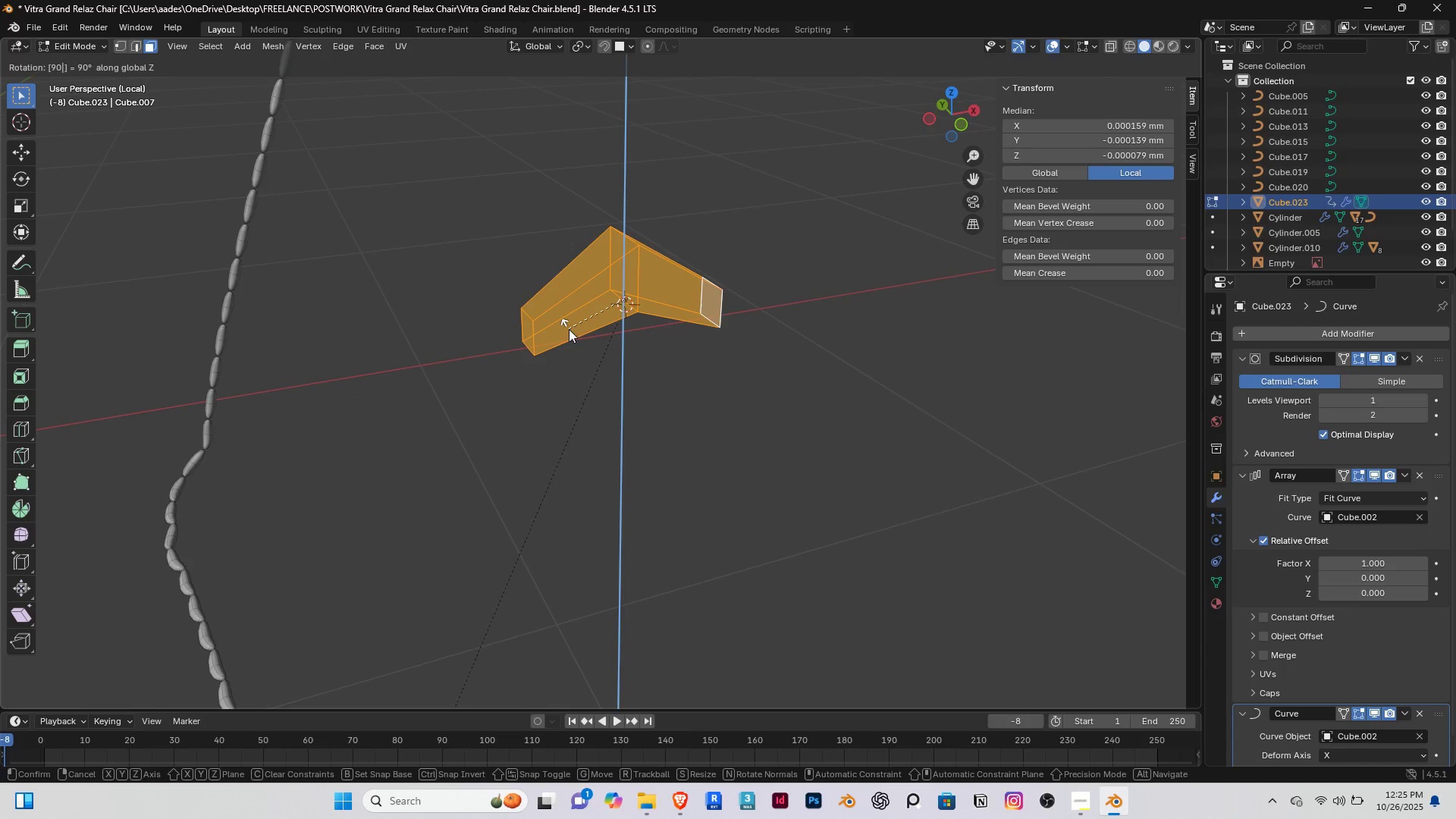 
scroll: coordinate [601, 294], scroll_direction: up, amount: 10.0
 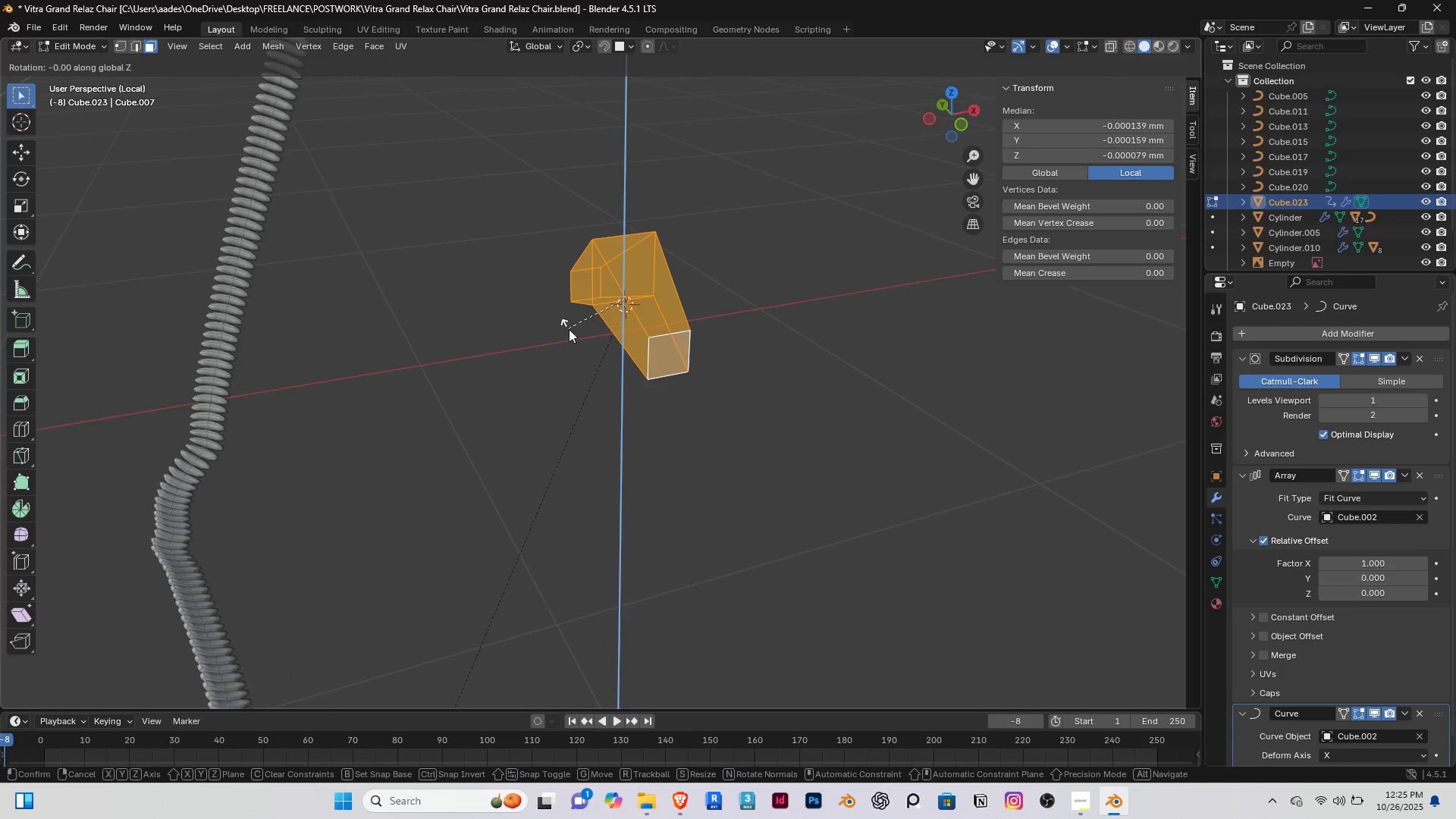 
key(Enter)
 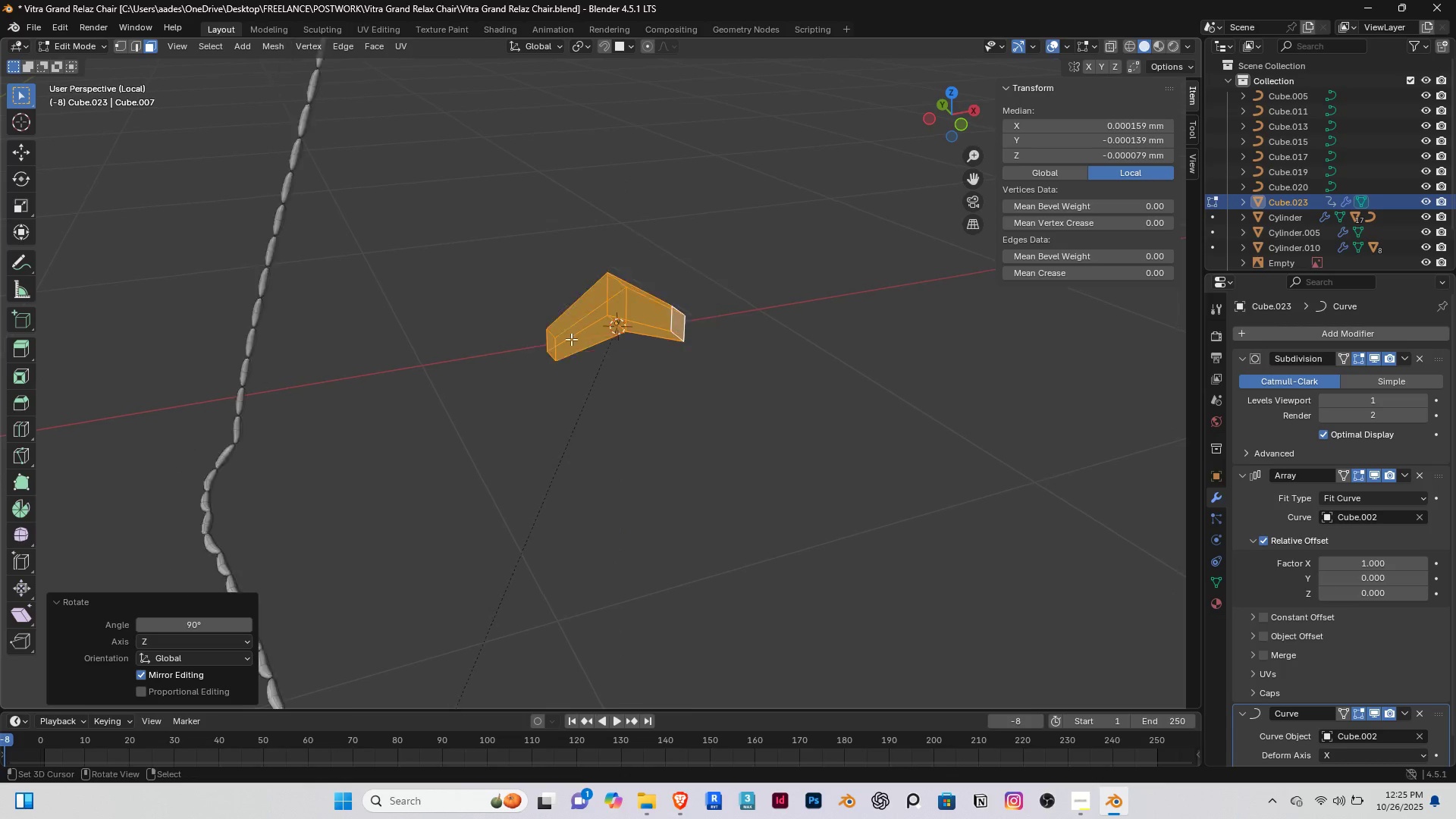 
scroll: coordinate [468, 344], scroll_direction: down, amount: 11.0
 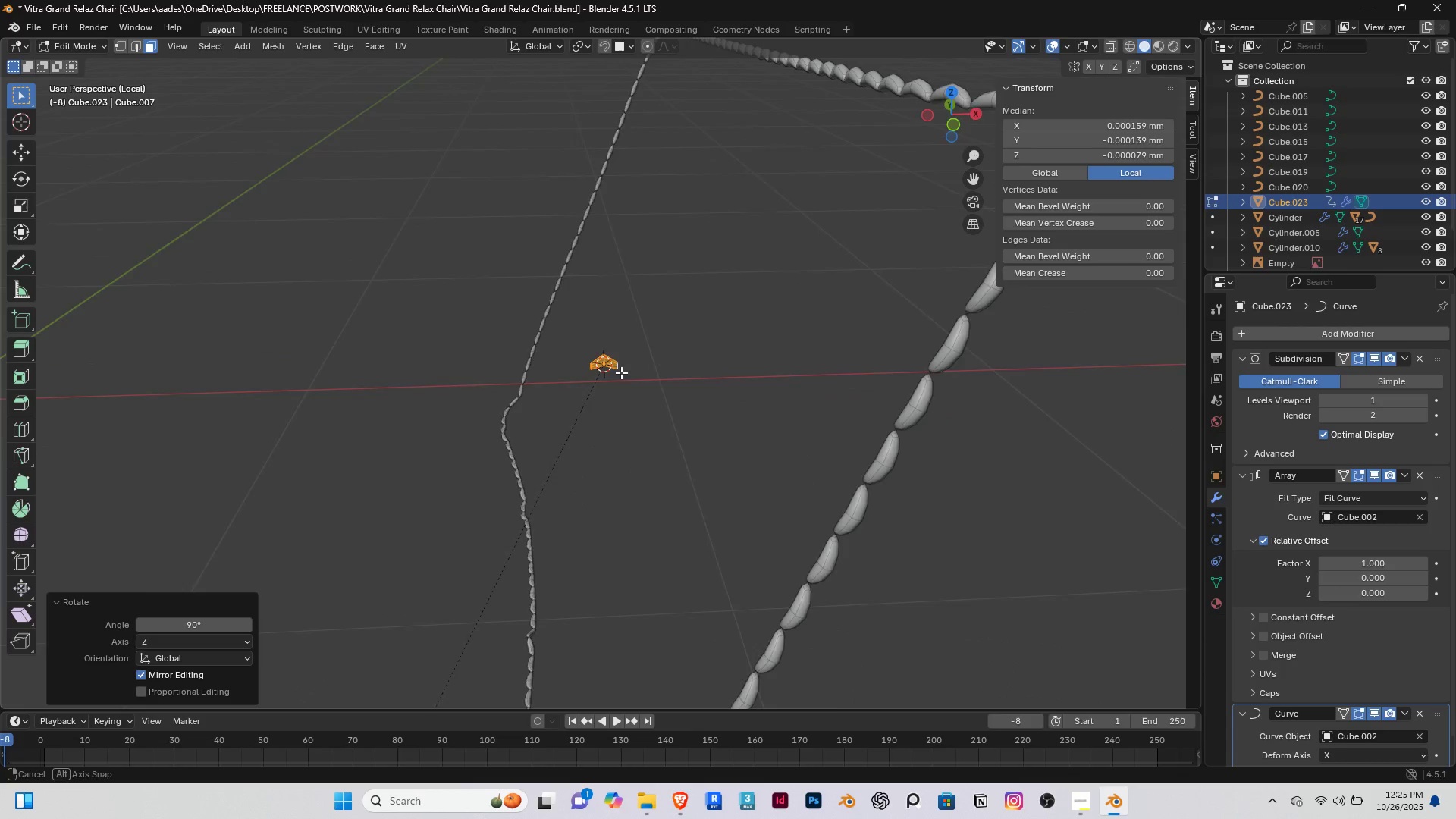 
hold_key(key=ShiftRight, duration=0.4)
 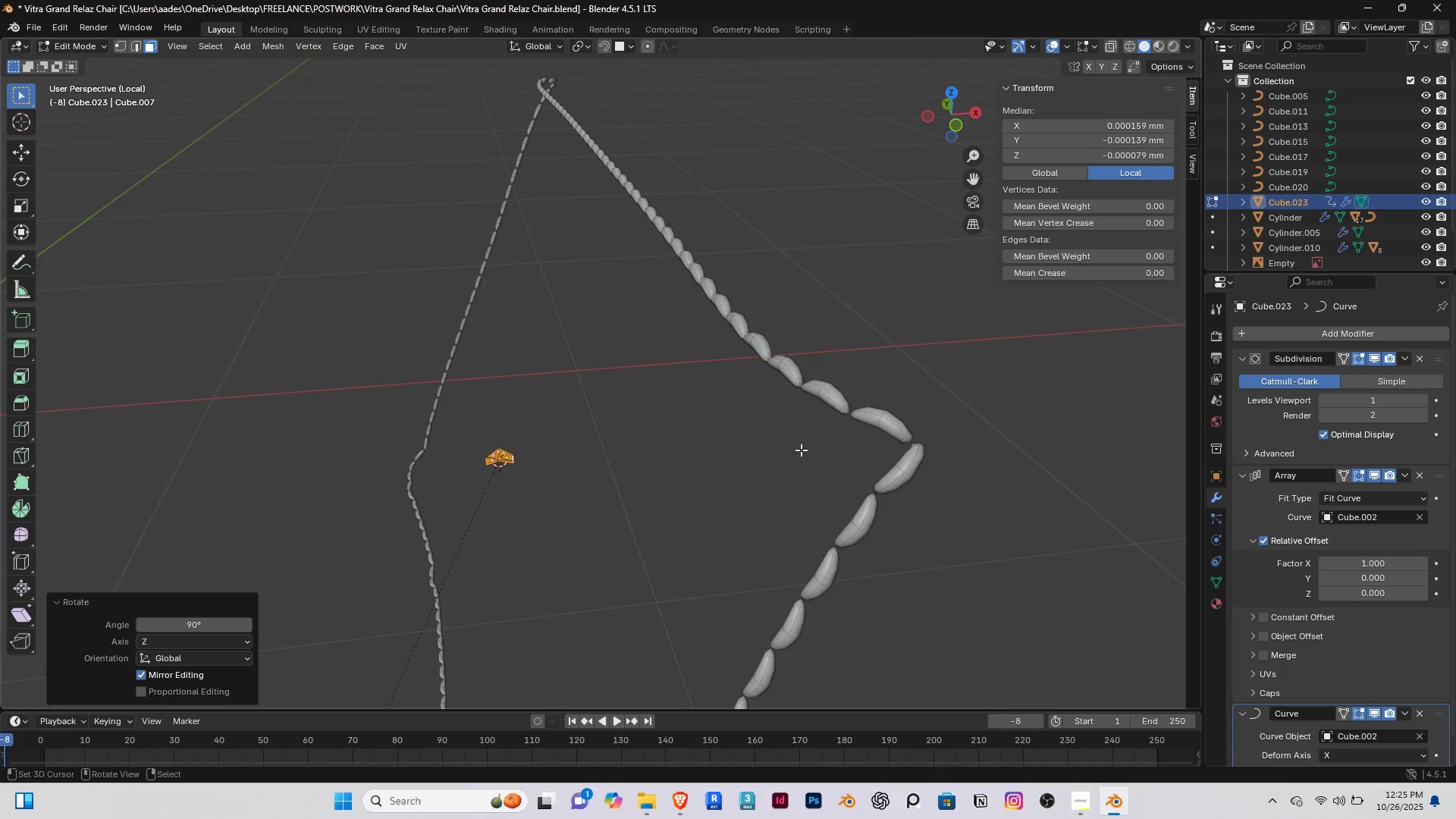 
scroll: coordinate [801, 450], scroll_direction: up, amount: 1.0
 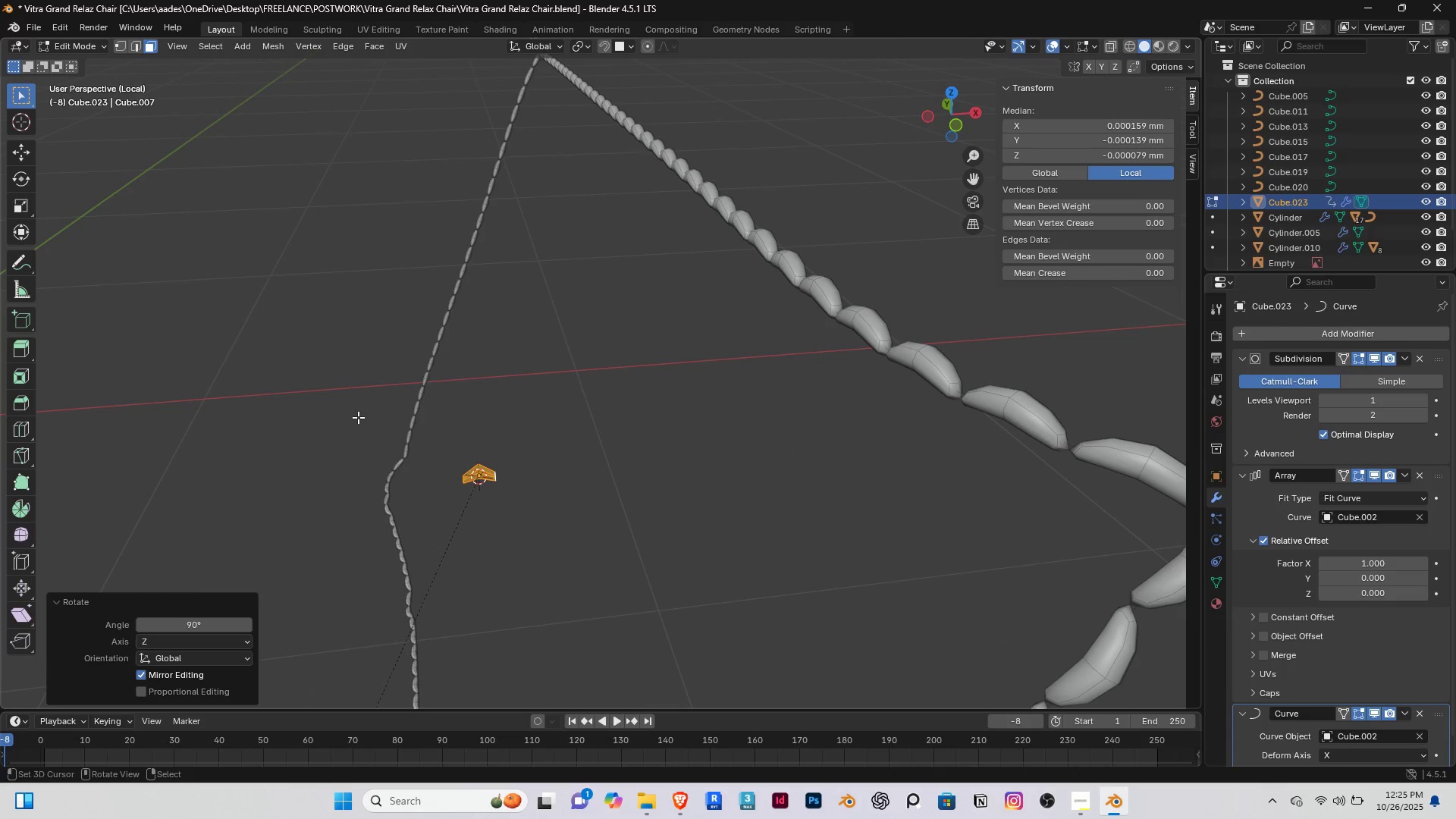 
key(S)
 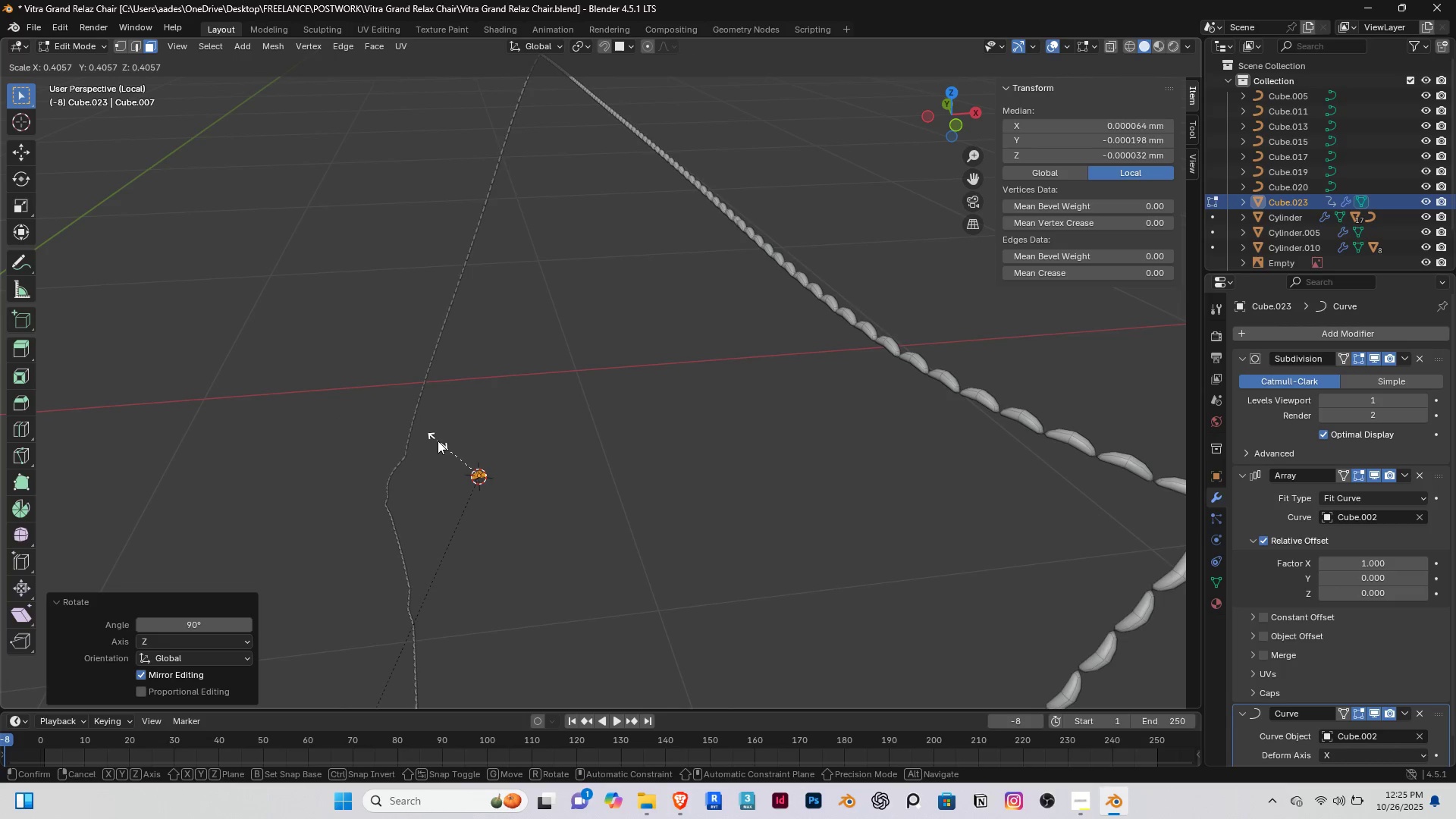 
left_click([441, 441])
 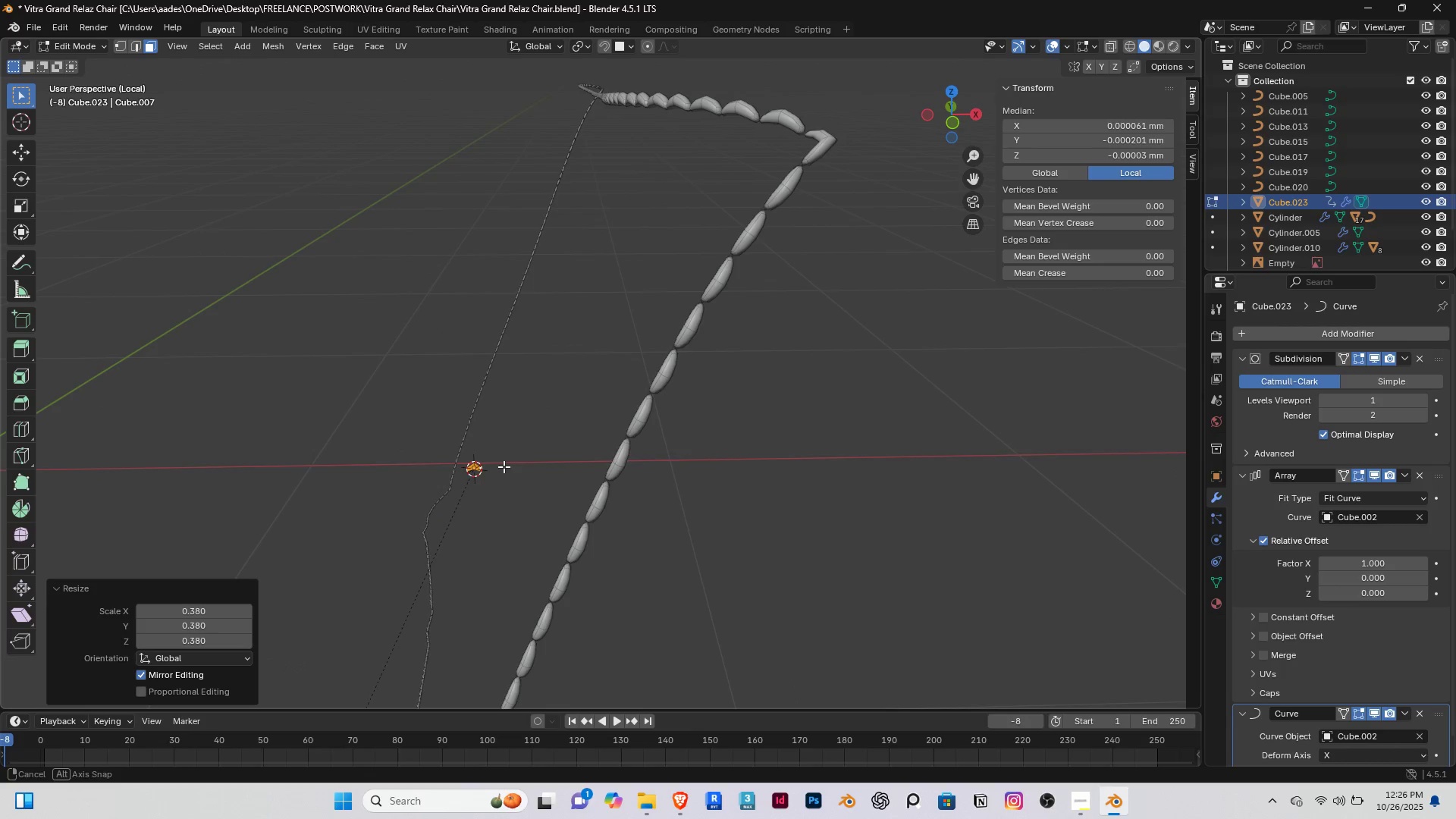 
scroll: coordinate [504, 466], scroll_direction: down, amount: 1.0
 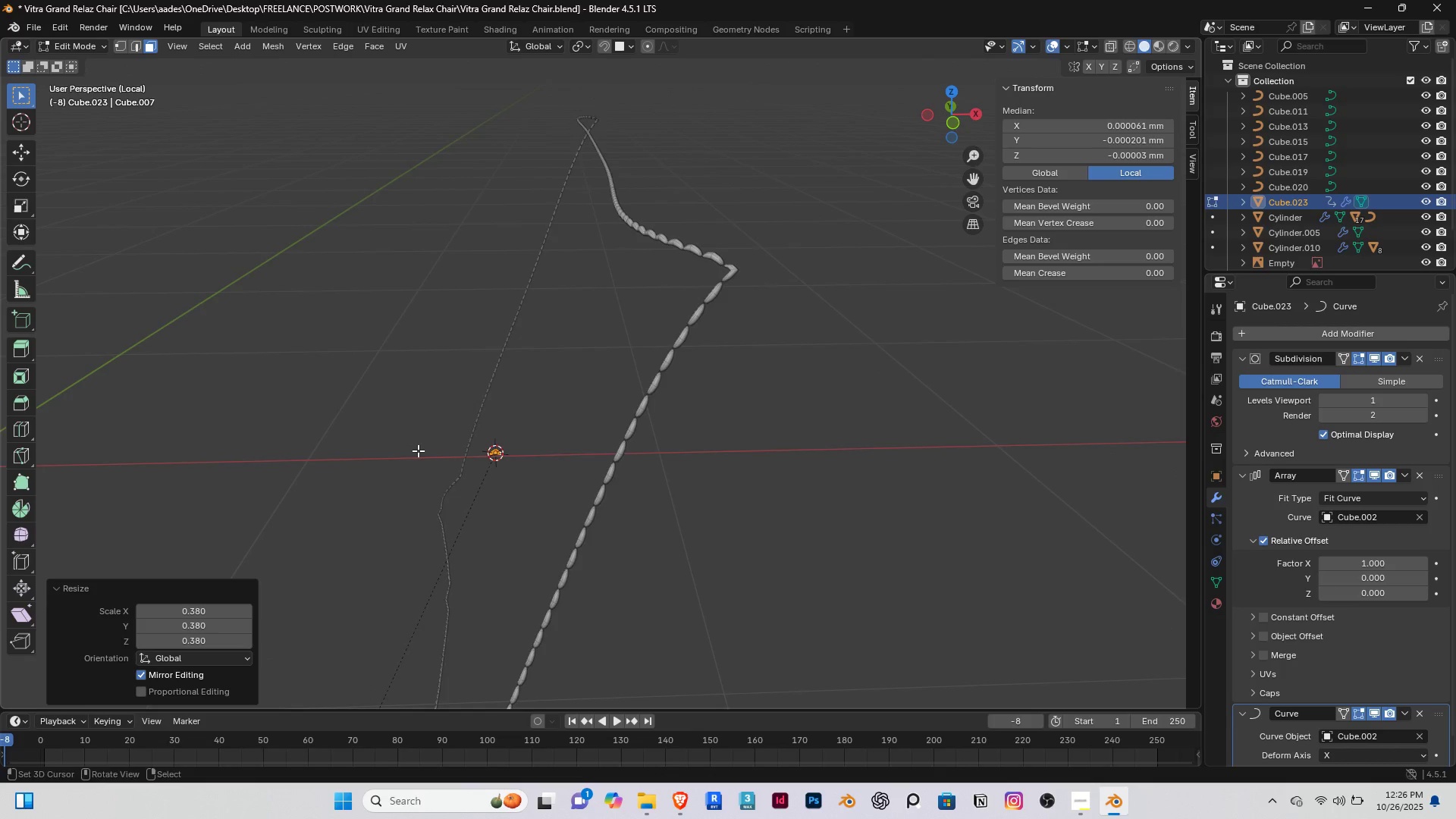 
scroll: coordinate [418, 450], scroll_direction: up, amount: 1.0
 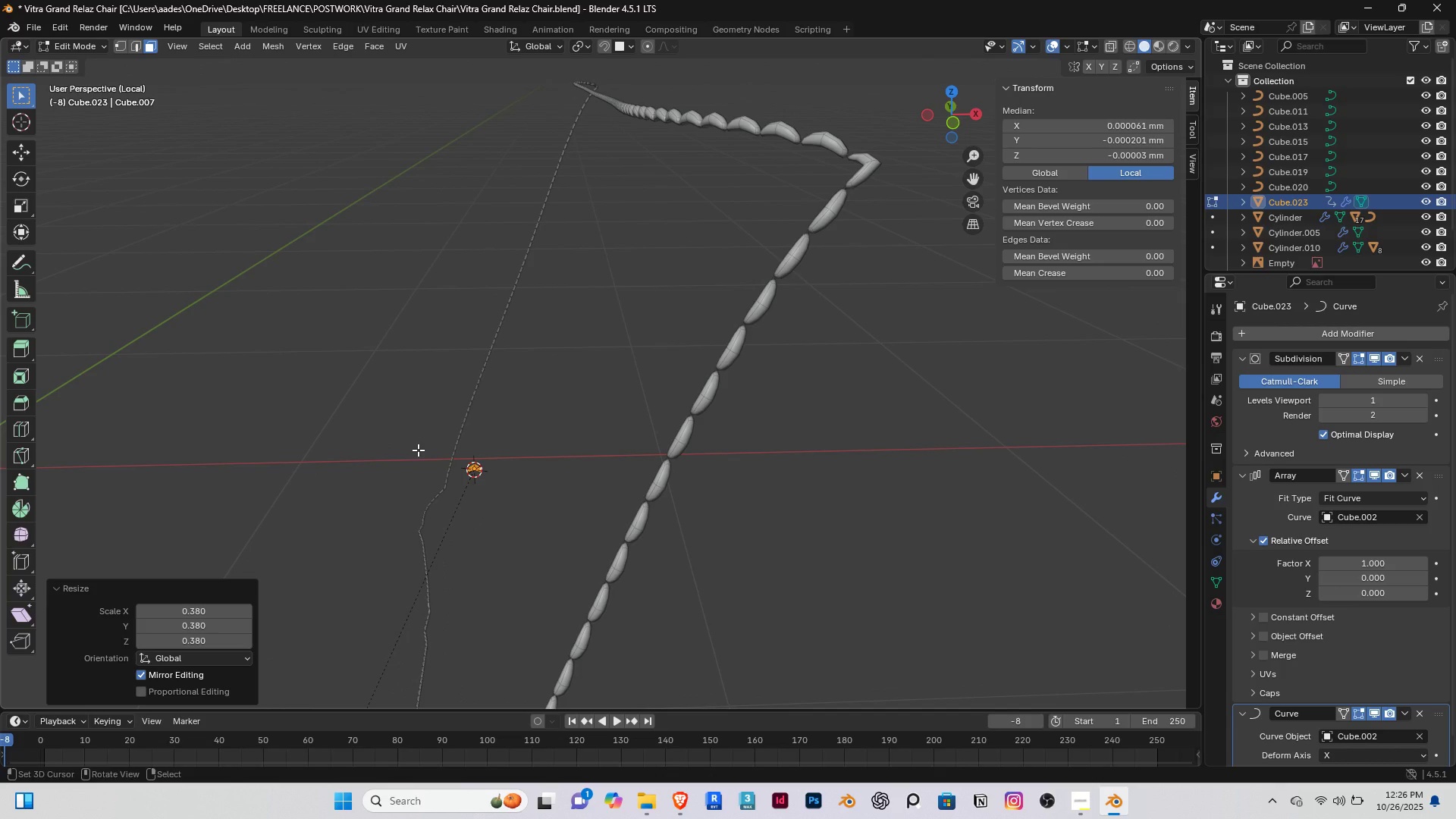 
key(Slash)
 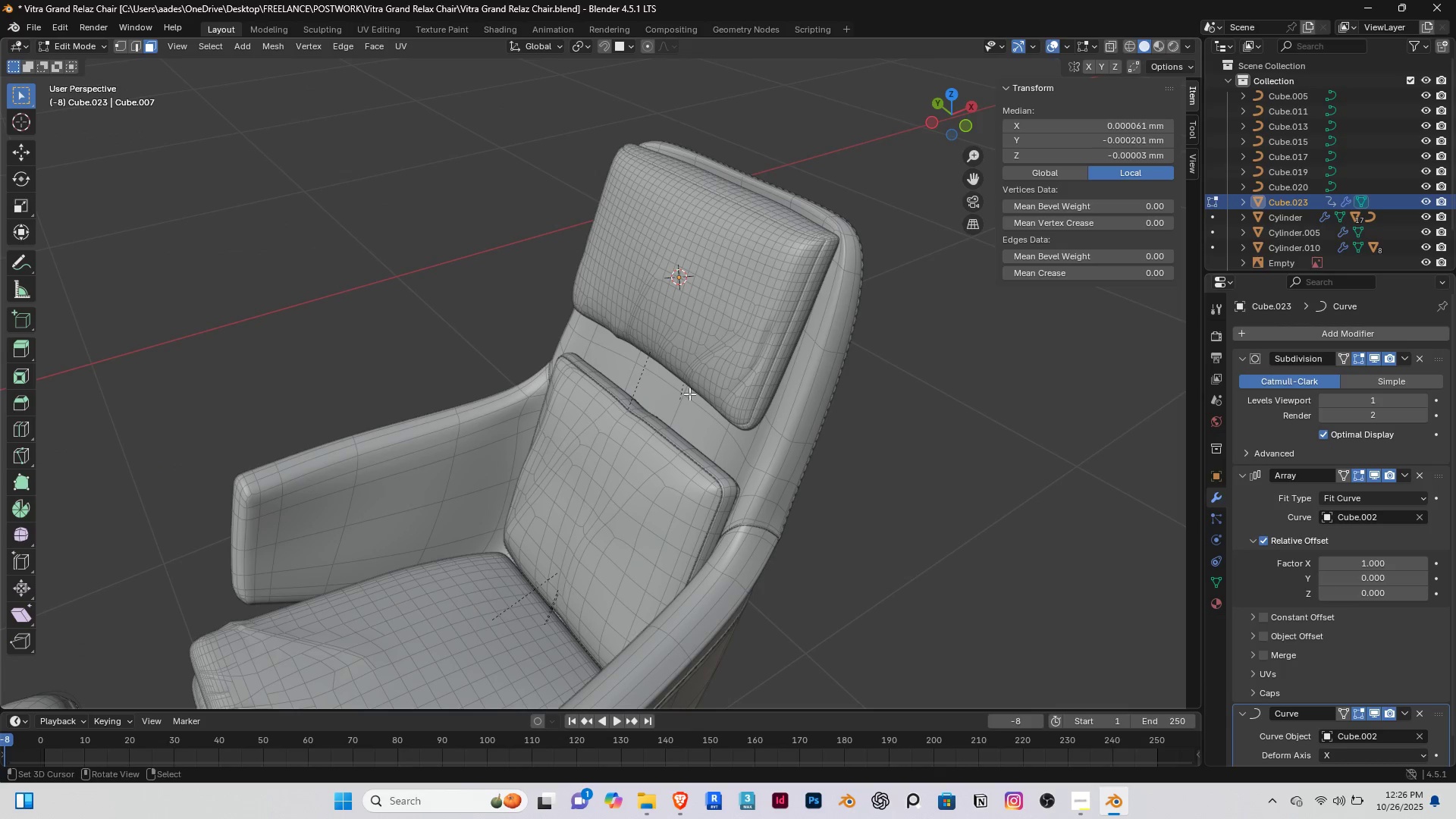 
scroll: coordinate [838, 324], scroll_direction: up, amount: 4.0
 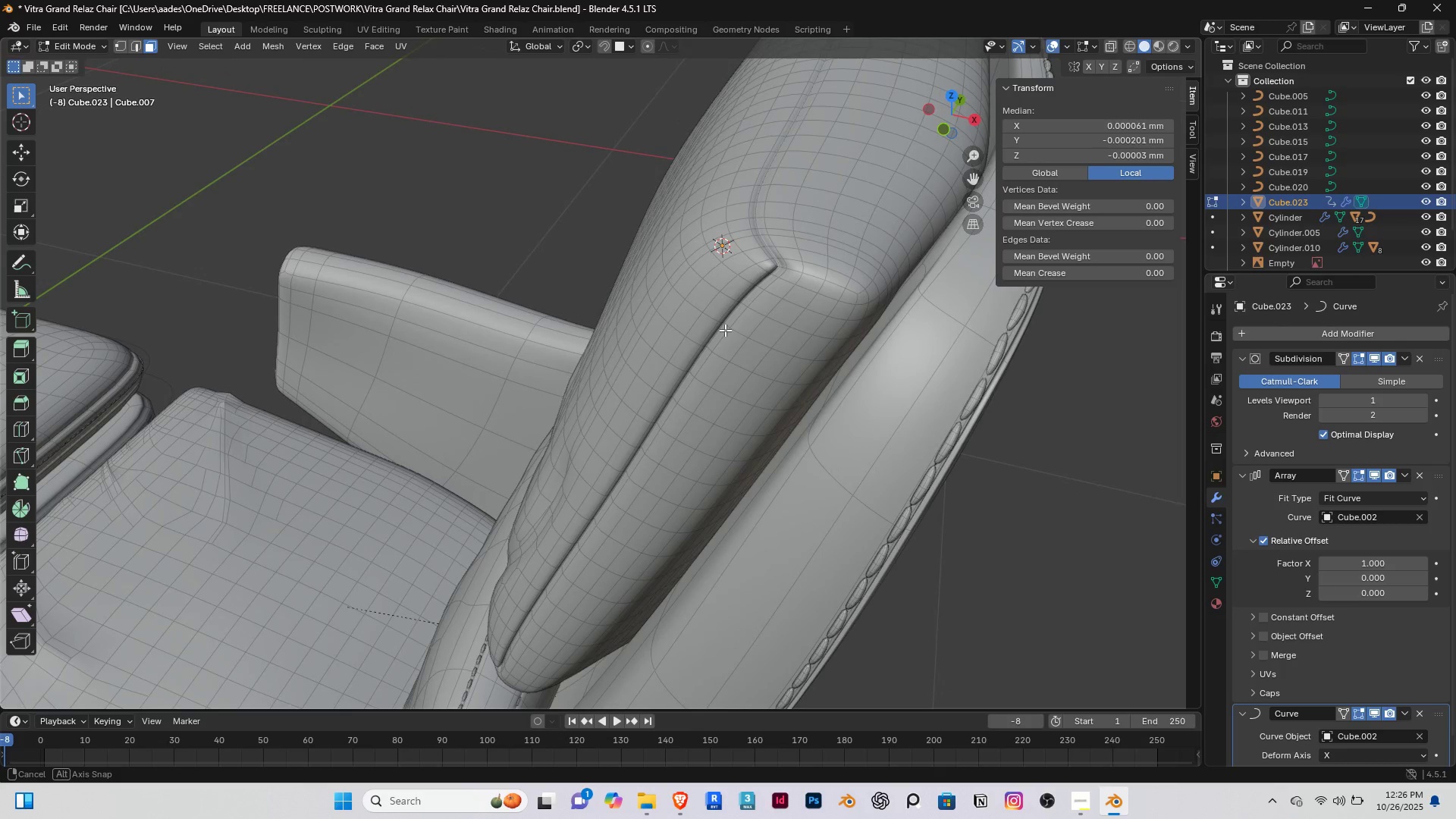 
type(/as)
 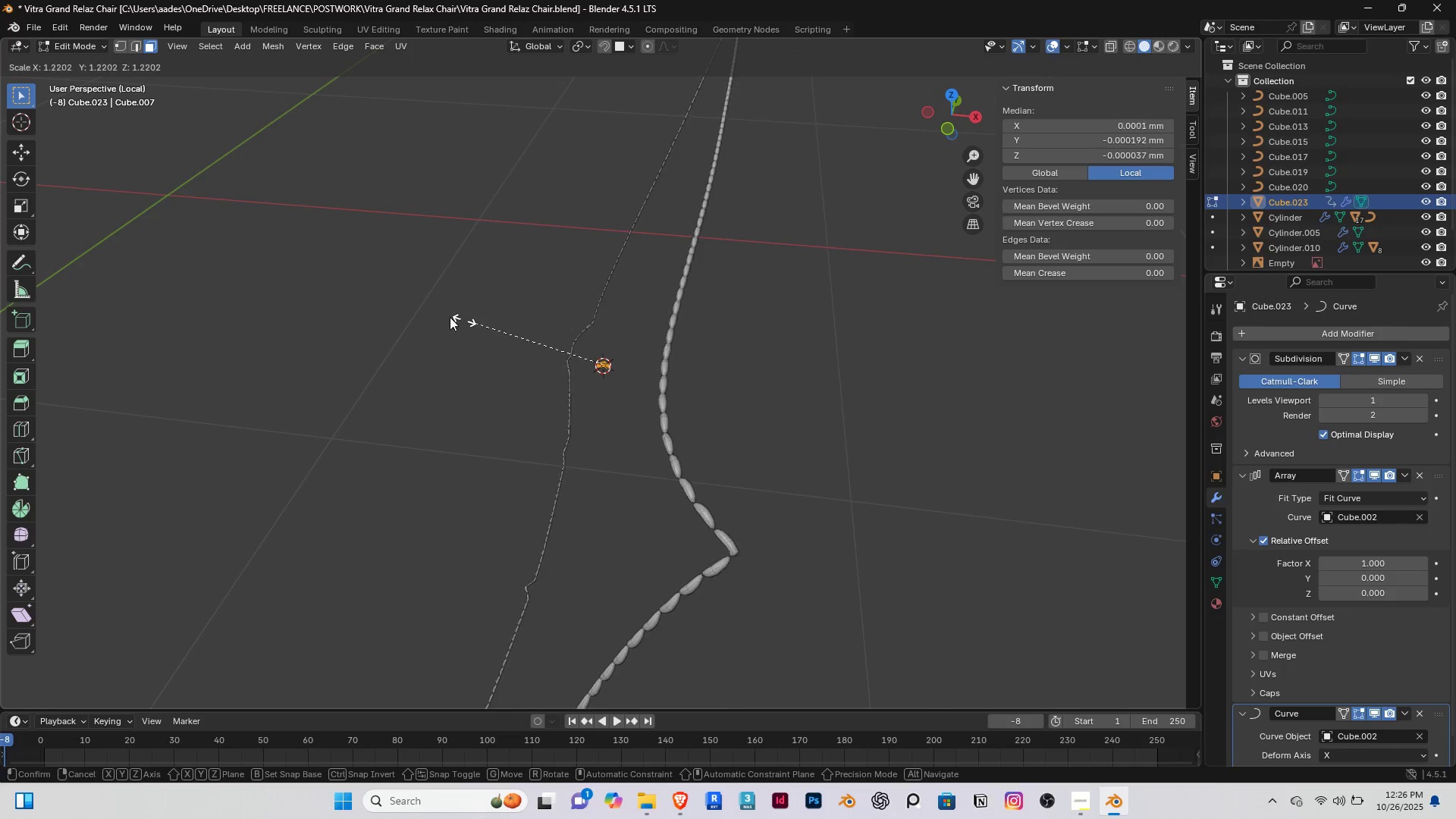 
scroll: coordinate [522, 399], scroll_direction: up, amount: 3.0
 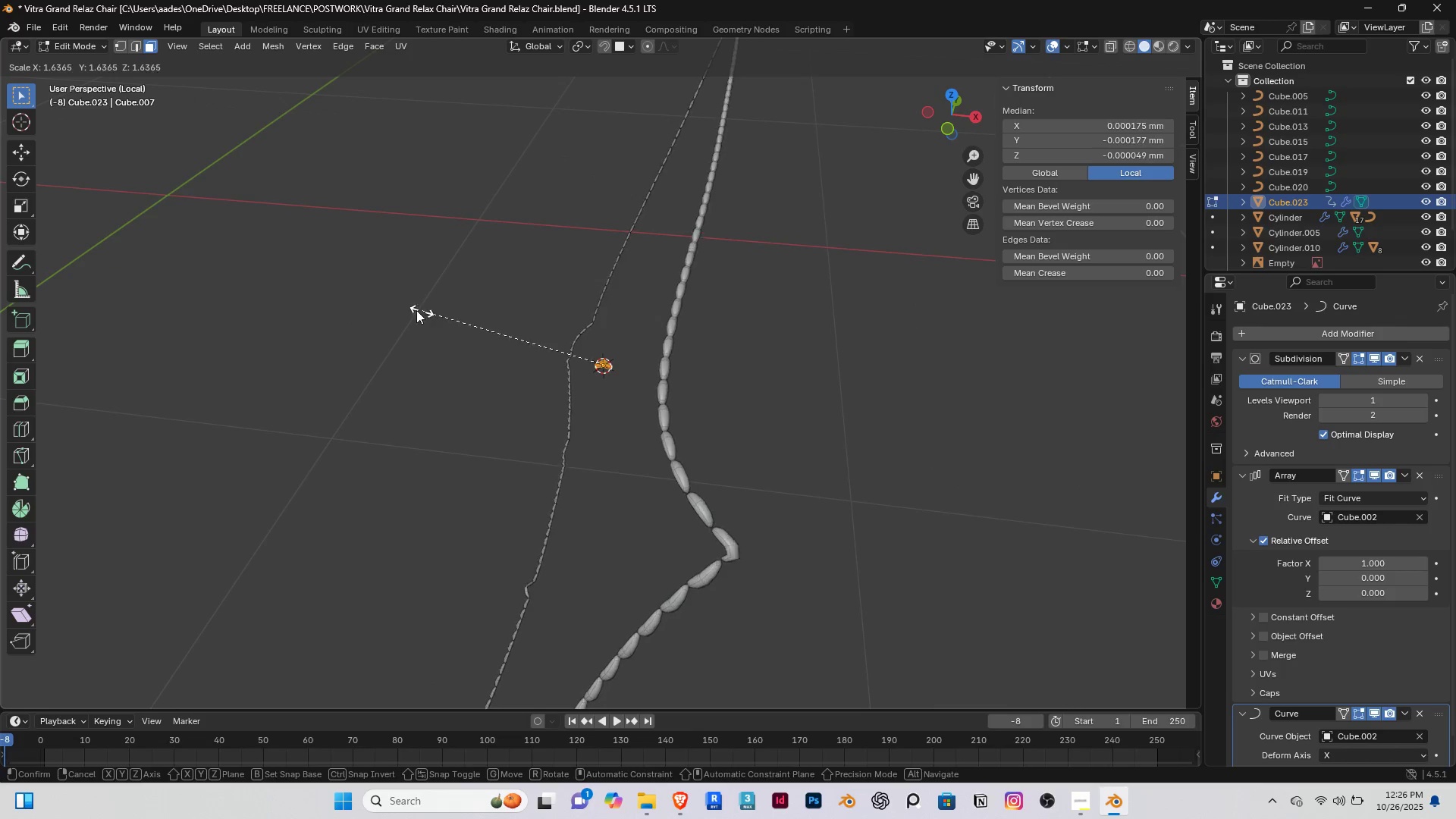 
left_click([412, 309])
 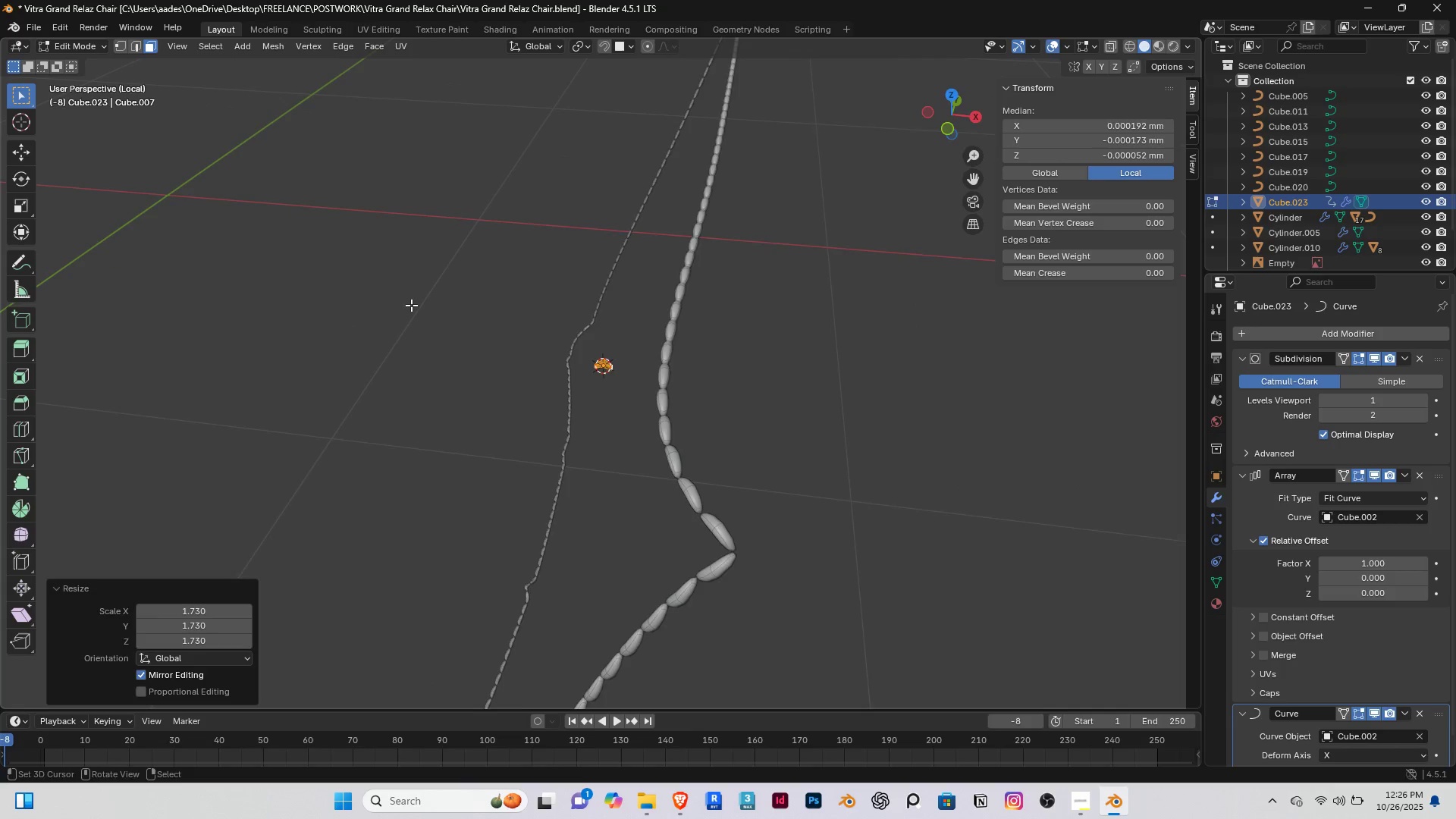 
key(Slash)
 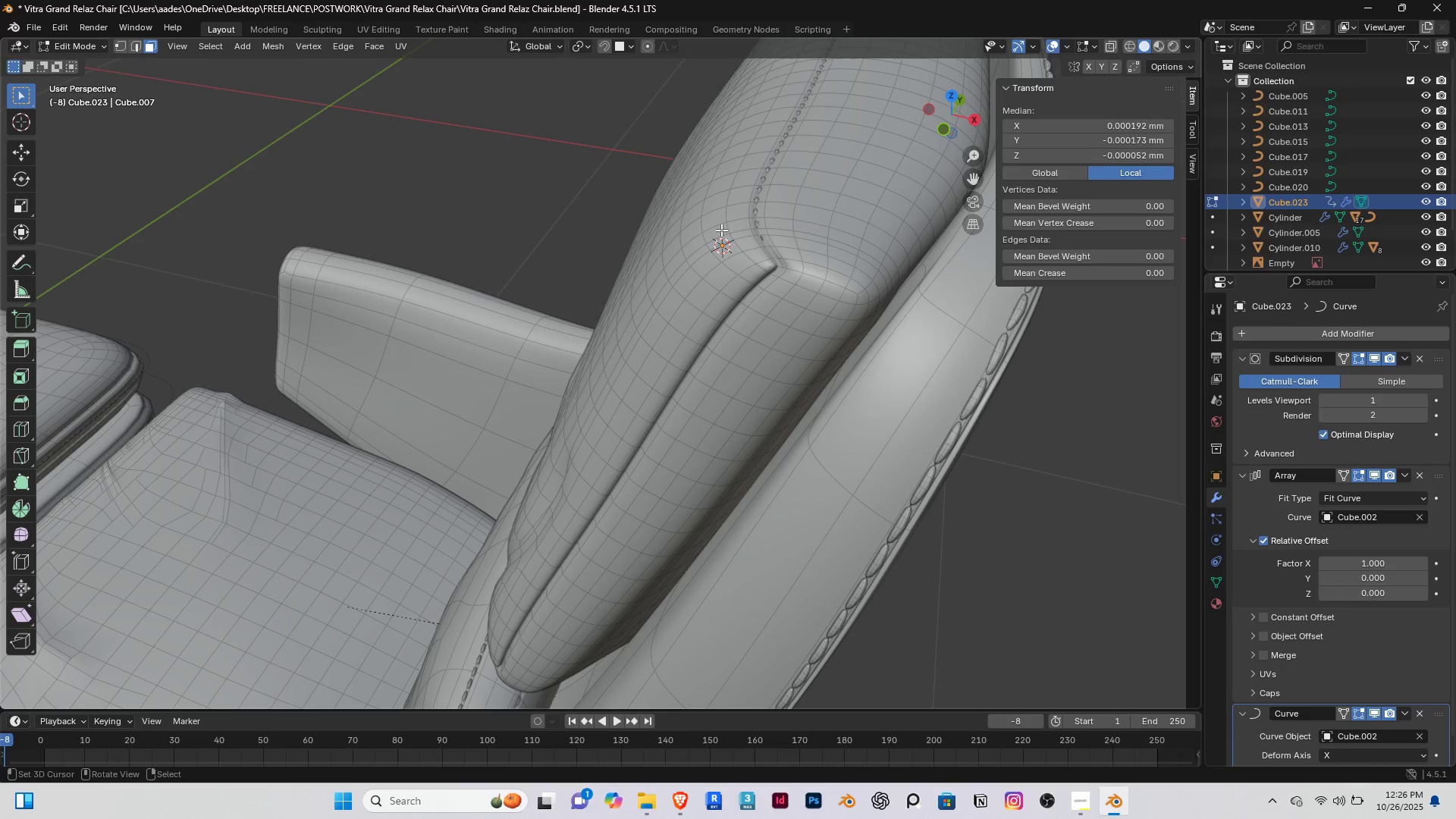 
scroll: coordinate [709, 217], scroll_direction: up, amount: 2.0
 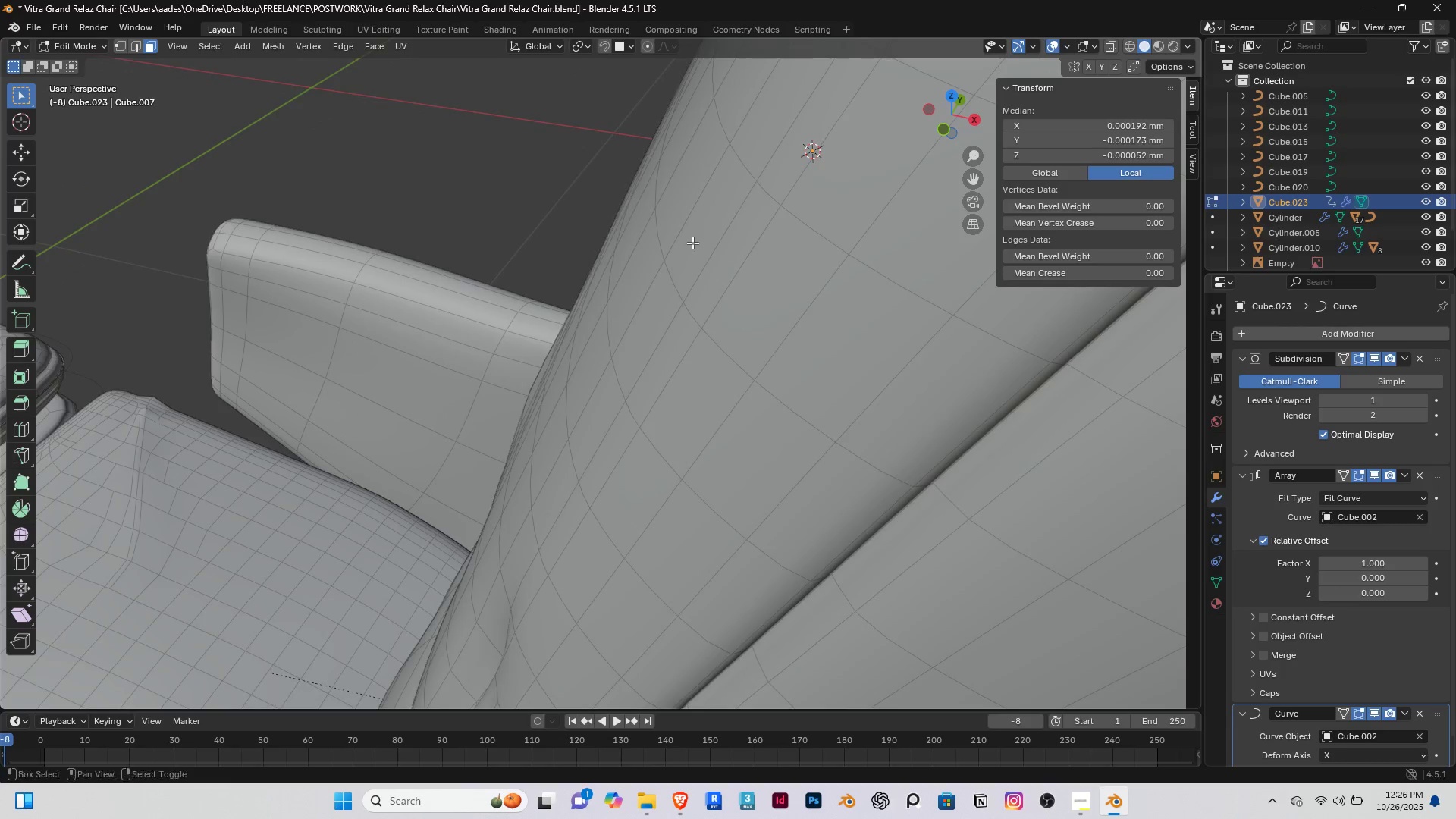 
hold_key(key=ShiftRight, duration=0.7)
 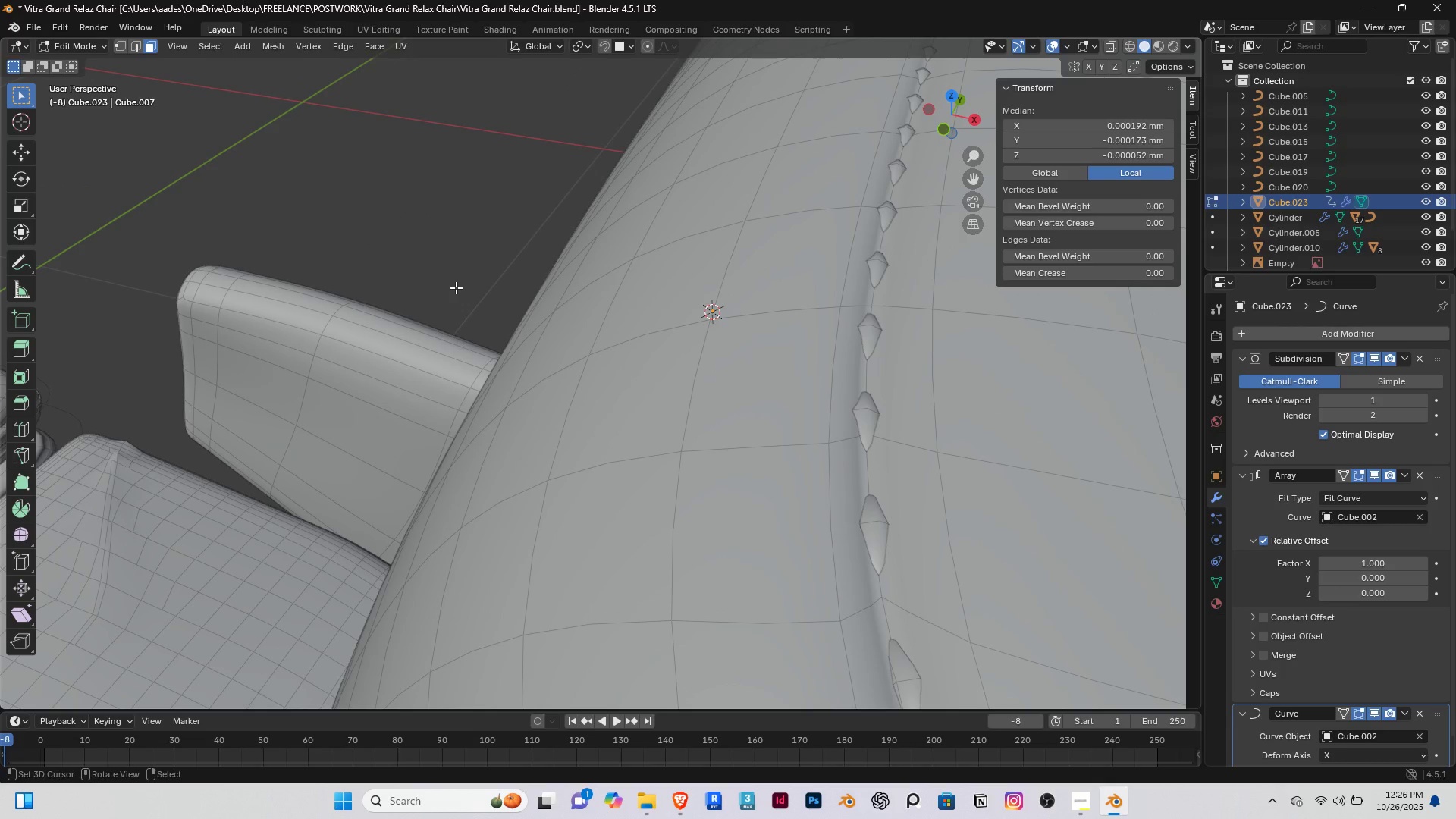 
key(S)
 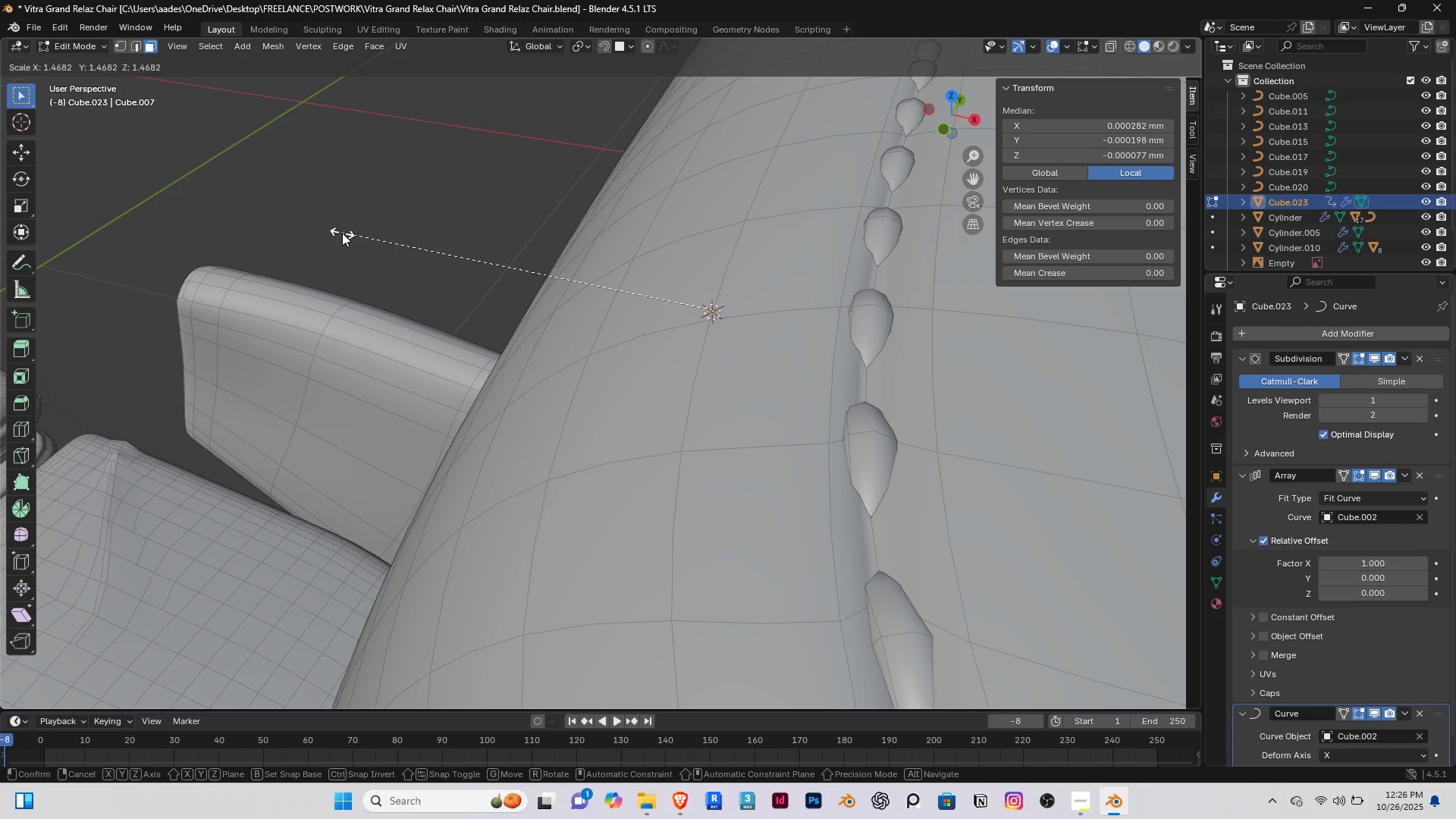 
wait(5.34)
 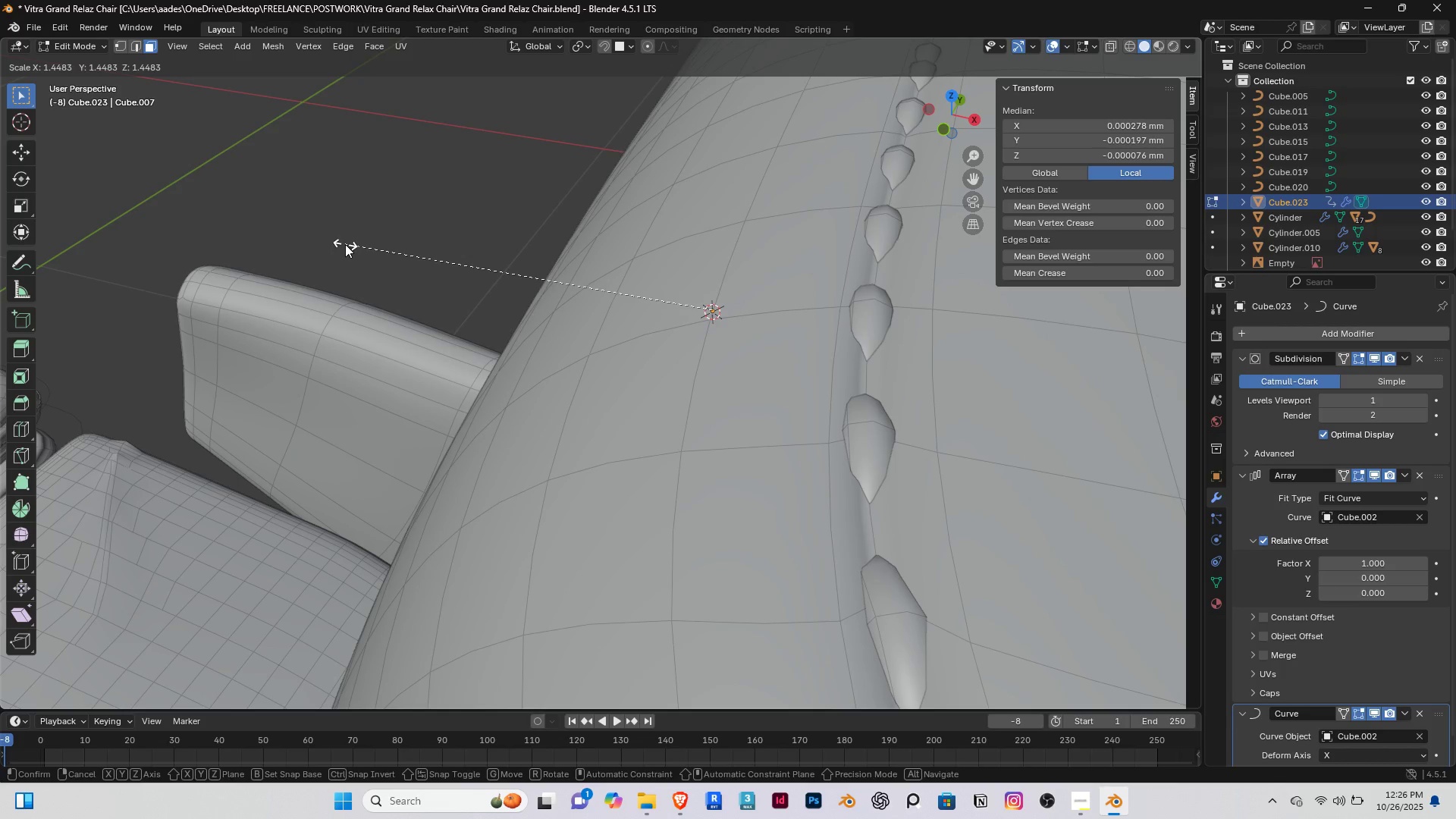 
left_click([342, 233])
 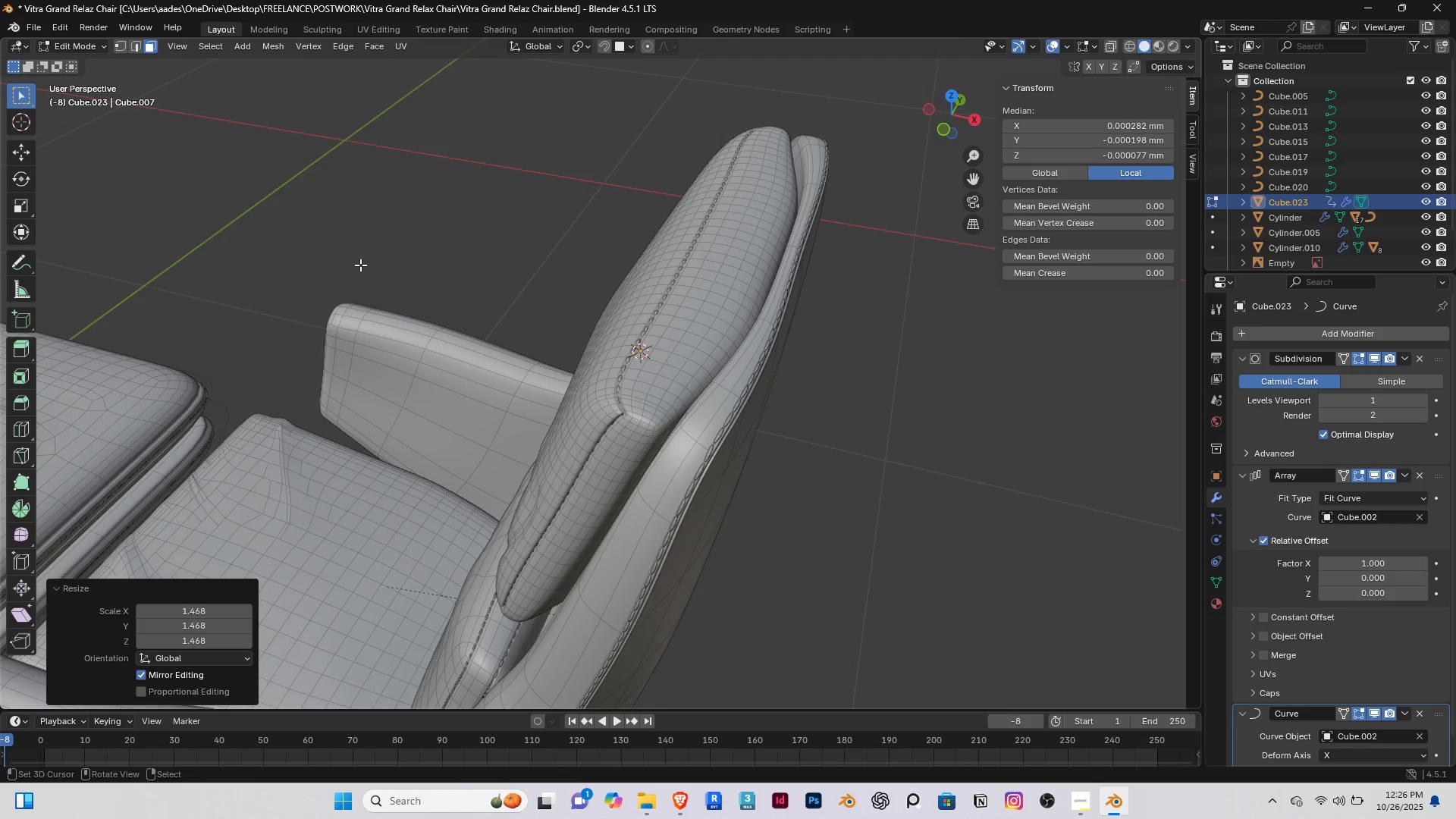 
scroll: coordinate [345, 271], scroll_direction: down, amount: 5.0
 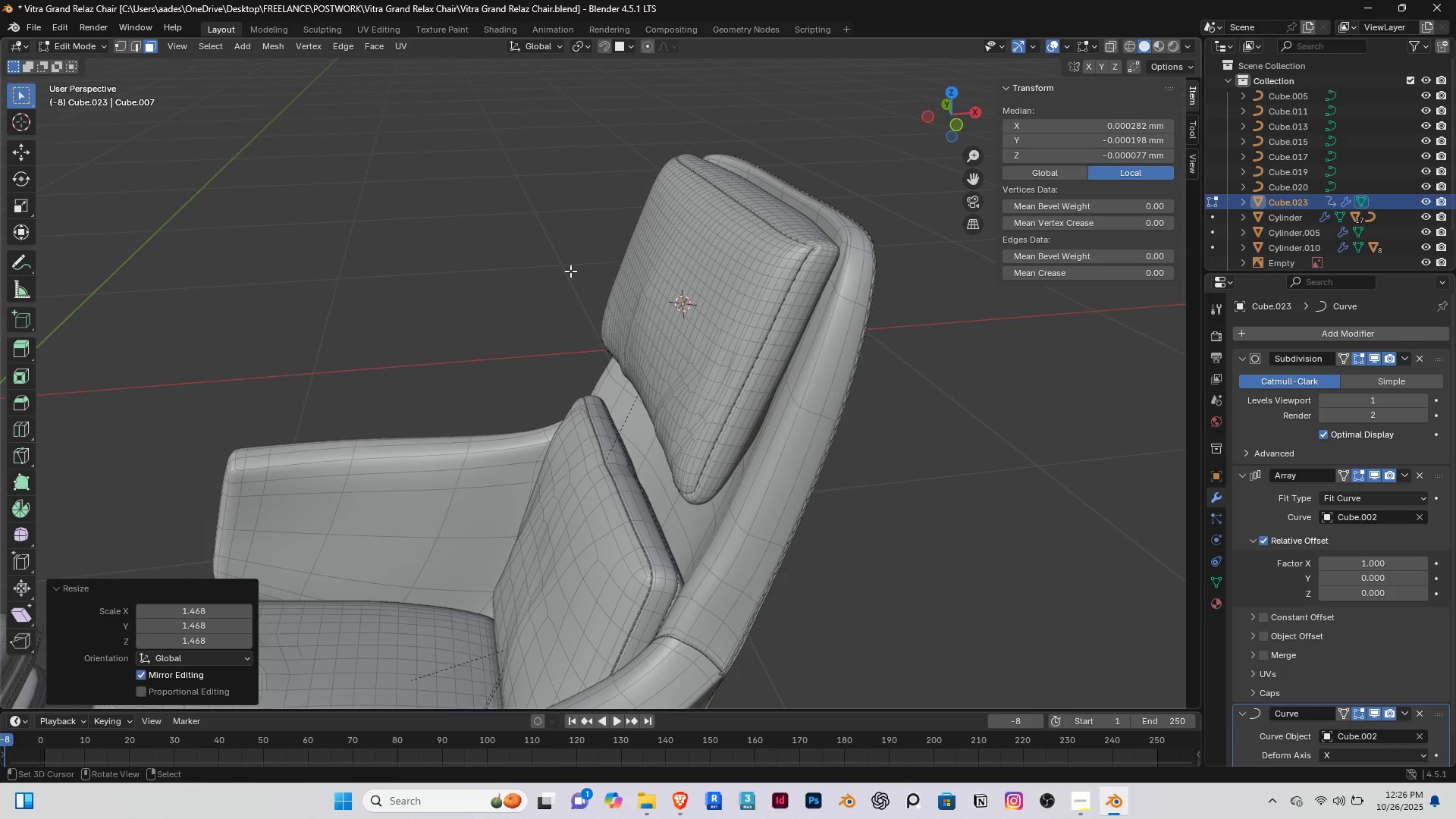 
scroll: coordinate [898, 214], scroll_direction: up, amount: 4.0
 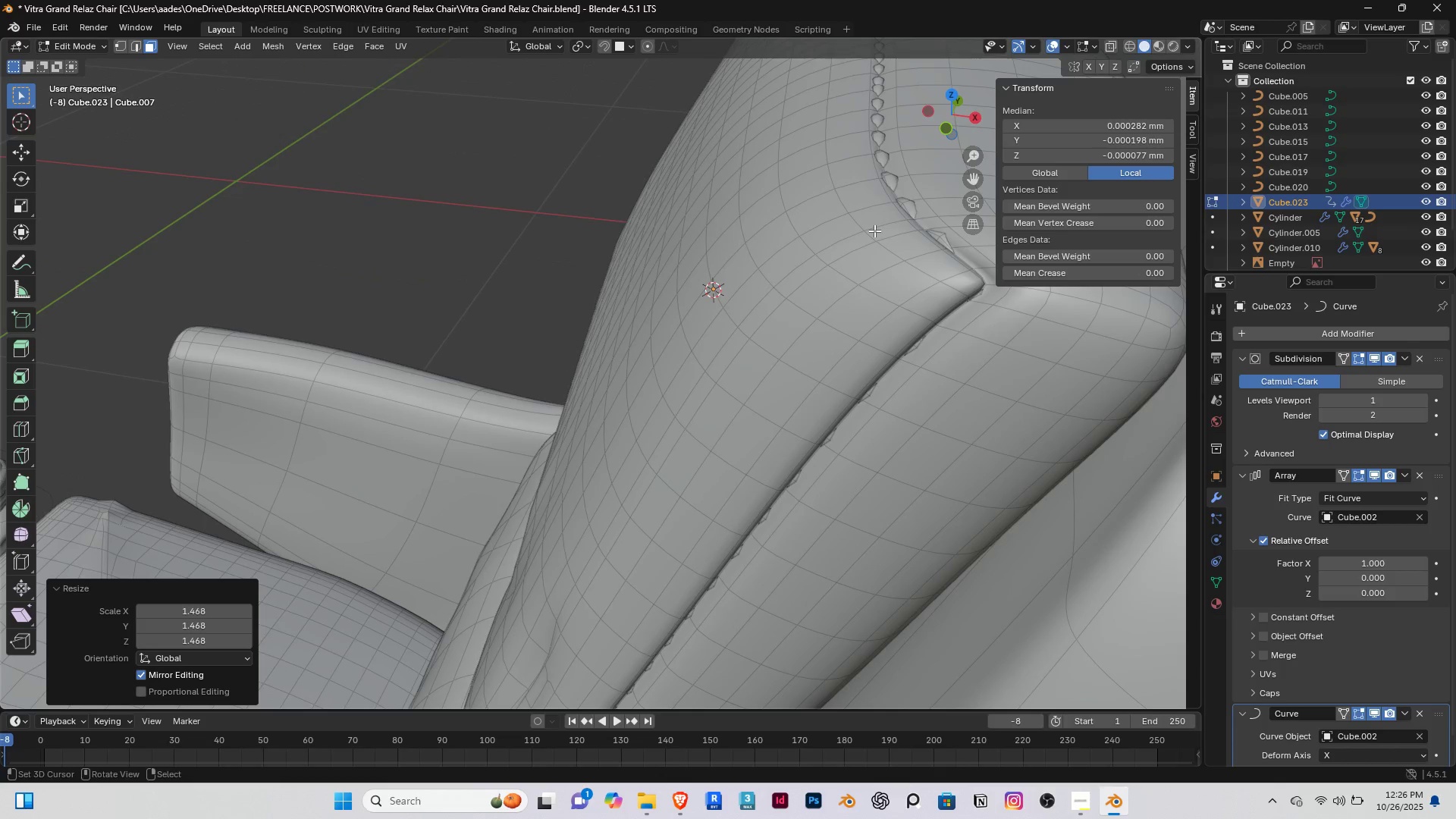 
key(Tab)
 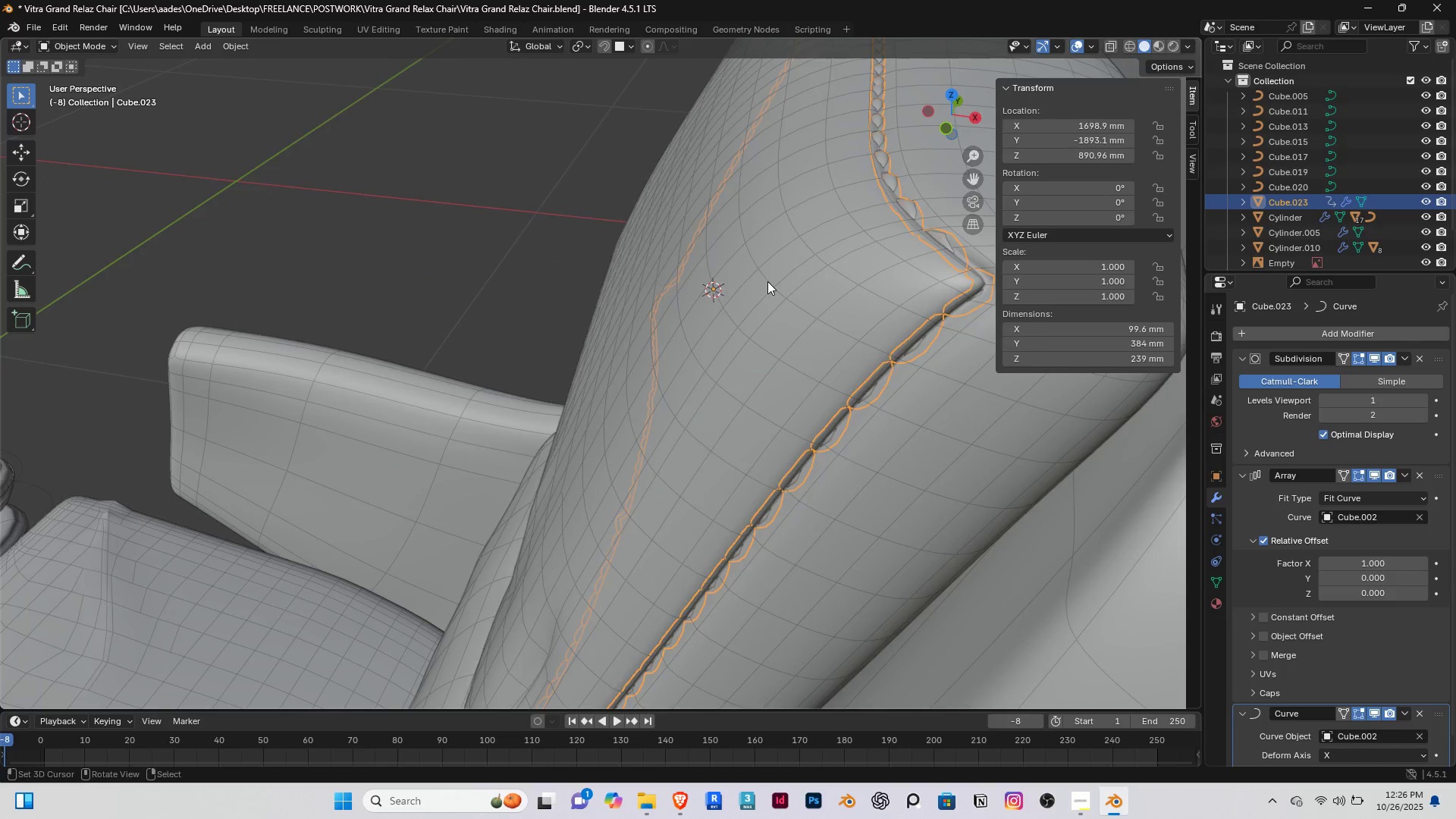 
scroll: coordinate [767, 281], scroll_direction: down, amount: 2.0
 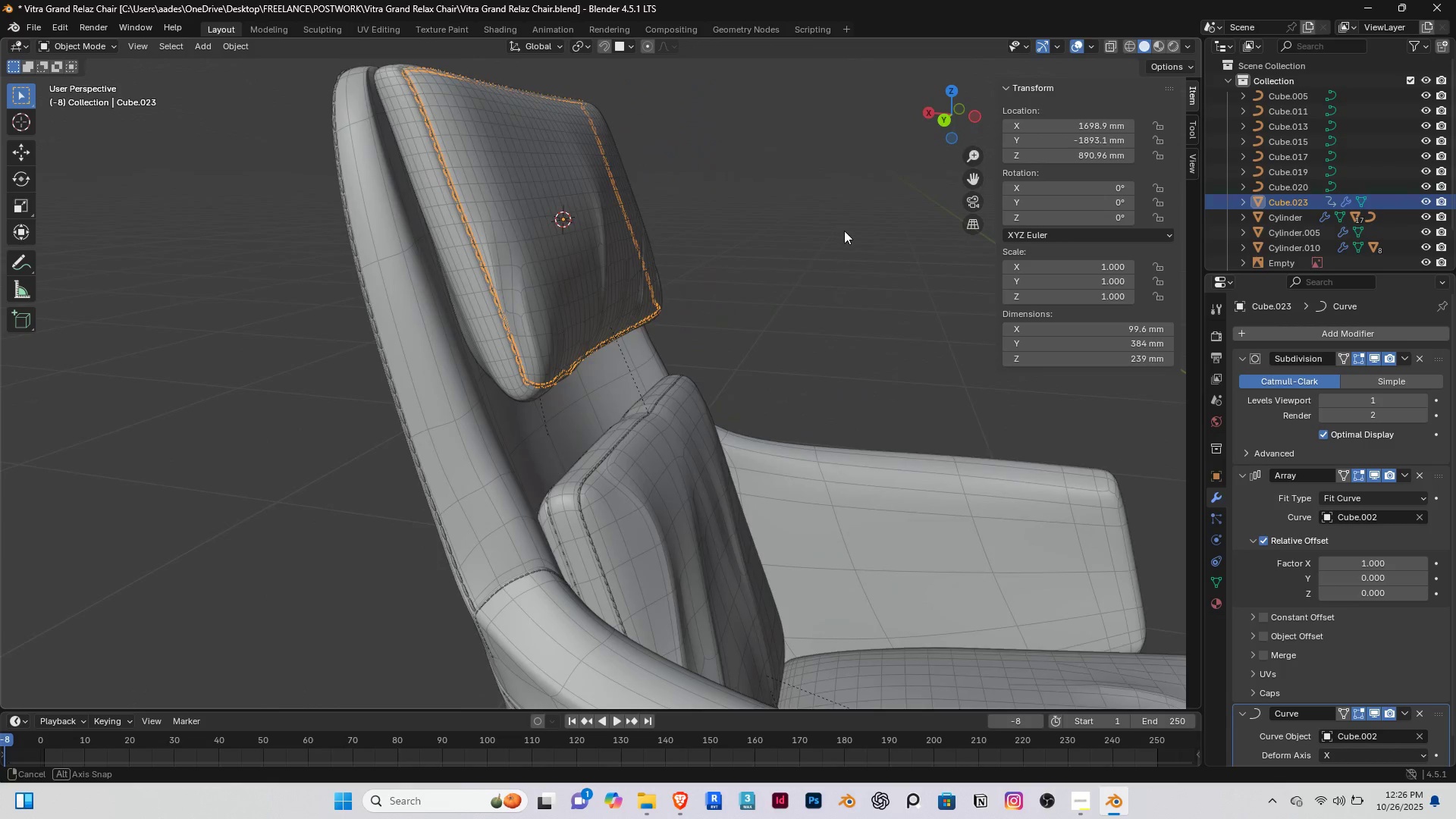 
right_click([226, 347])
 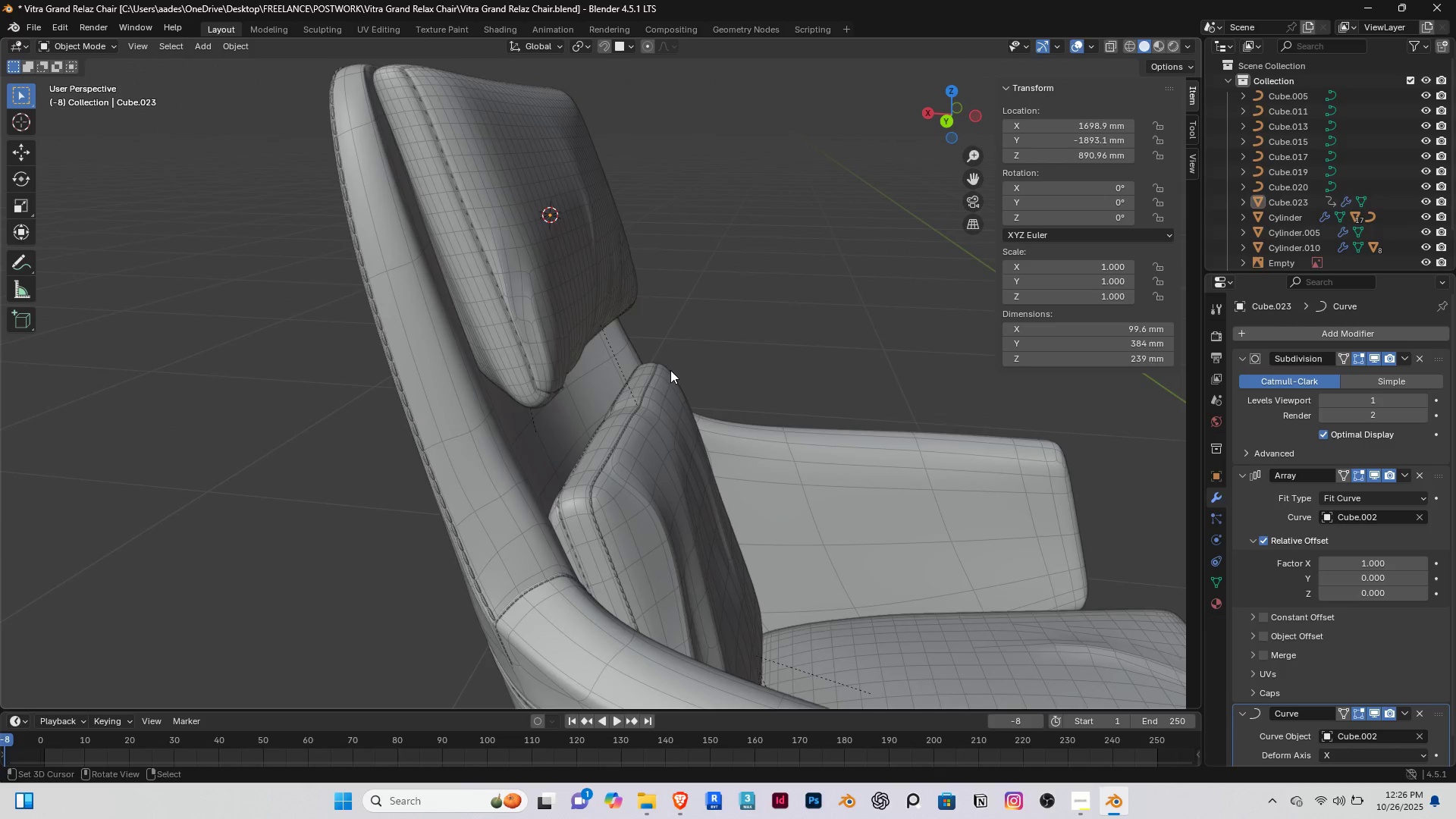 
scroll: coordinate [388, 321], scroll_direction: up, amount: 5.0
 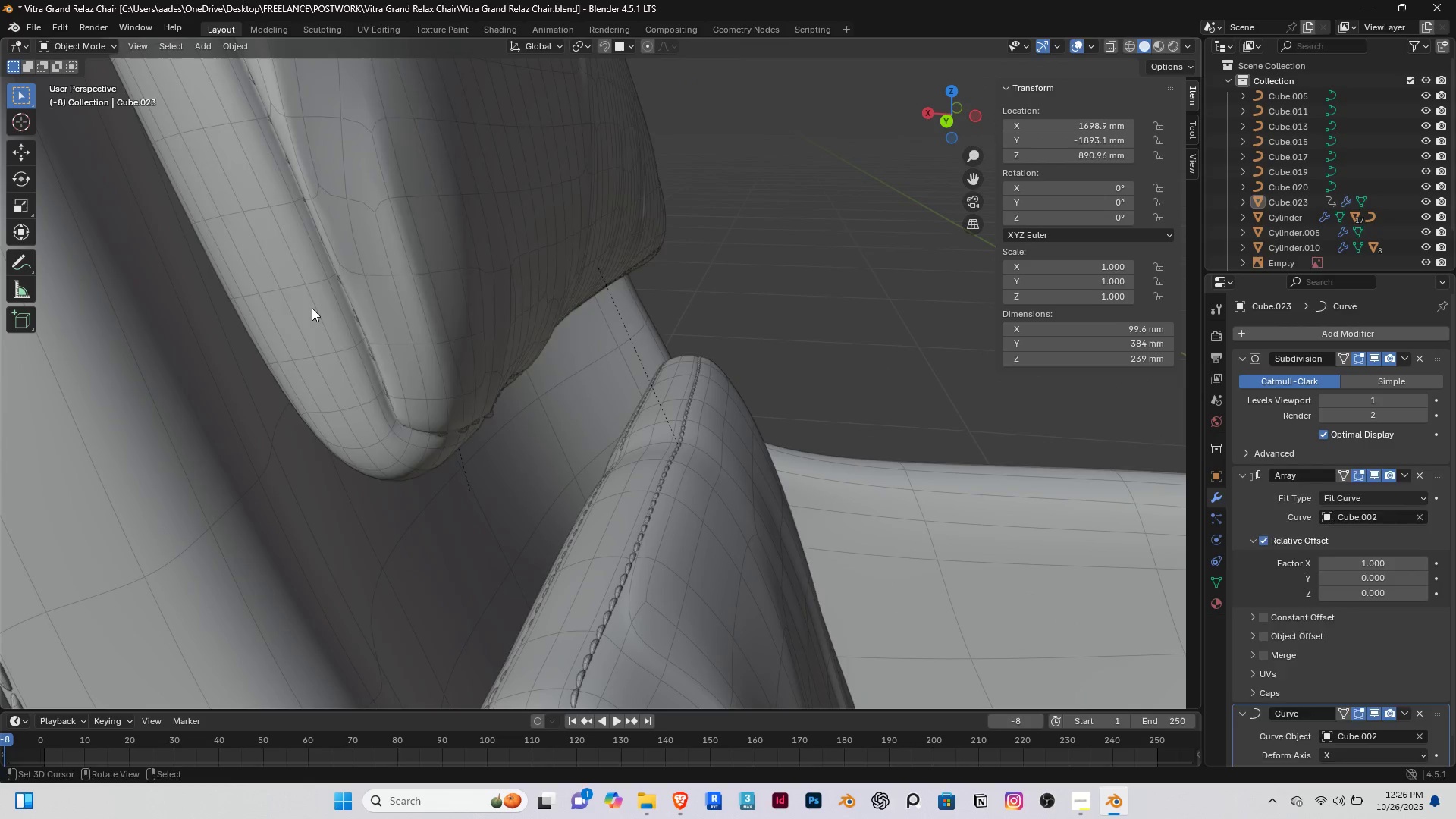 
right_click([312, 308])
 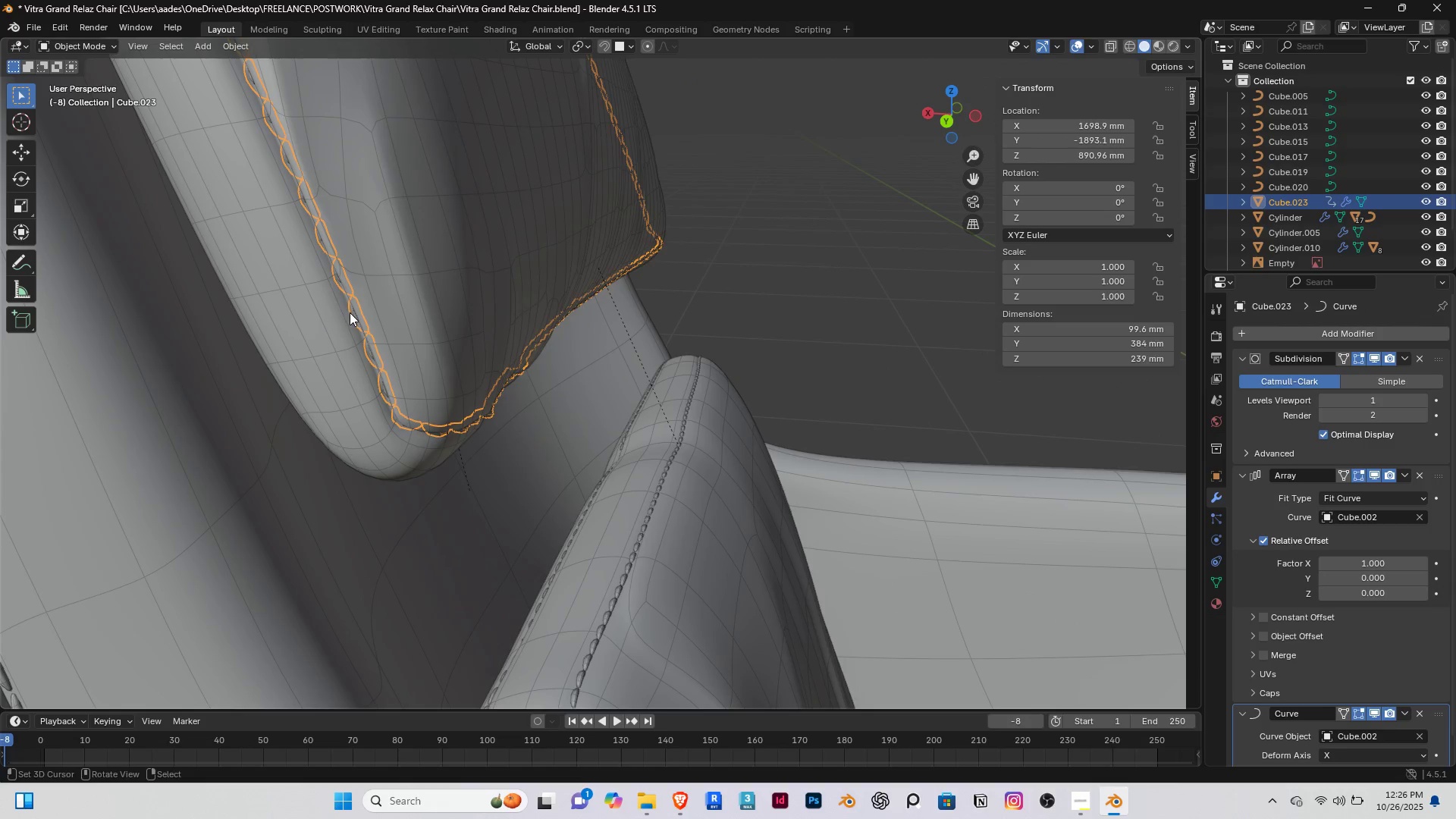 
hold_key(key=ShiftRight, duration=0.69)
right_click([304, 359])
 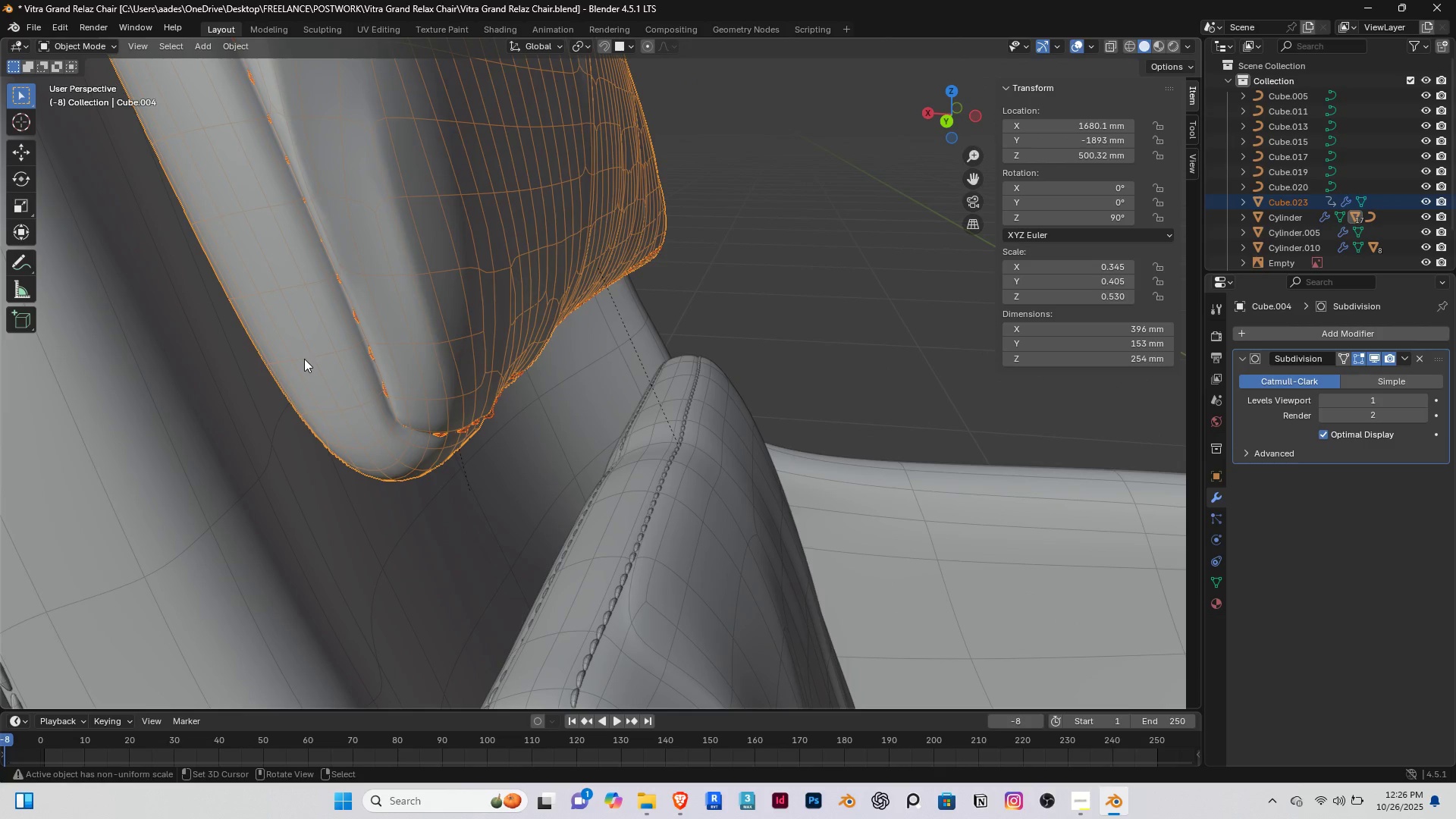 
key(Control+ControlLeft)
 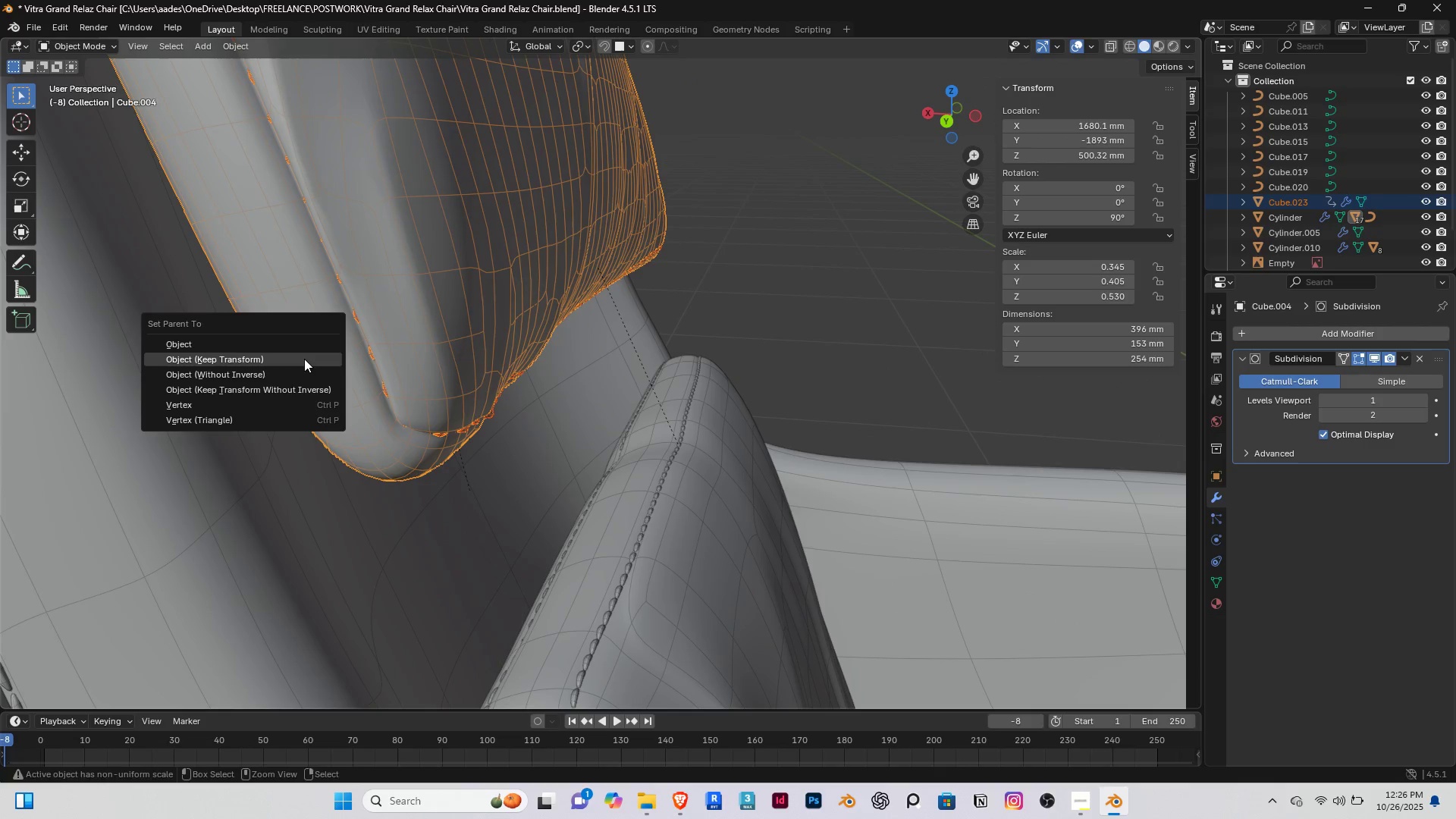 
key(Control+P)
 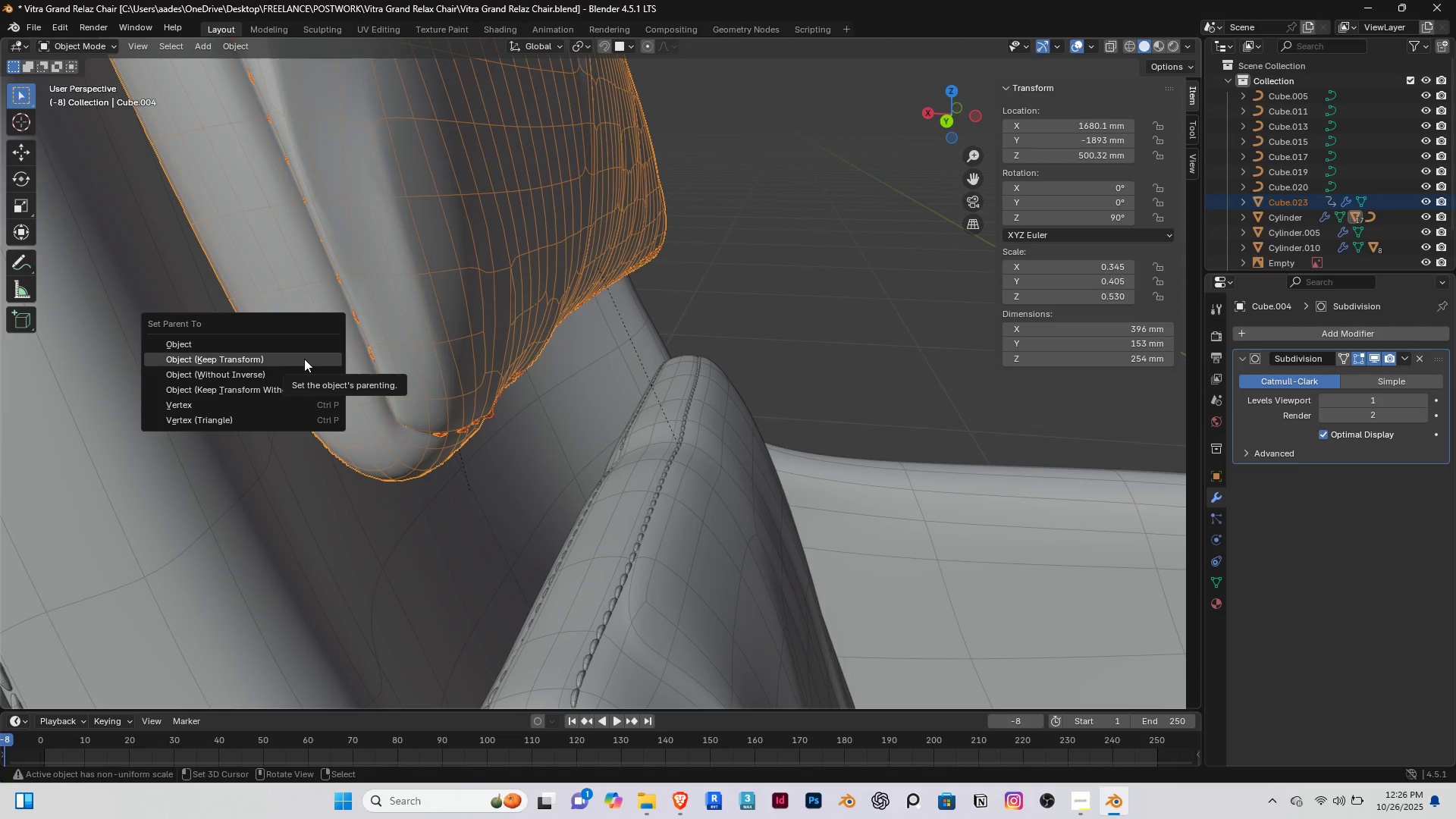 
left_click([304, 359])
 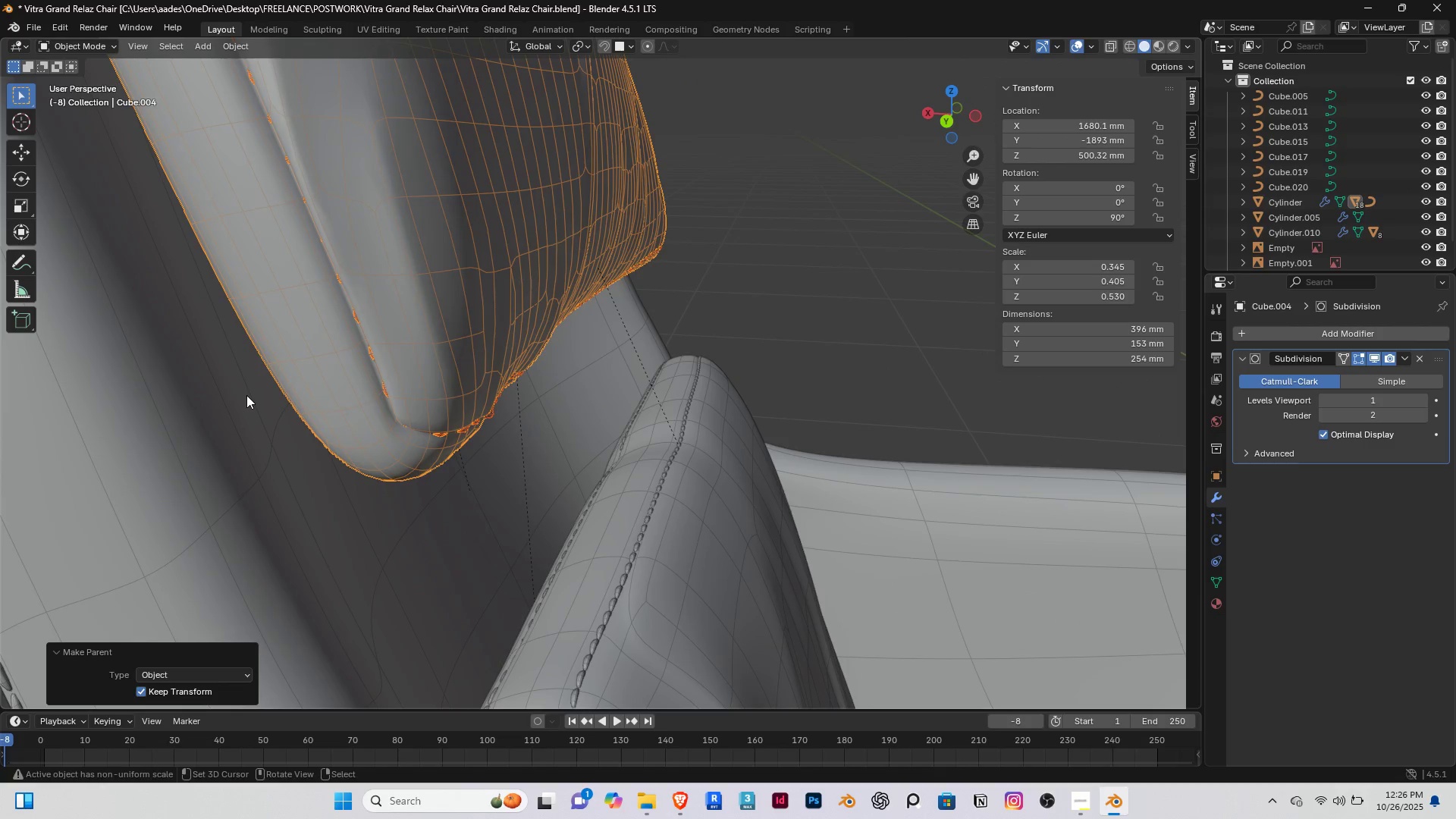 
scroll: coordinate [253, 421], scroll_direction: down, amount: 8.0
 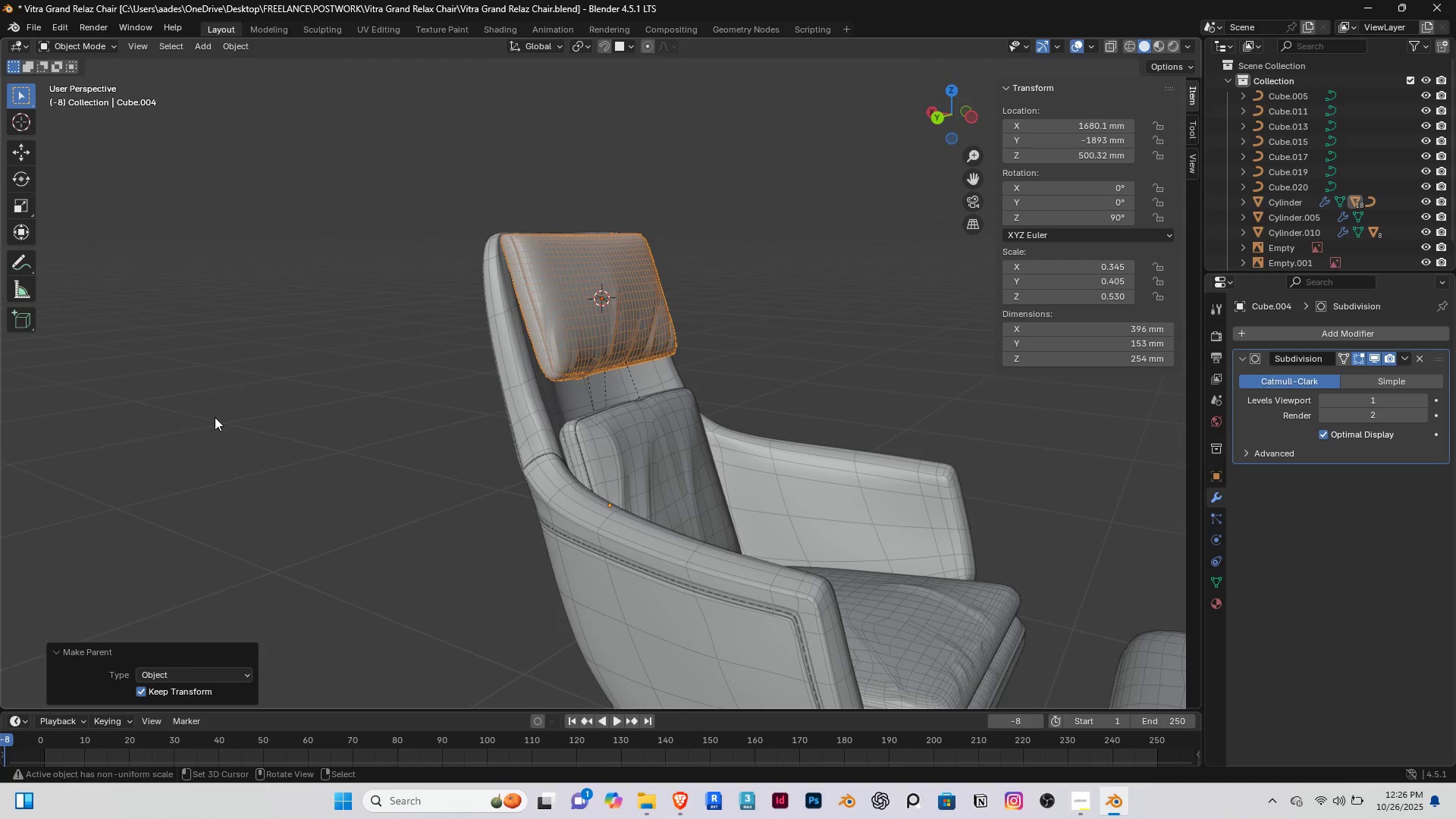 
key(Shift+ShiftRight)
 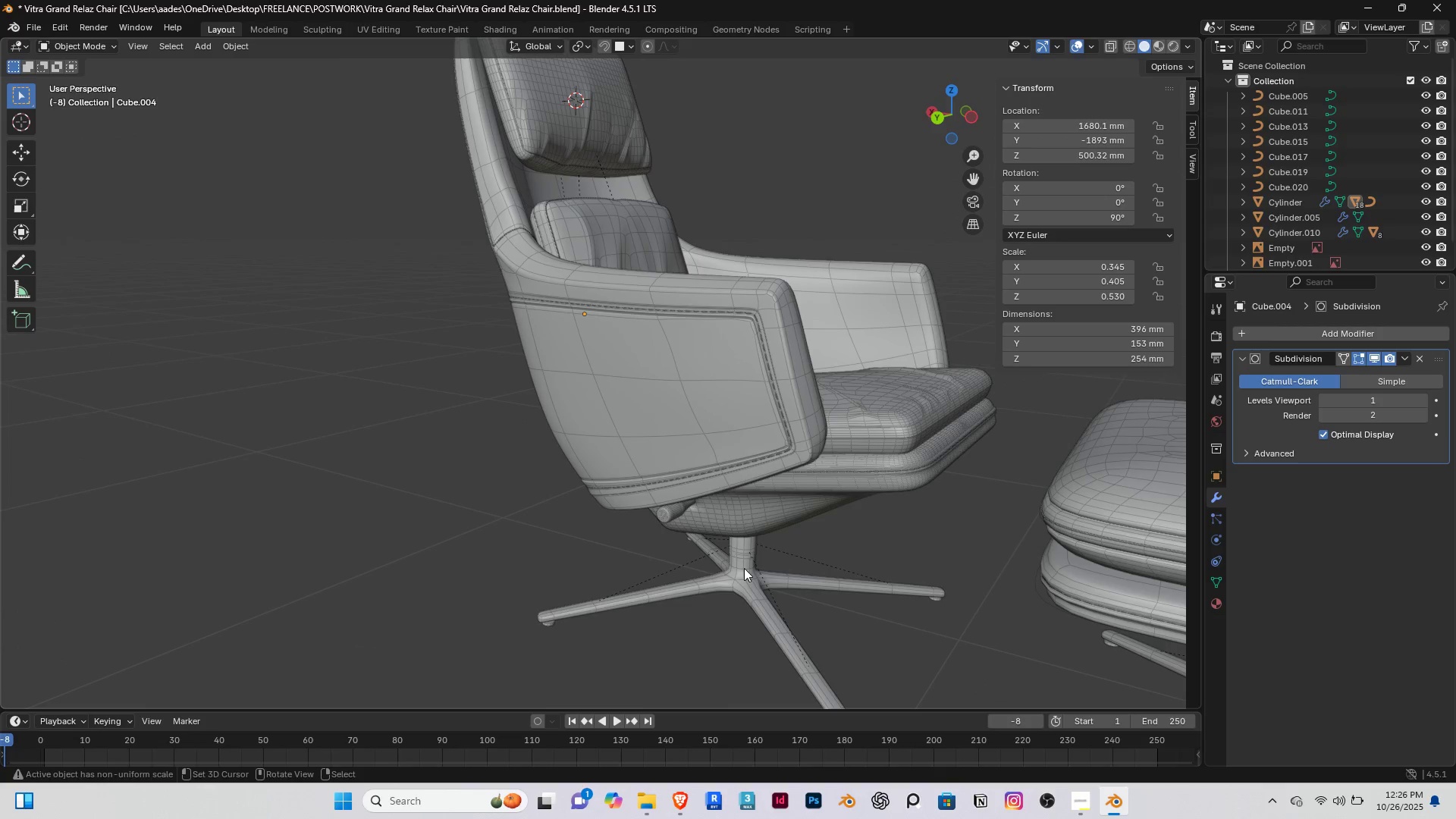 
right_click([760, 558])
 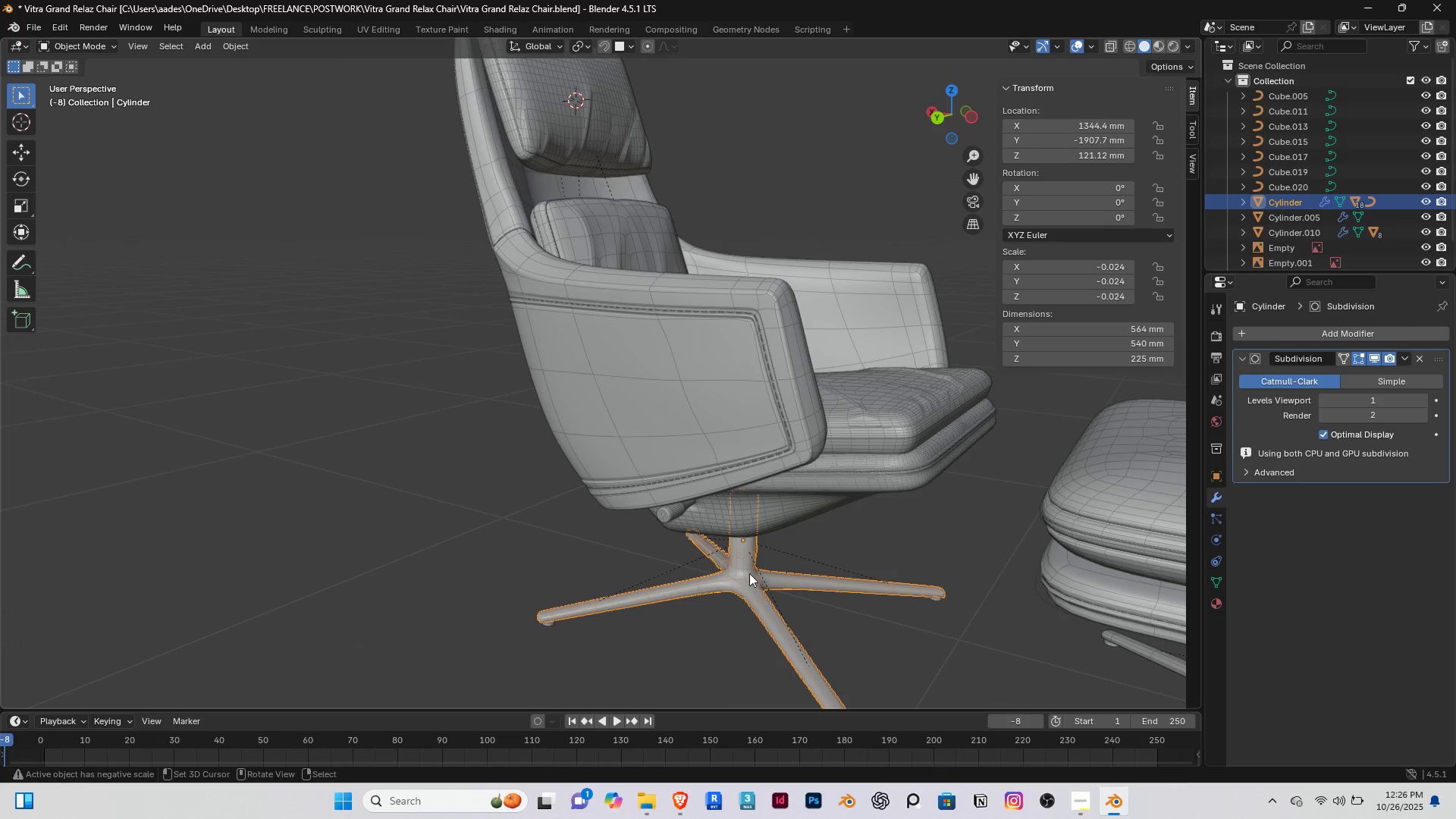 
type(gg)
 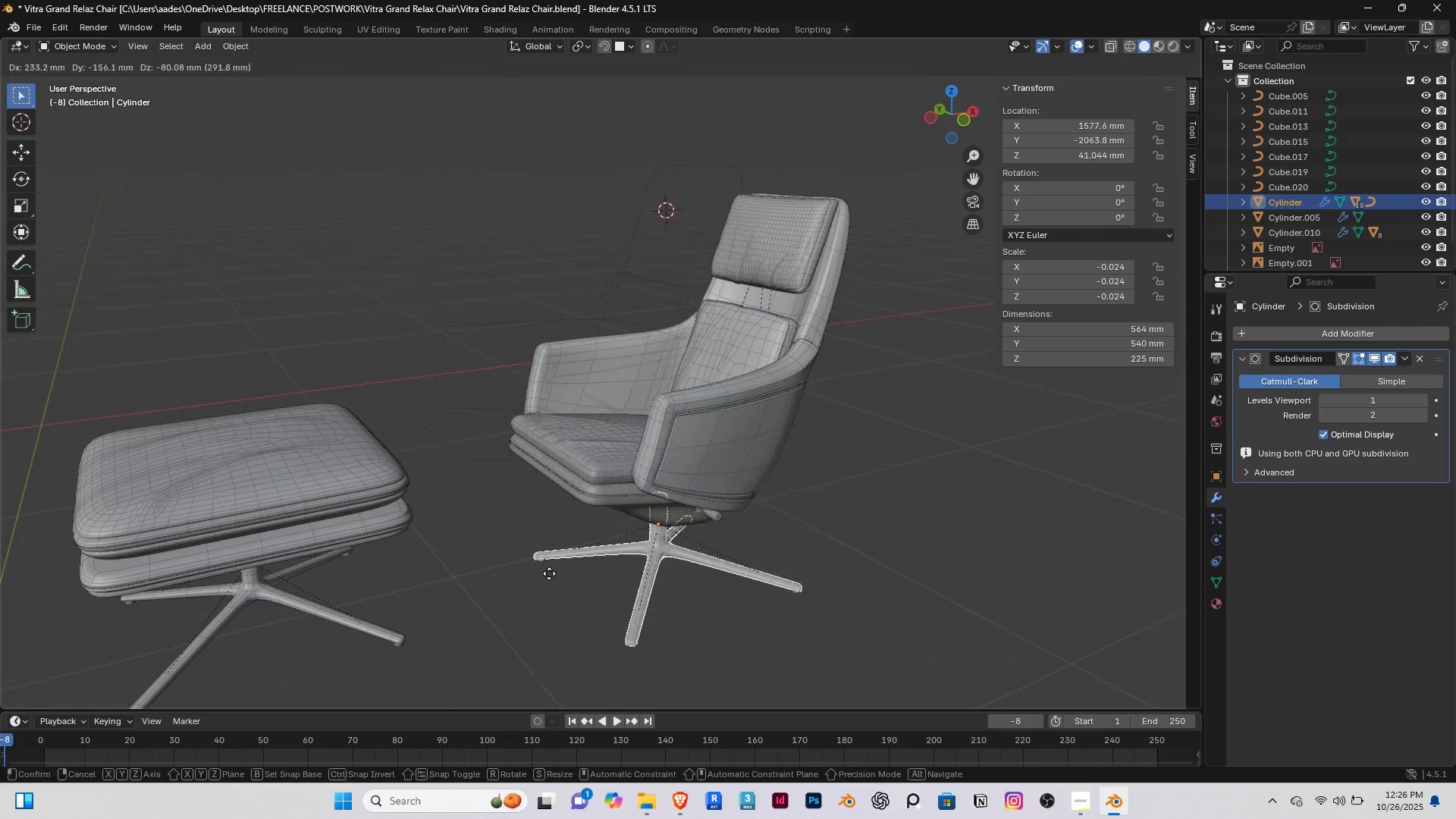 
scroll: coordinate [638, 536], scroll_direction: down, amount: 3.0
 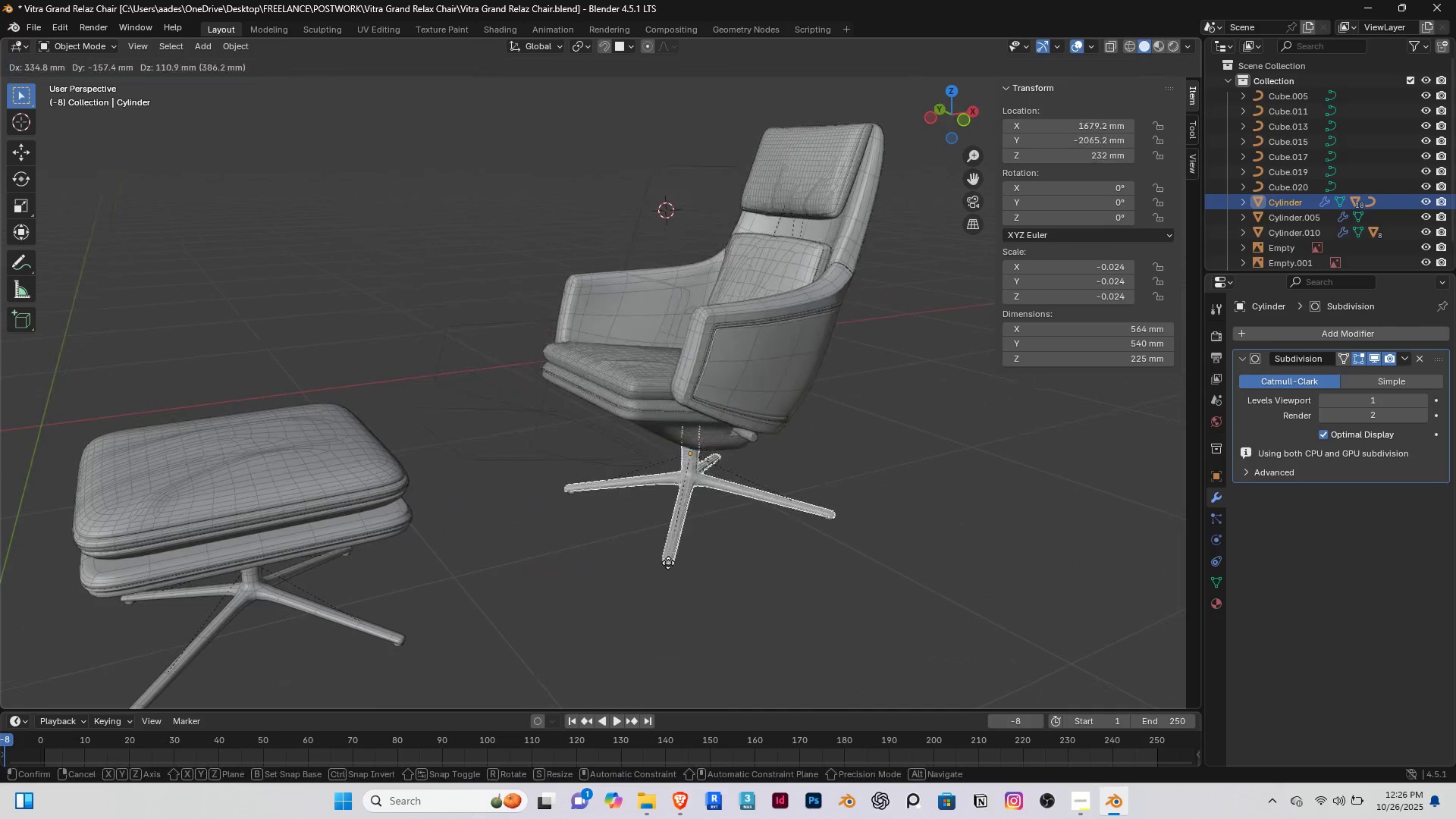 
right_click([549, 573])
 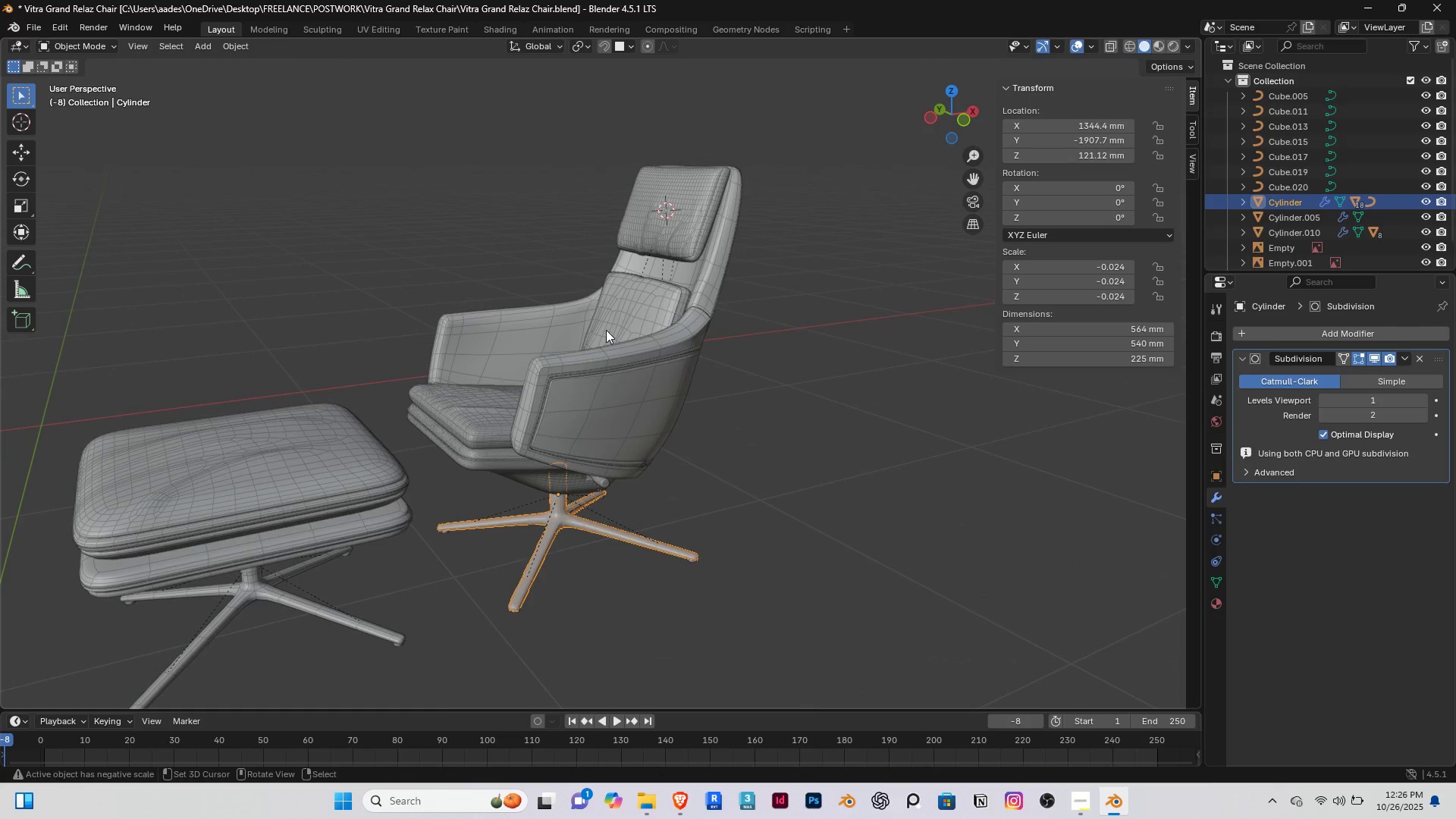 
key(G)
 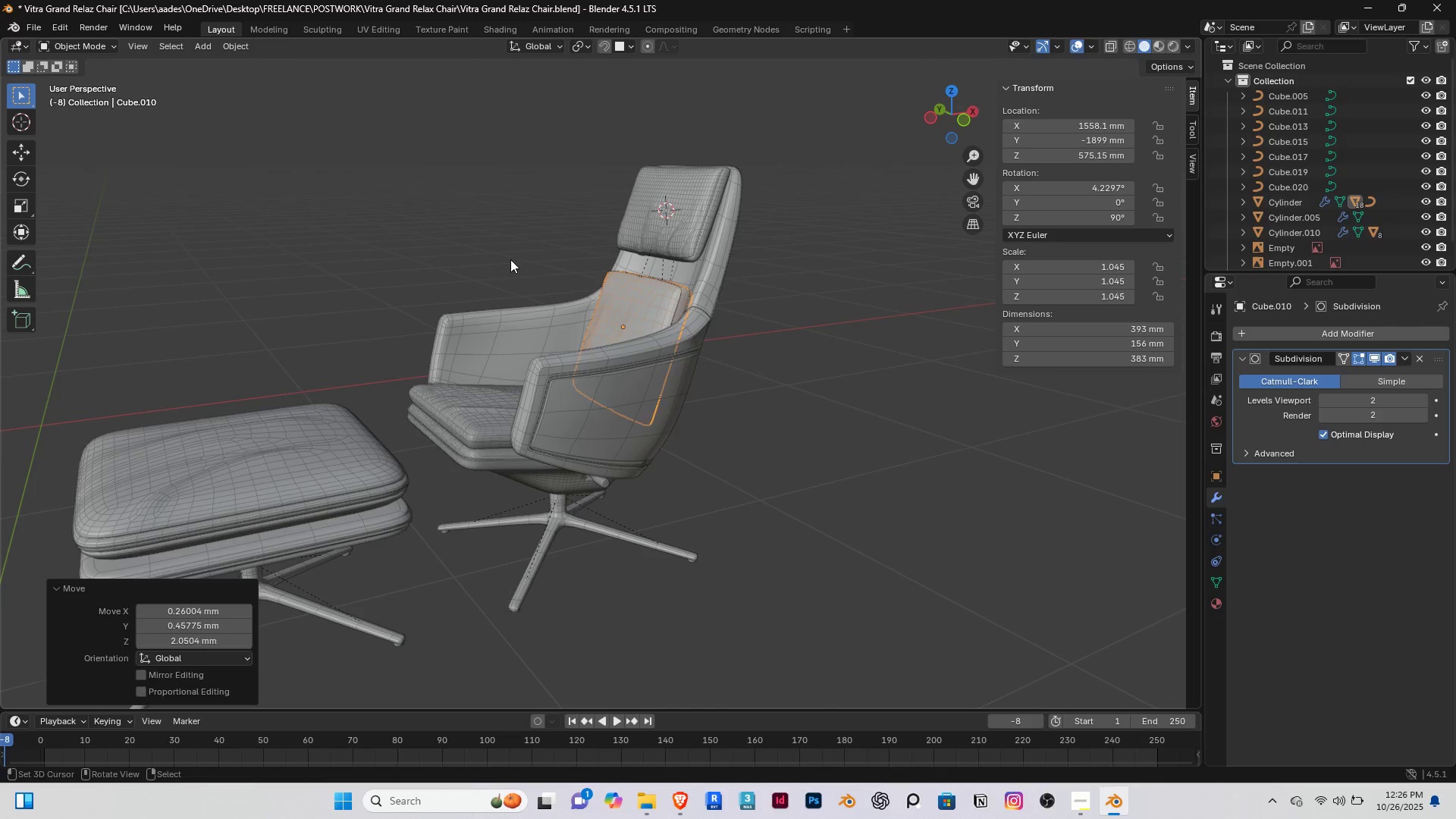 
right_click([510, 259])
 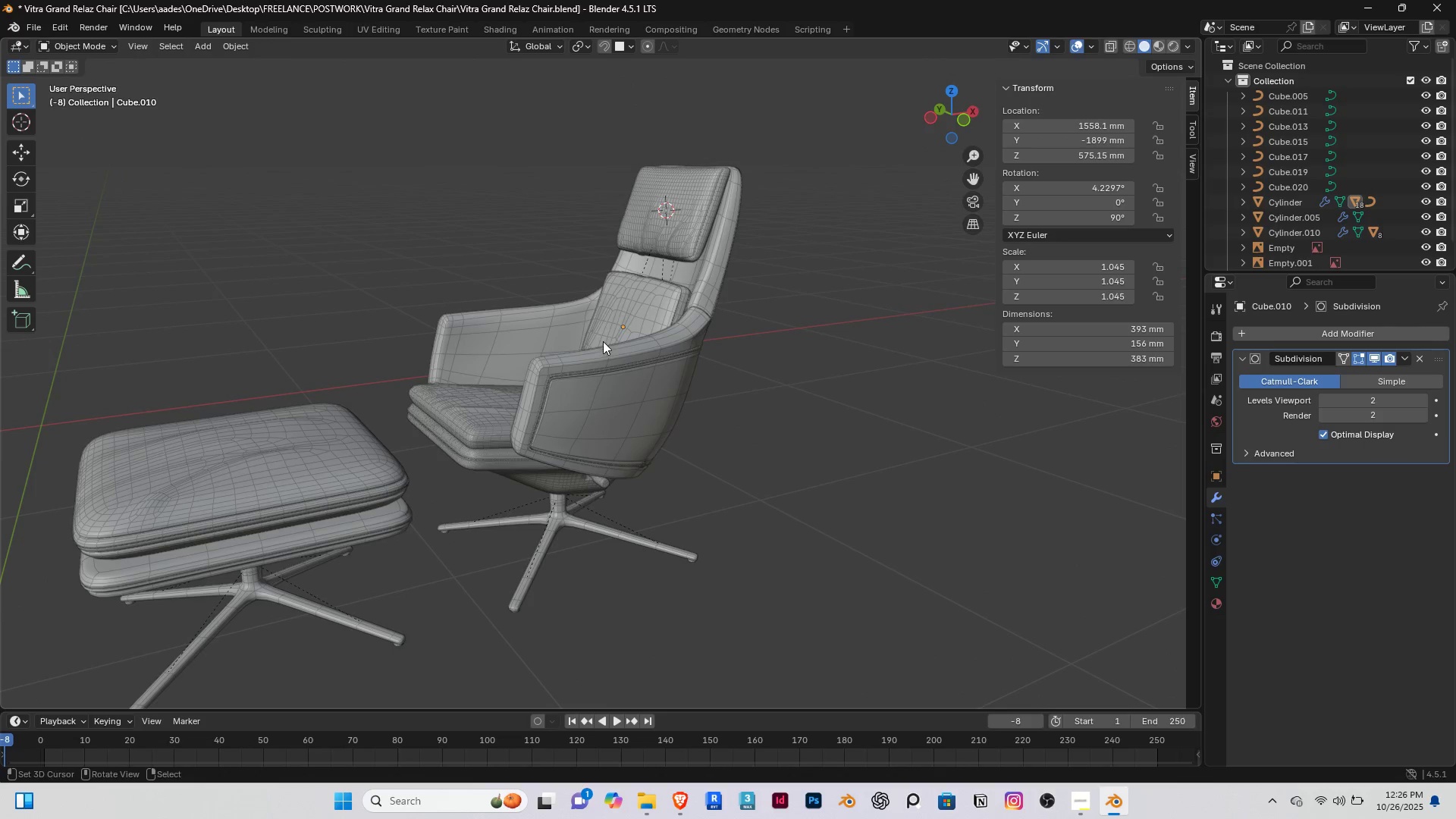 
right_click([603, 341])
 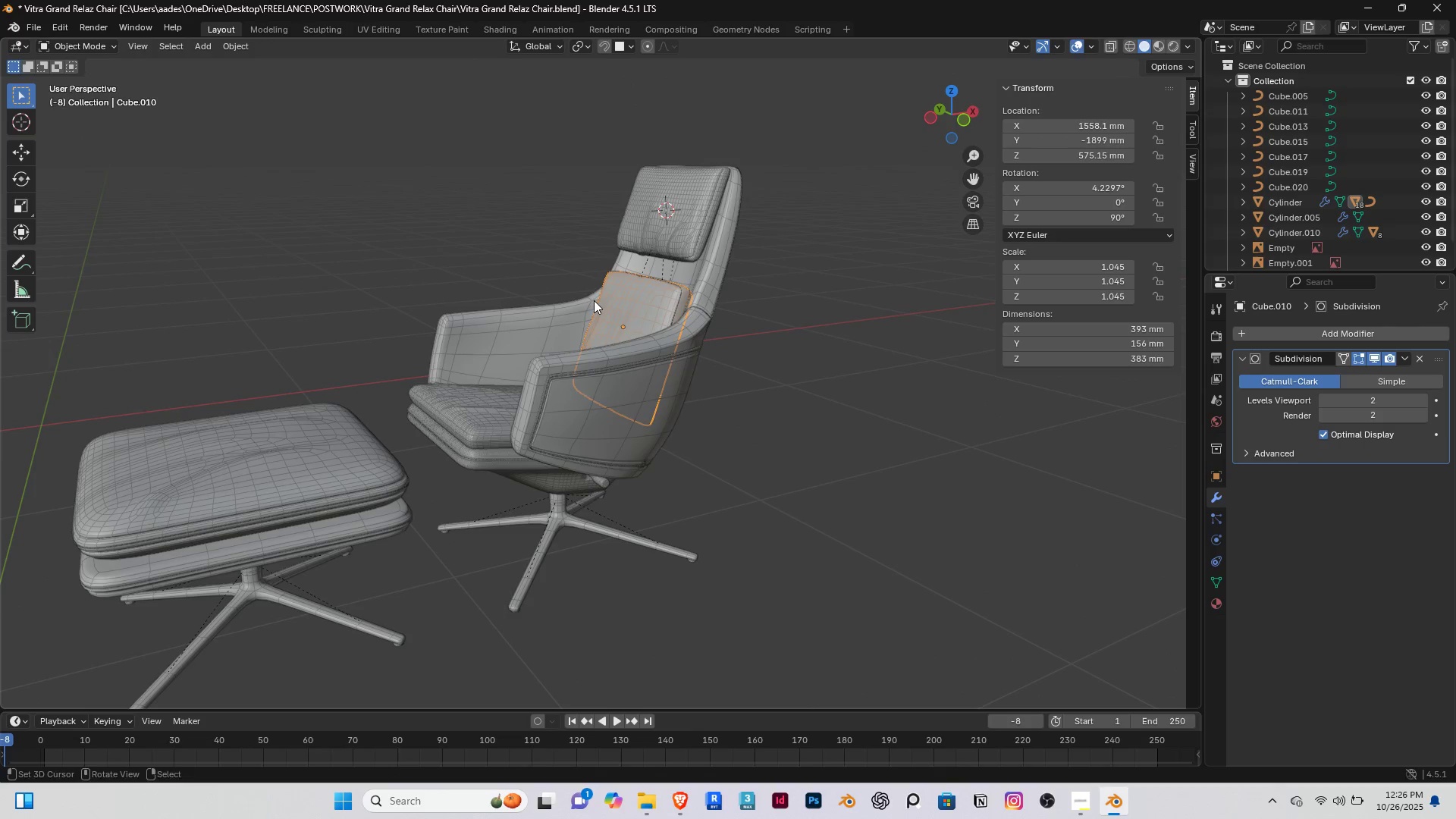 
key(G)
 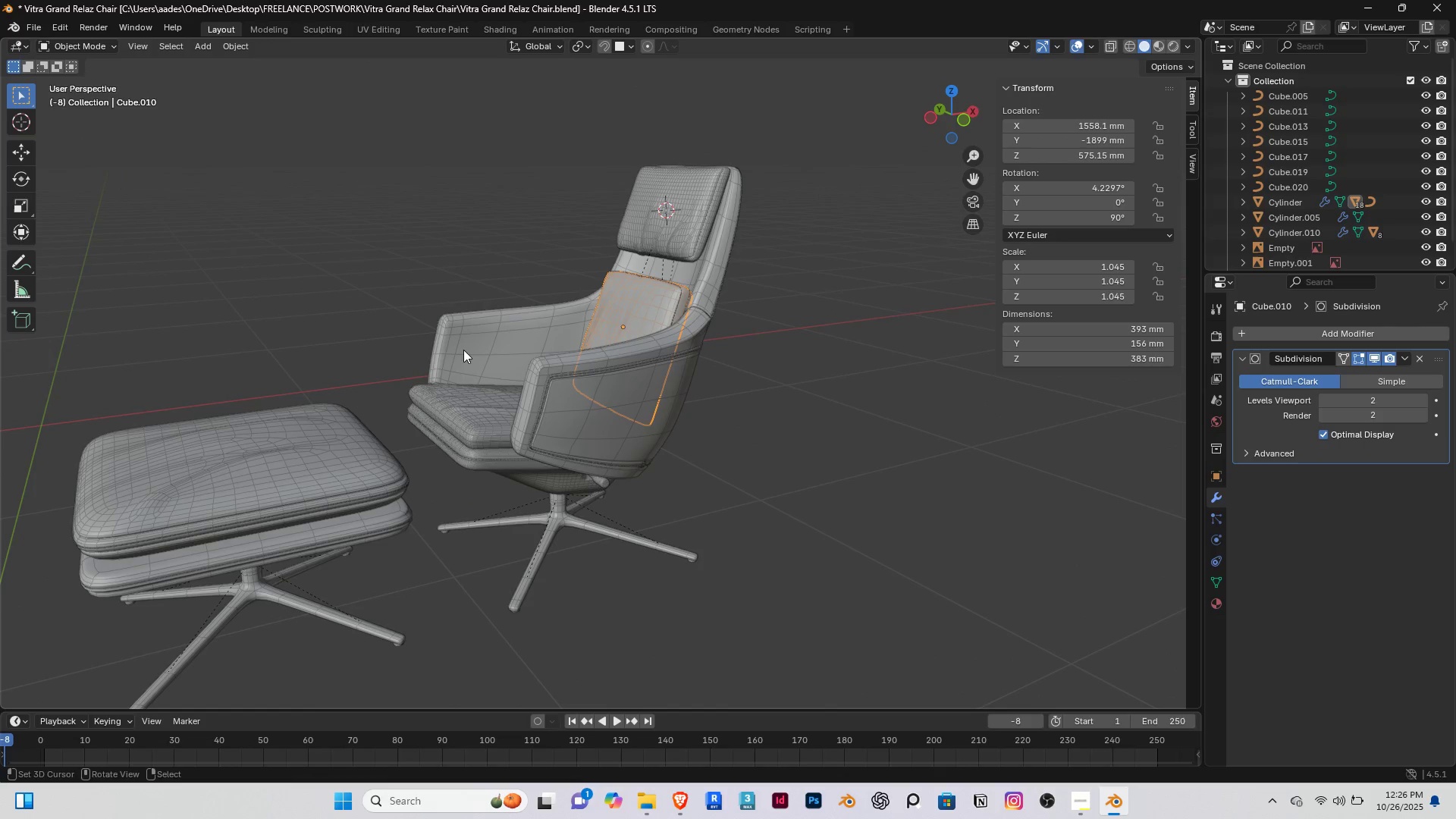 
double_click([469, 340])
 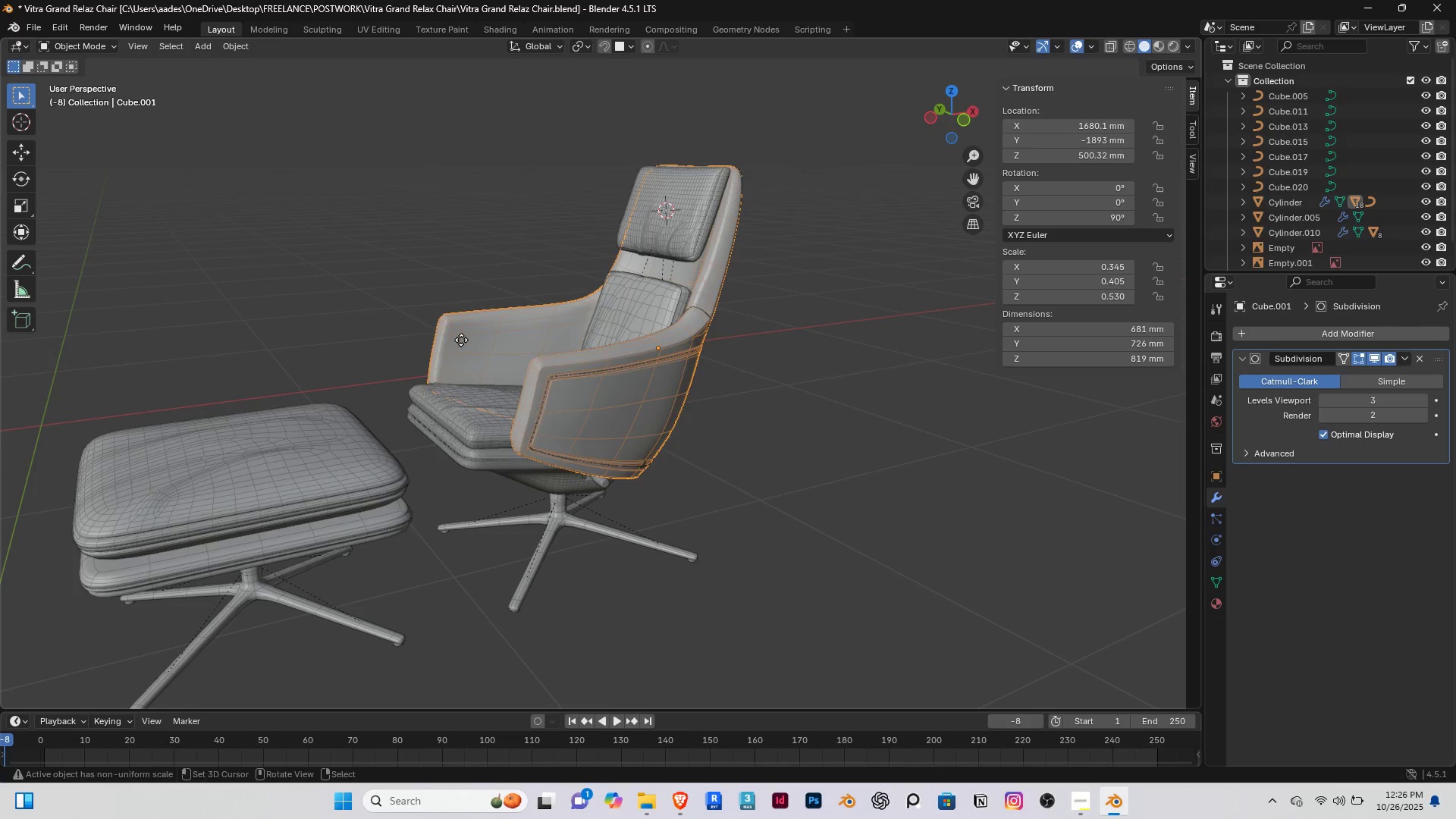 
key(G)
 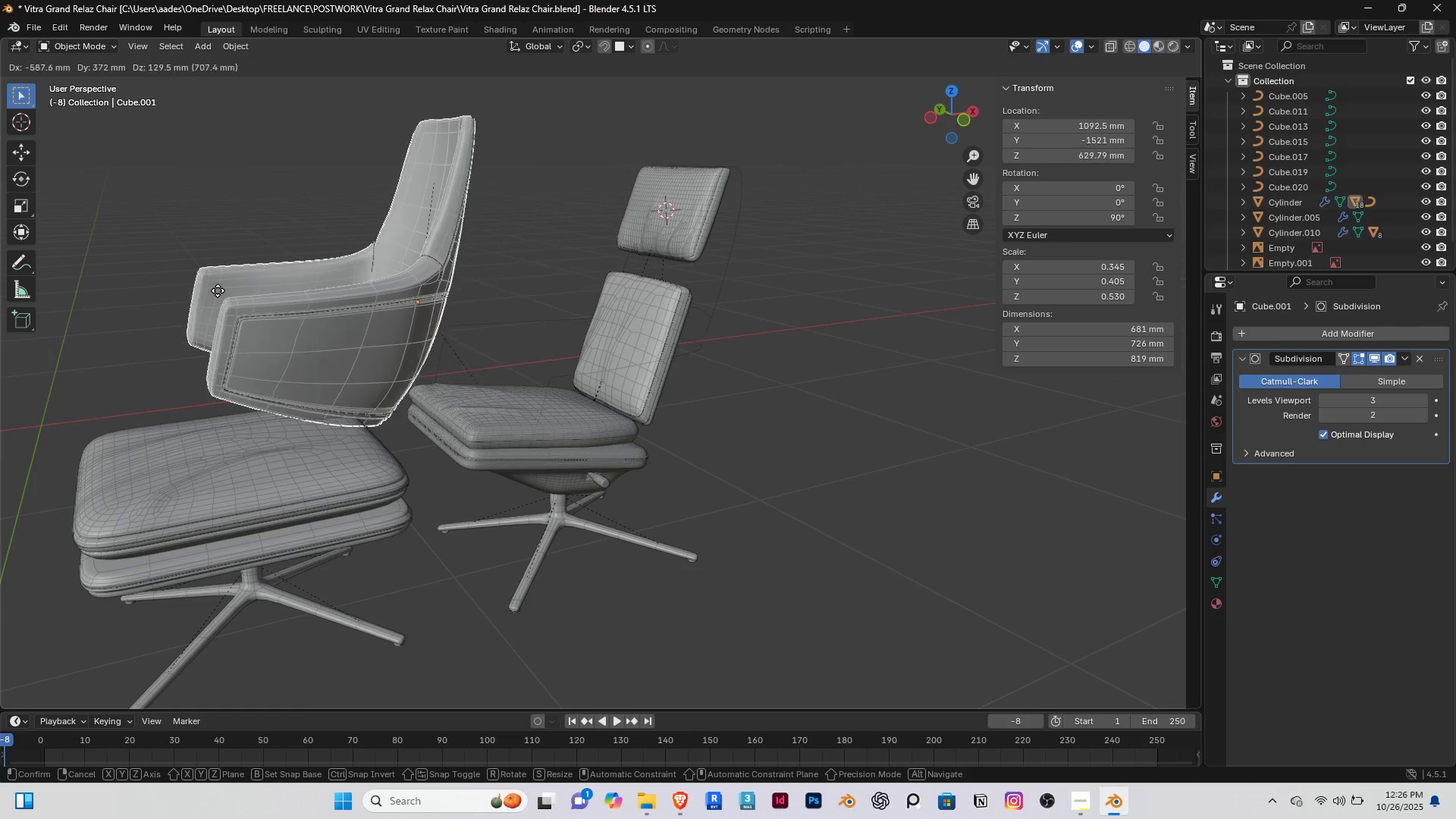 
right_click([246, 290])
 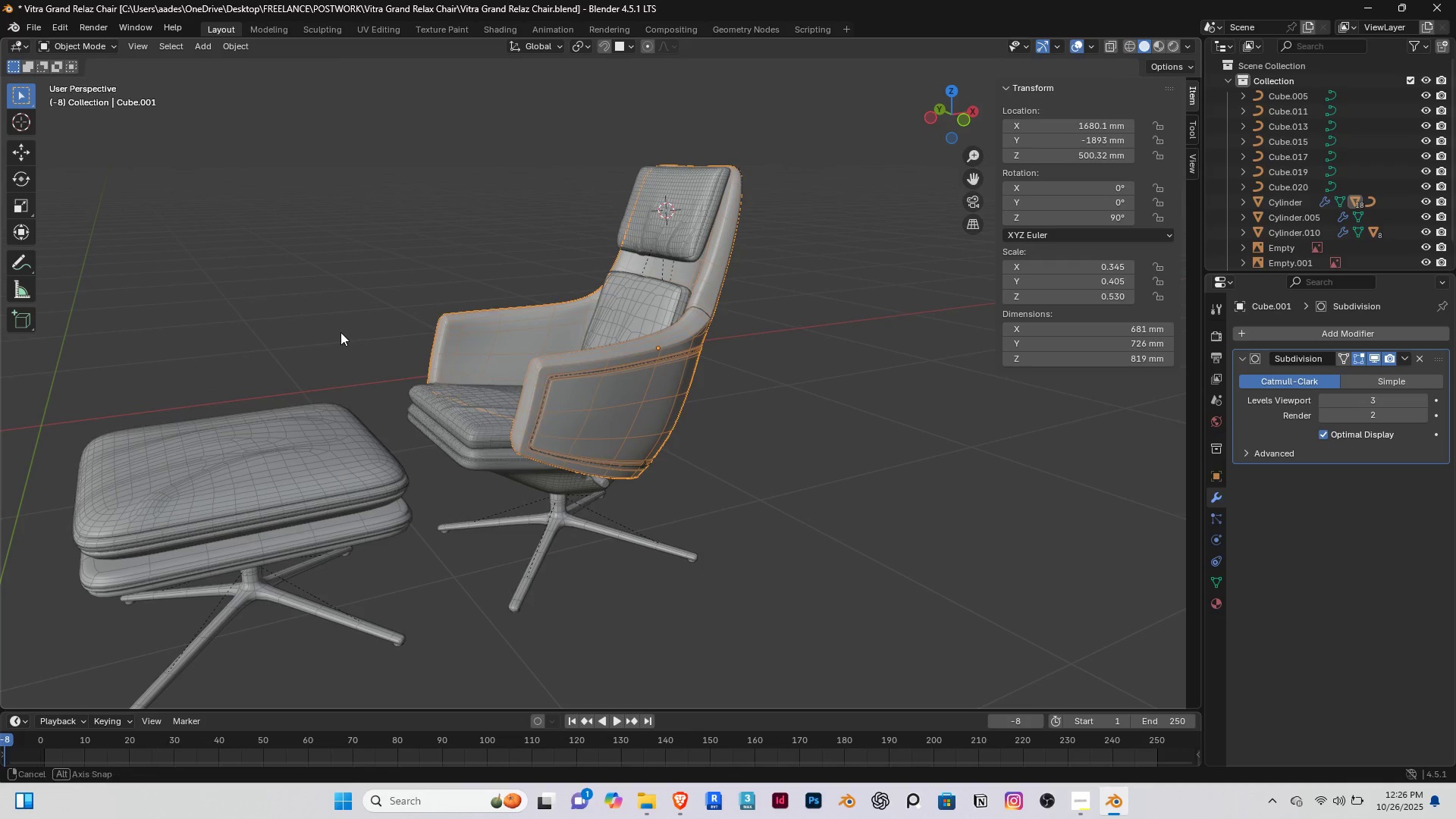 
scroll: coordinate [340, 332], scroll_direction: down, amount: 1.0
 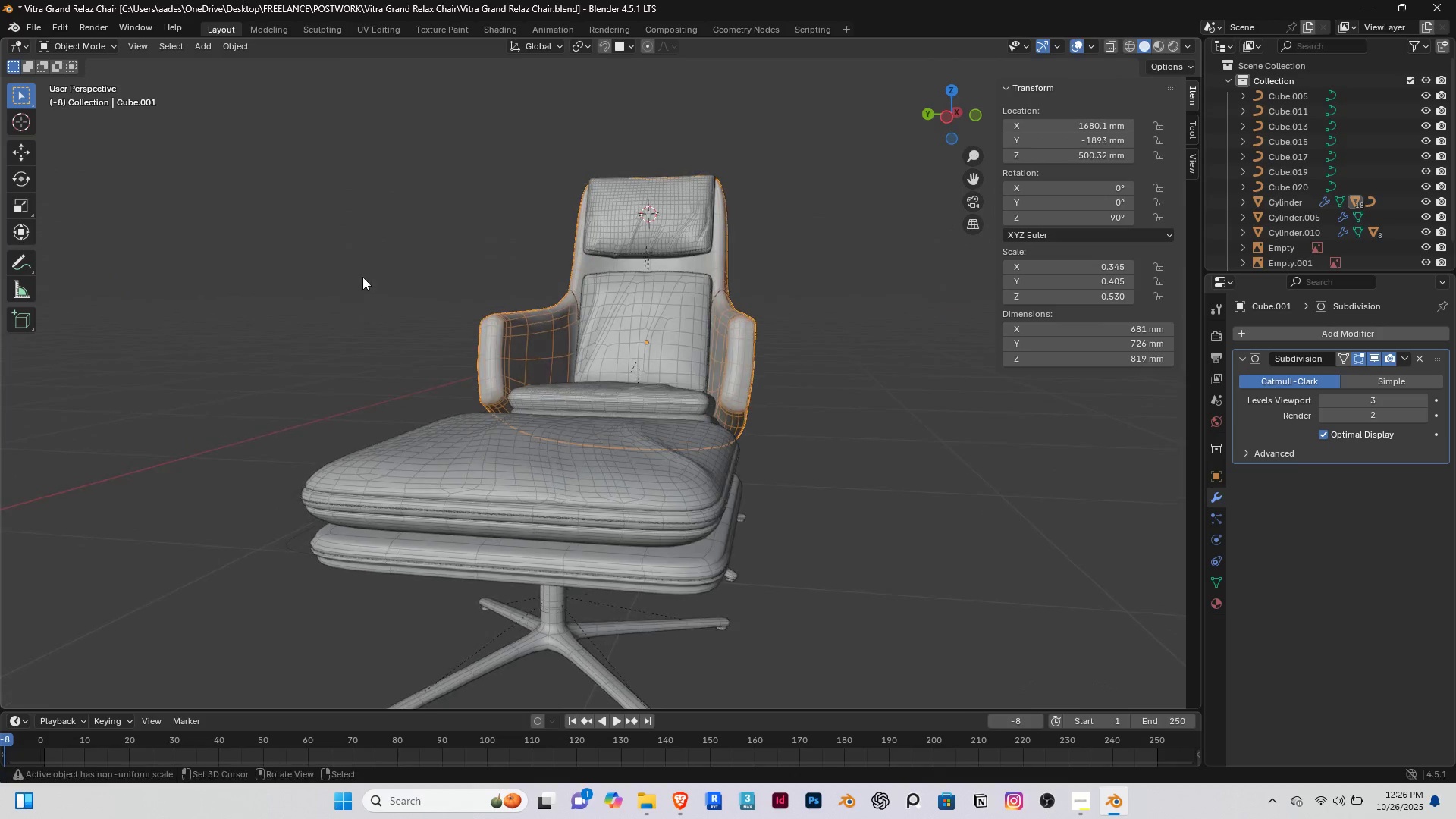 
right_click([362, 277])
 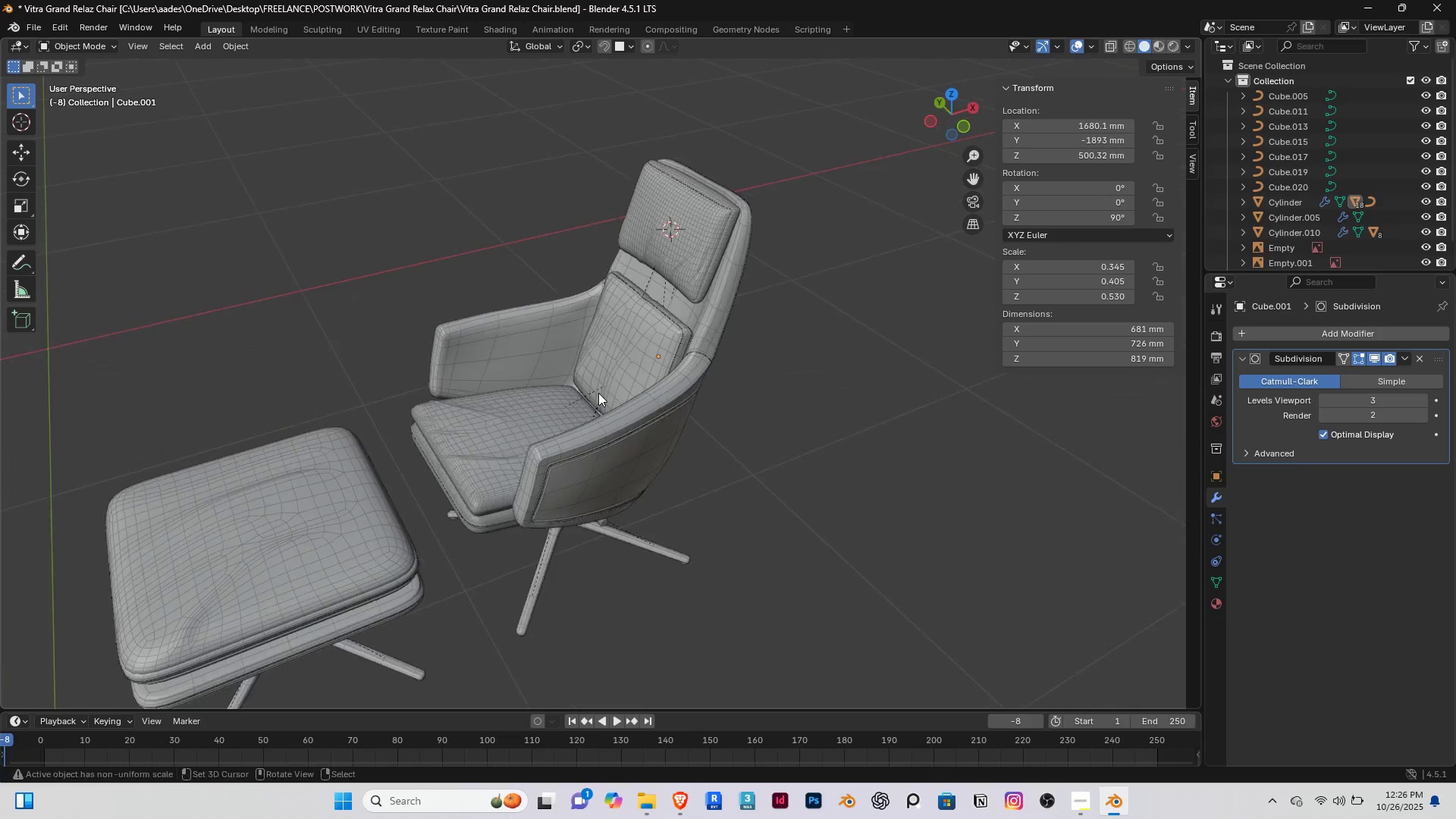 
scroll: coordinate [604, 362], scroll_direction: up, amount: 2.0
 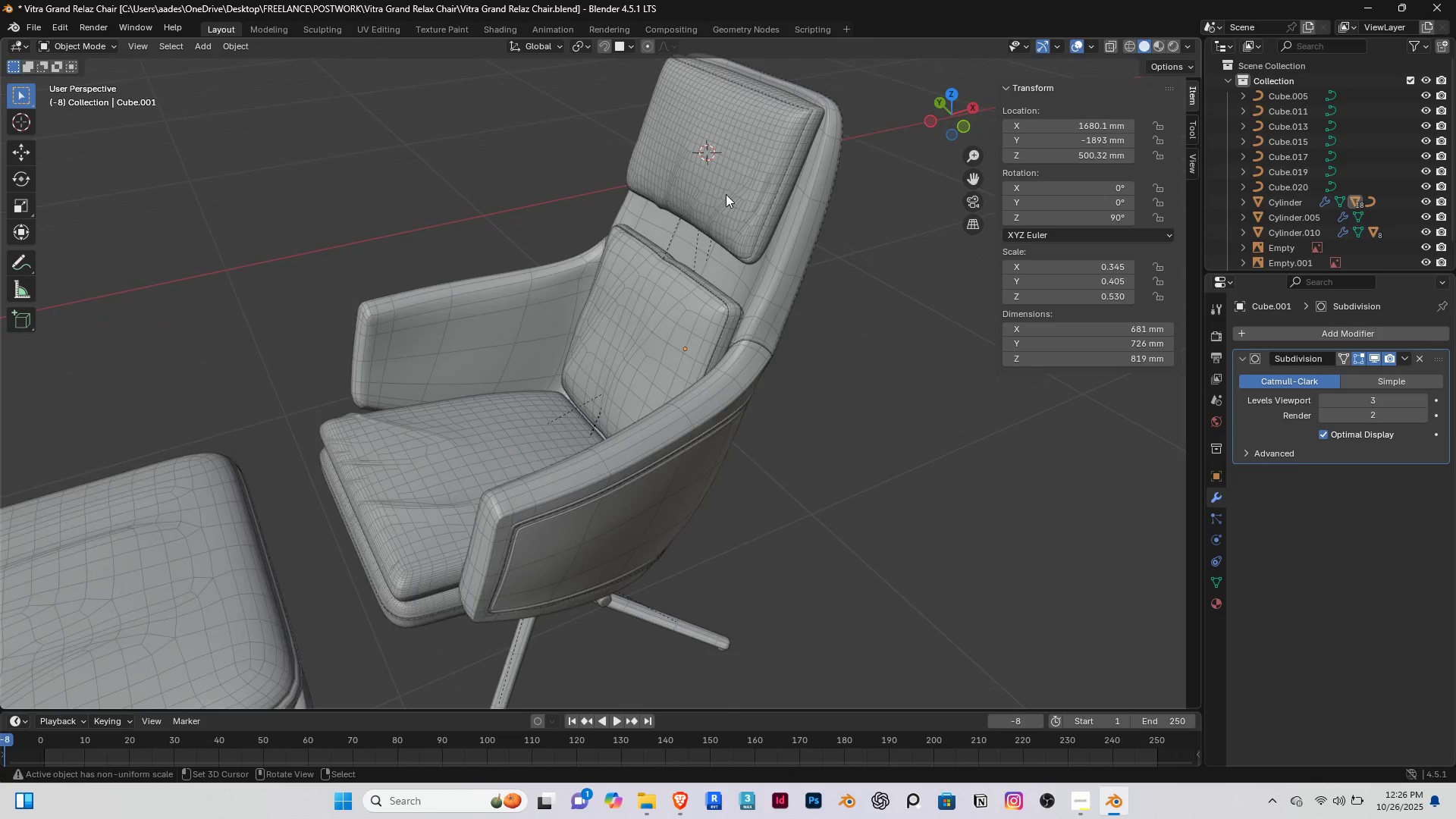 
right_click([726, 194])
 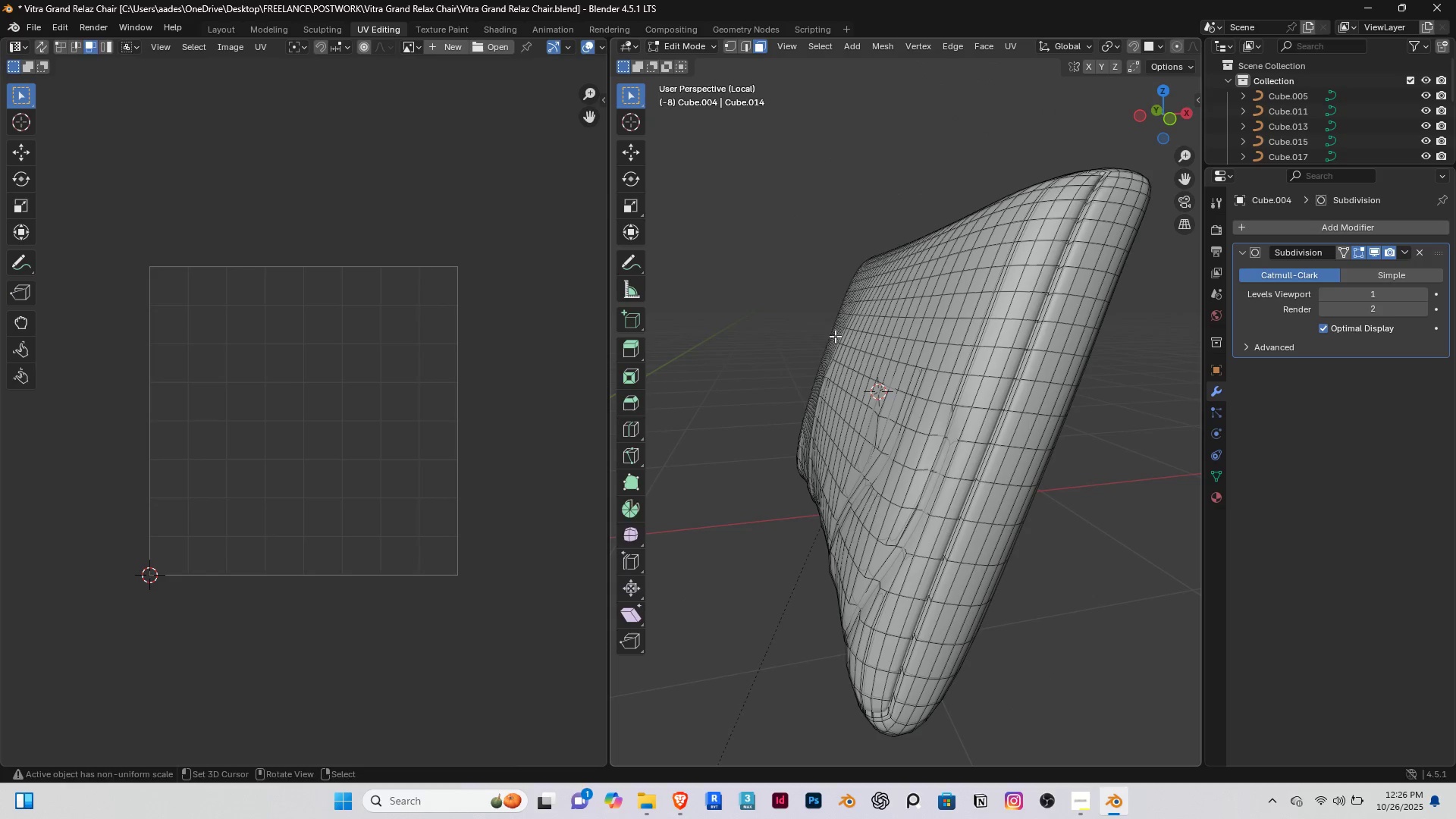 
key(Slash)
 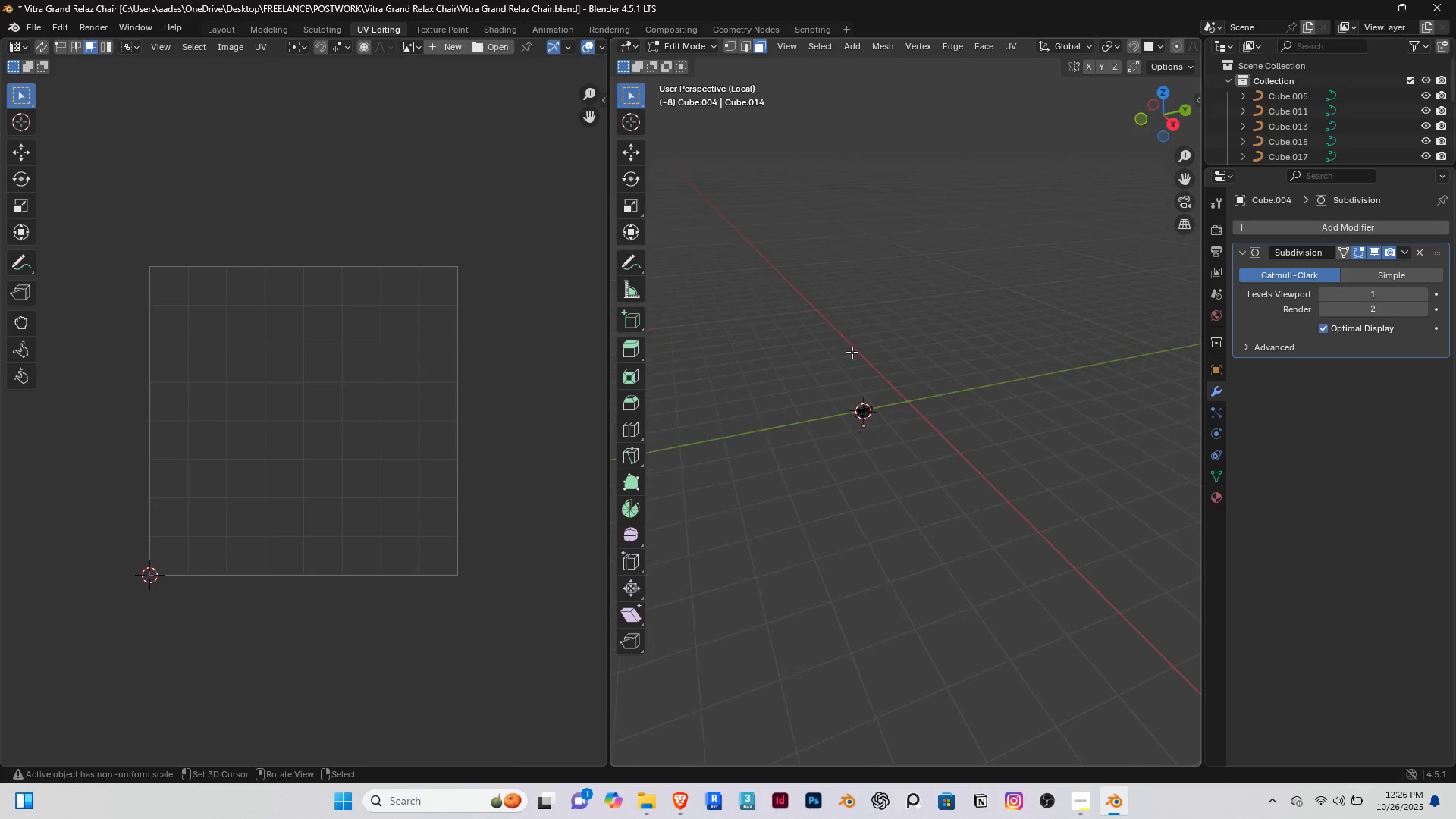 
key(Slash)
 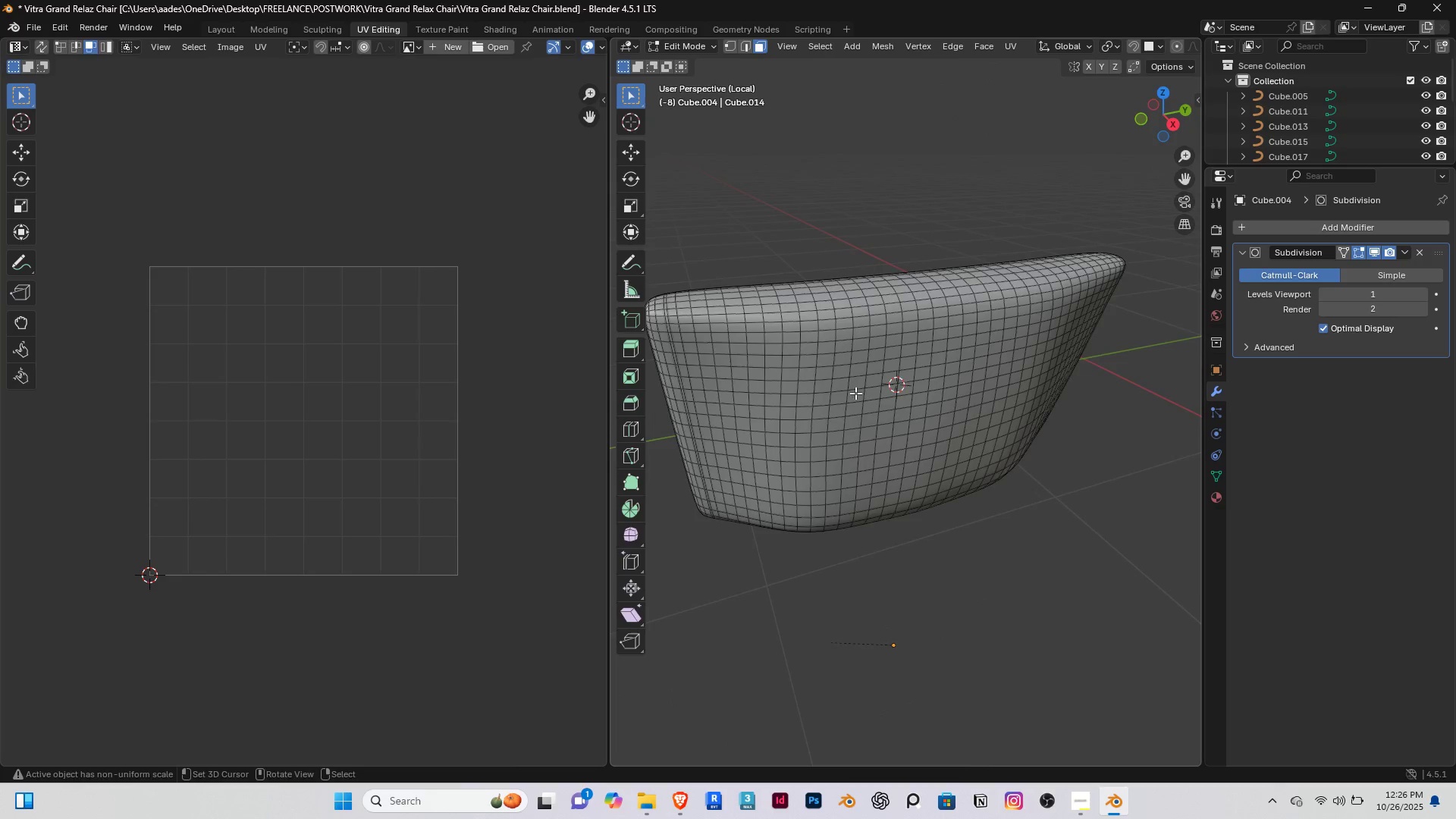 
scroll: coordinate [840, 396], scroll_direction: up, amount: 5.0
 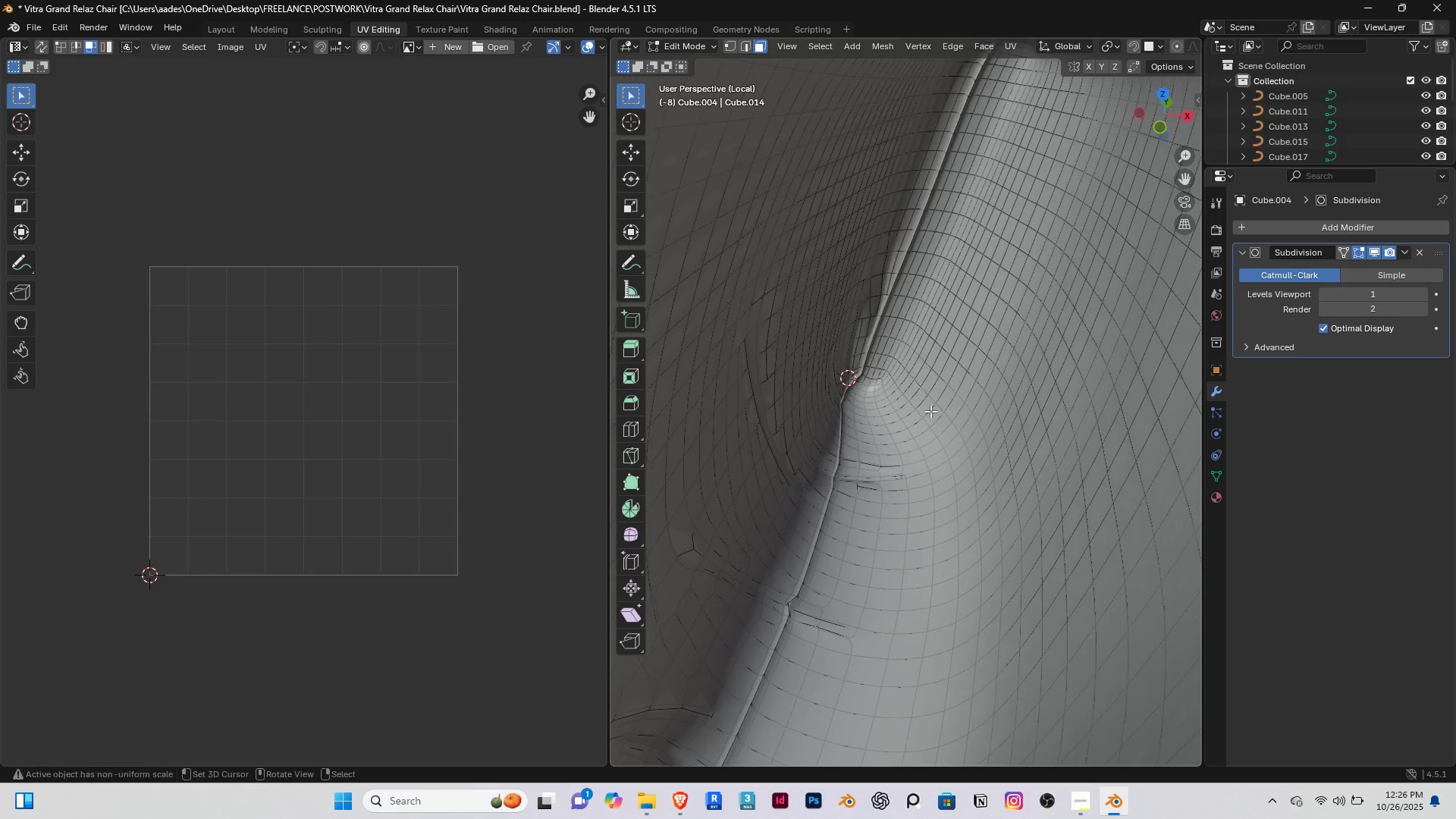 
scroll: coordinate [899, 409], scroll_direction: down, amount: 3.0
 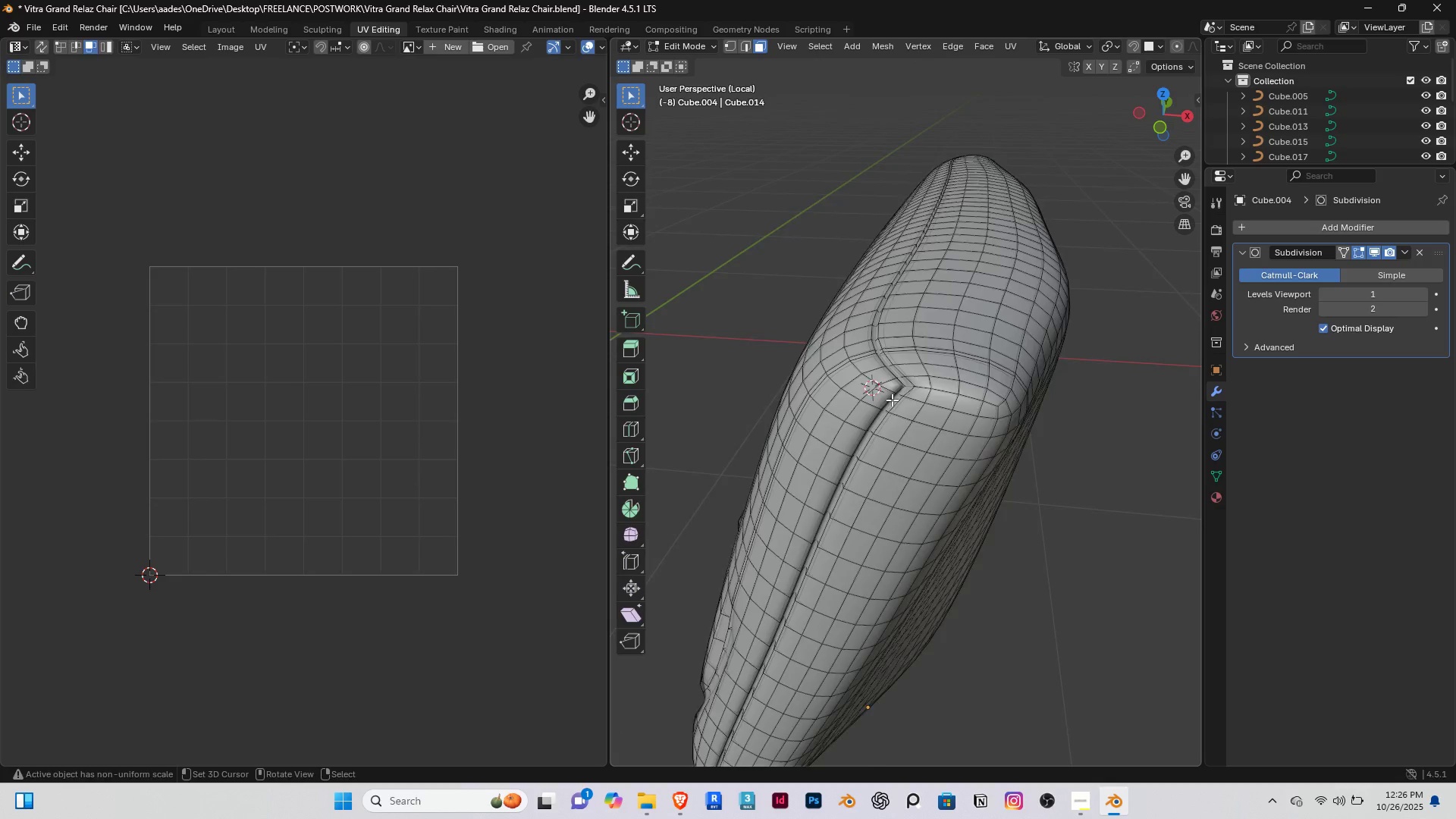 
scroll: coordinate [892, 400], scroll_direction: up, amount: 1.0
 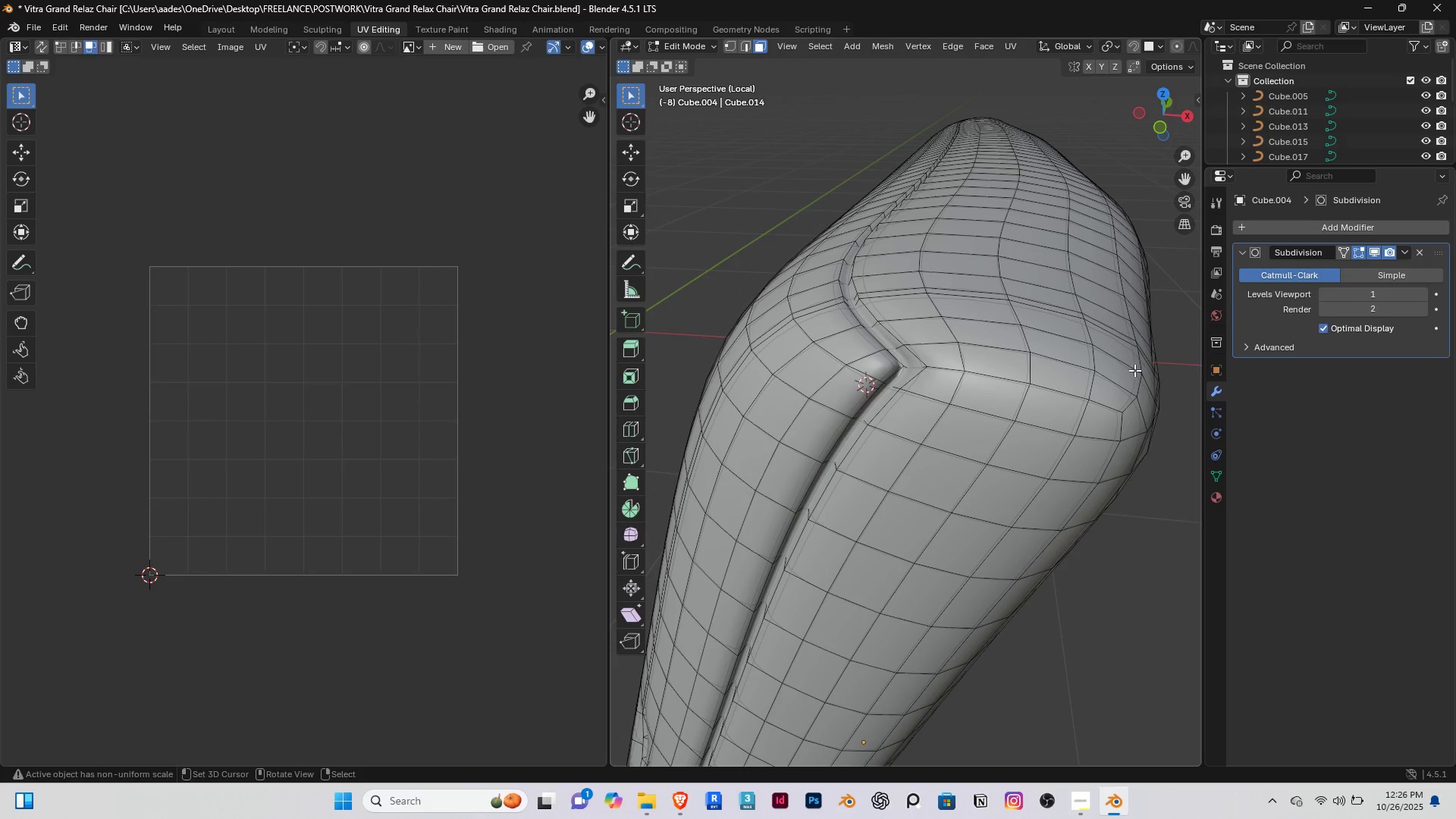 
key(Tab)
 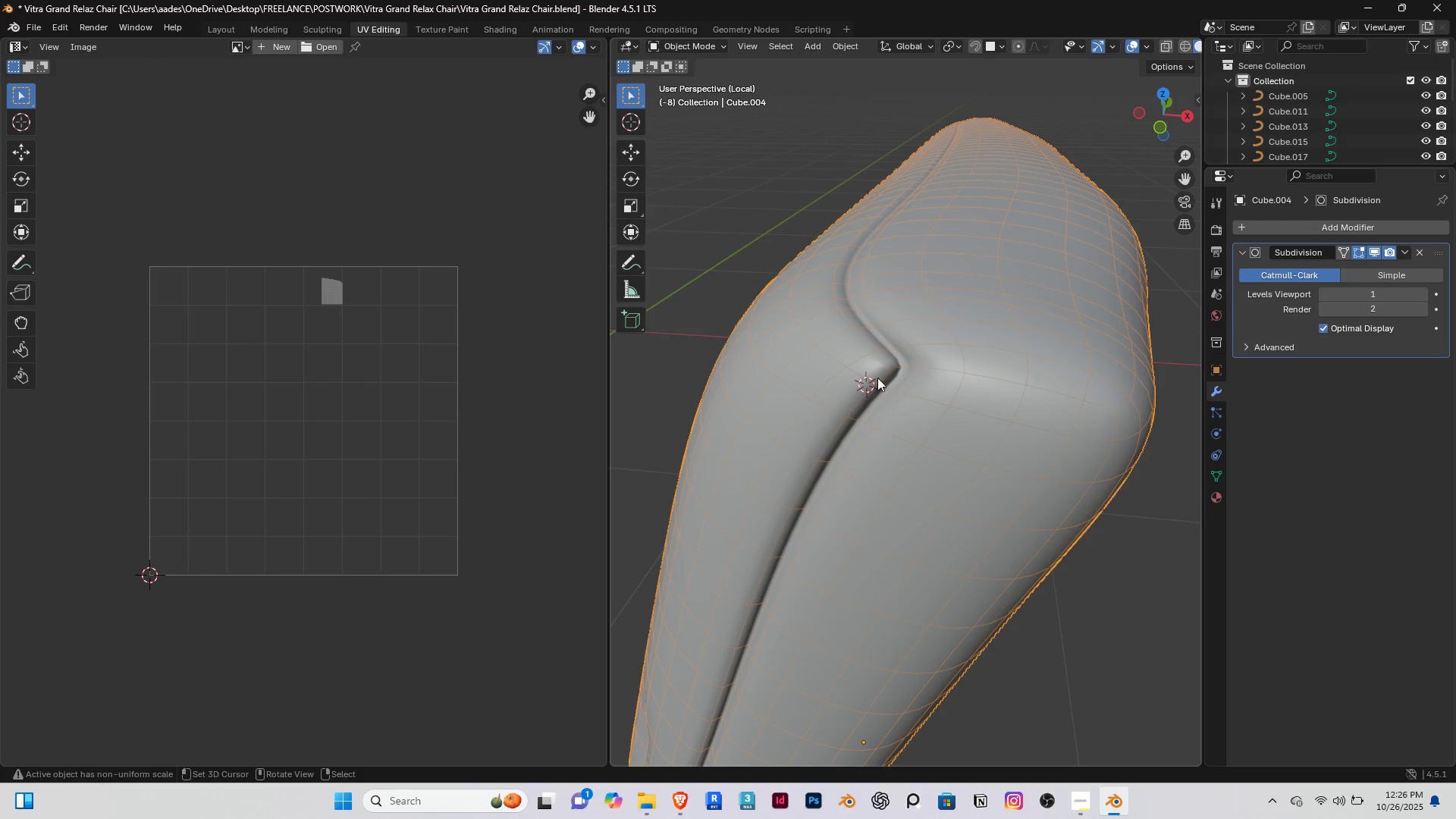 
scroll: coordinate [877, 378], scroll_direction: up, amount: 1.0
 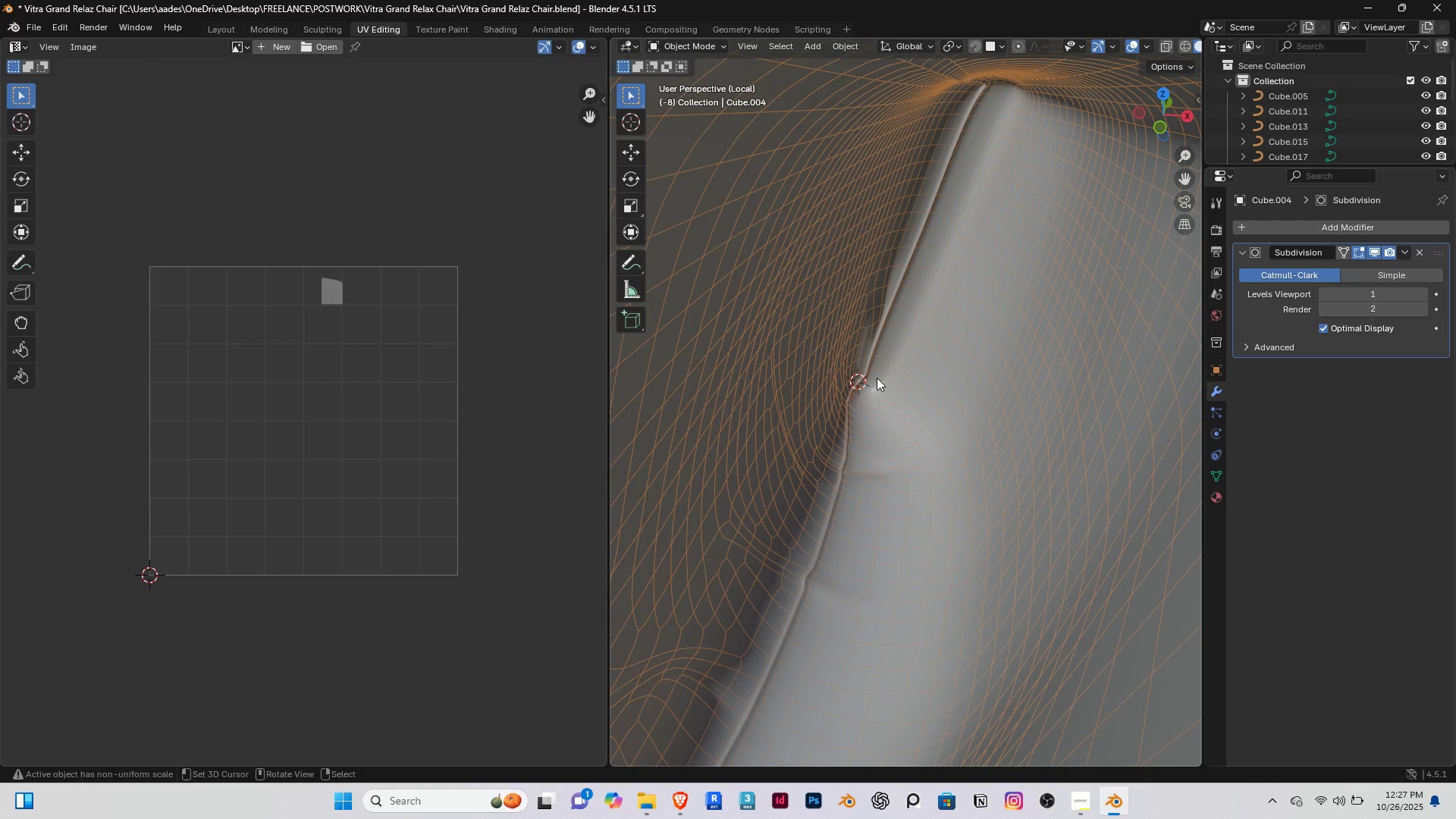 
key(Tab)
 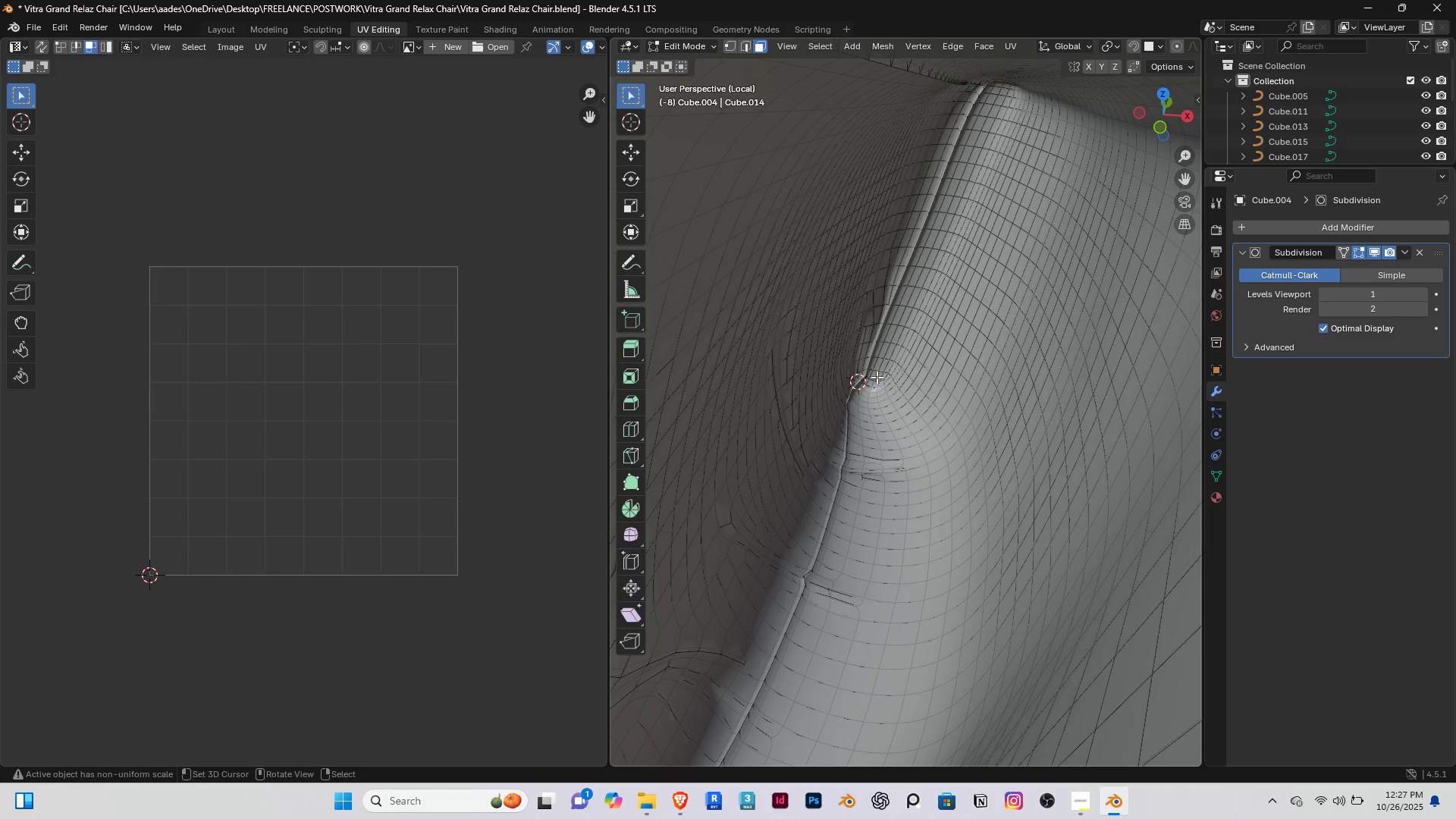 
scroll: coordinate [877, 377], scroll_direction: down, amount: 1.0
 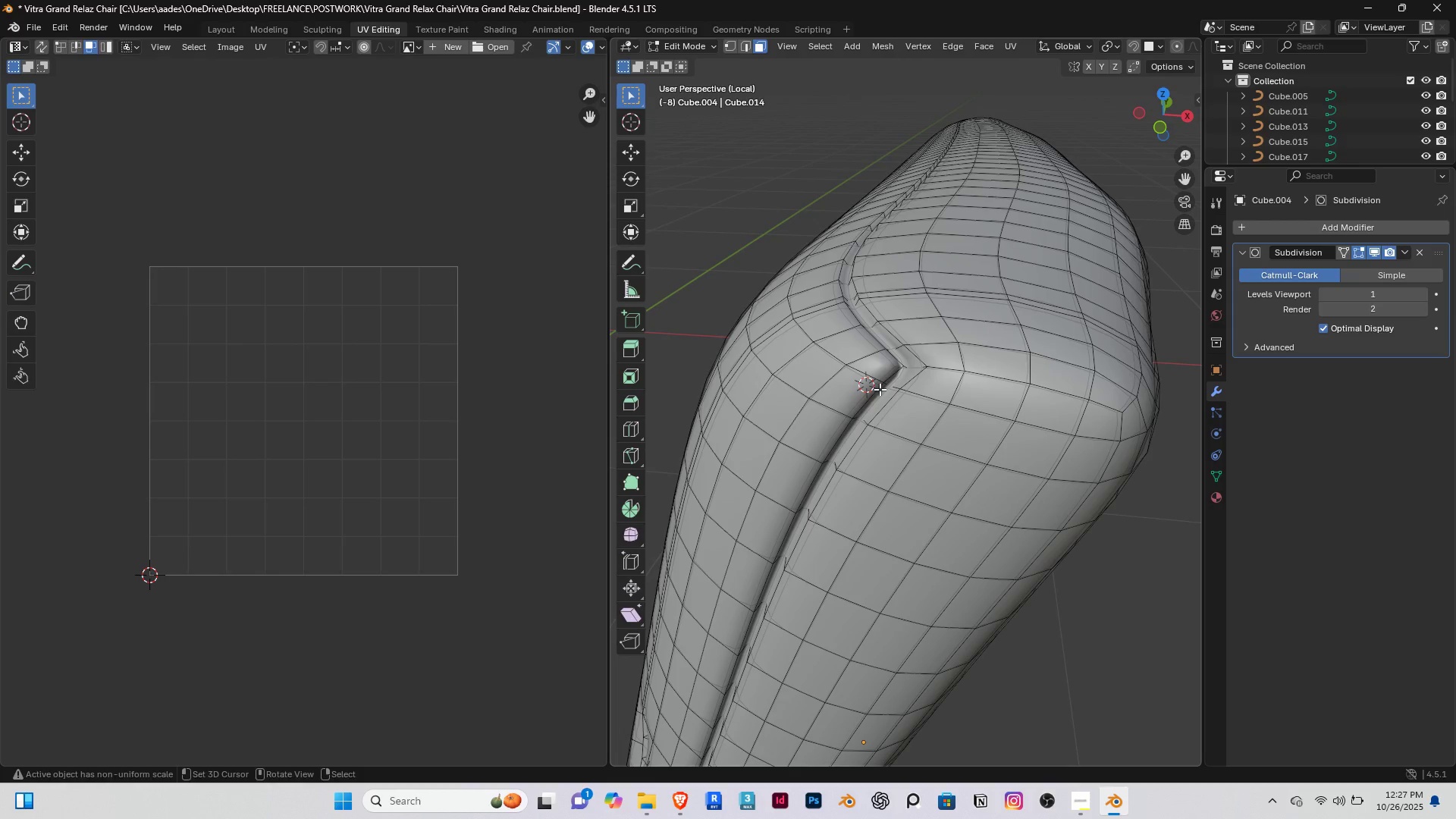 
right_click([880, 389])
 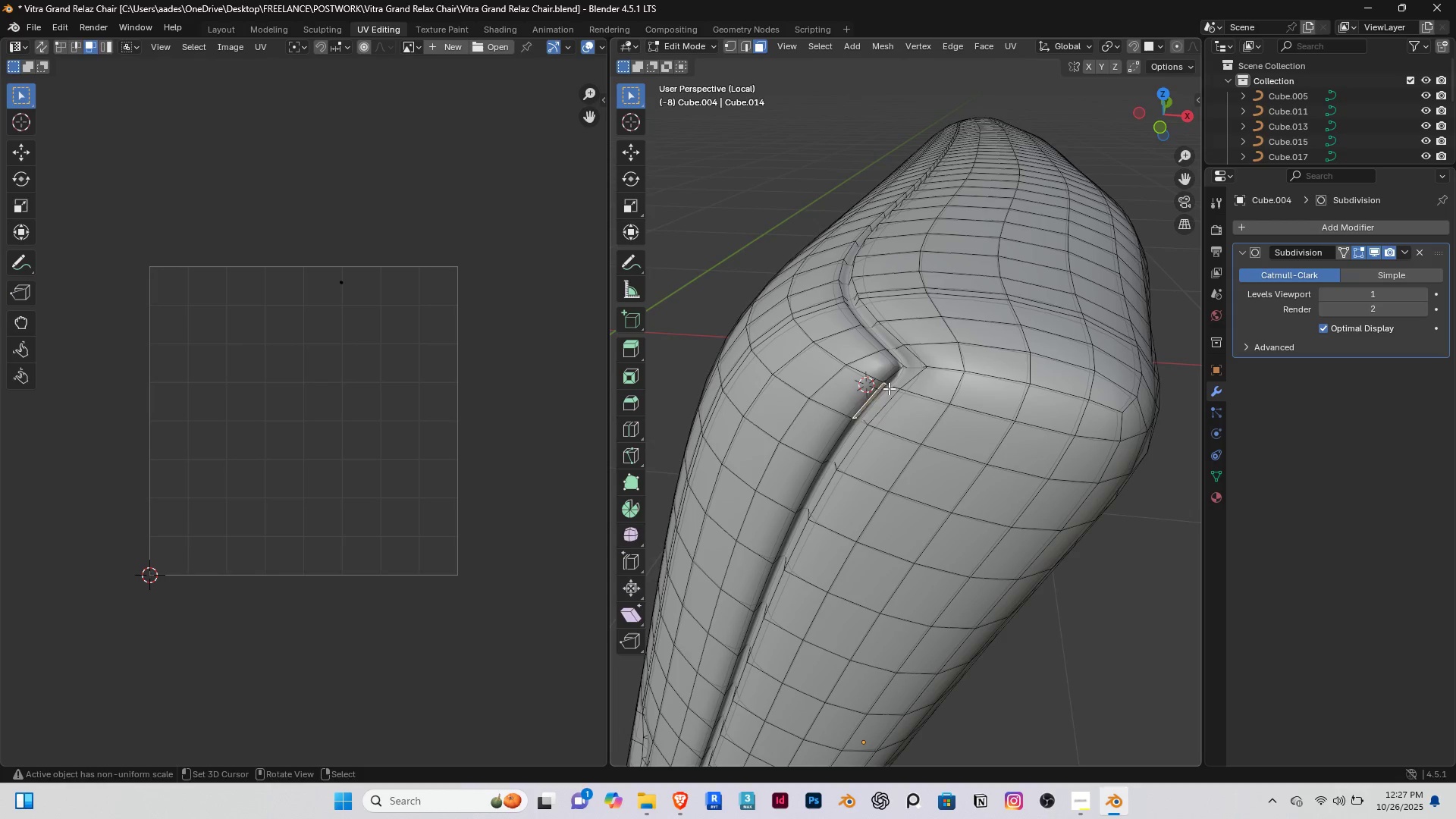 
right_click([889, 388])
 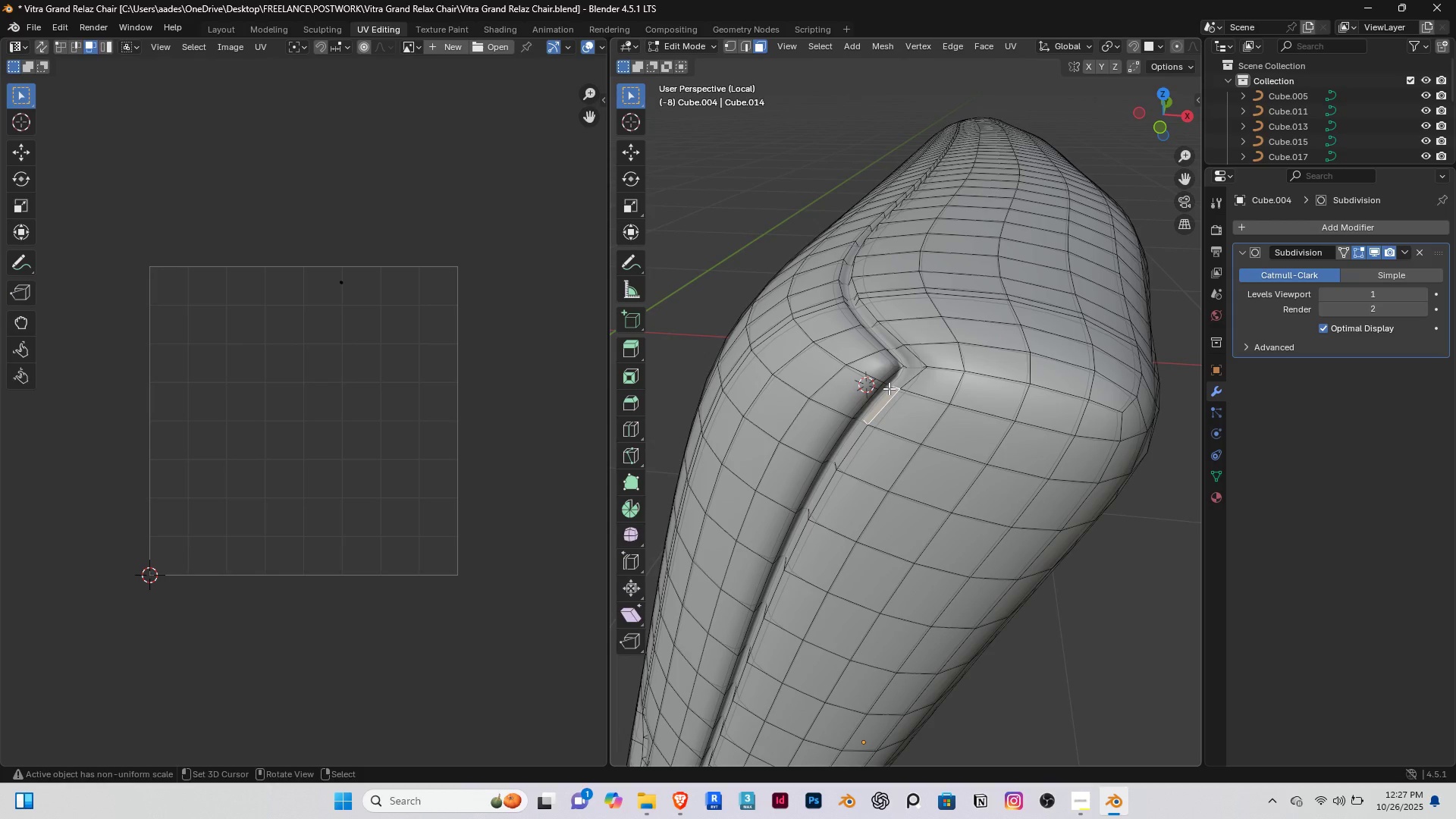 
key(2)
 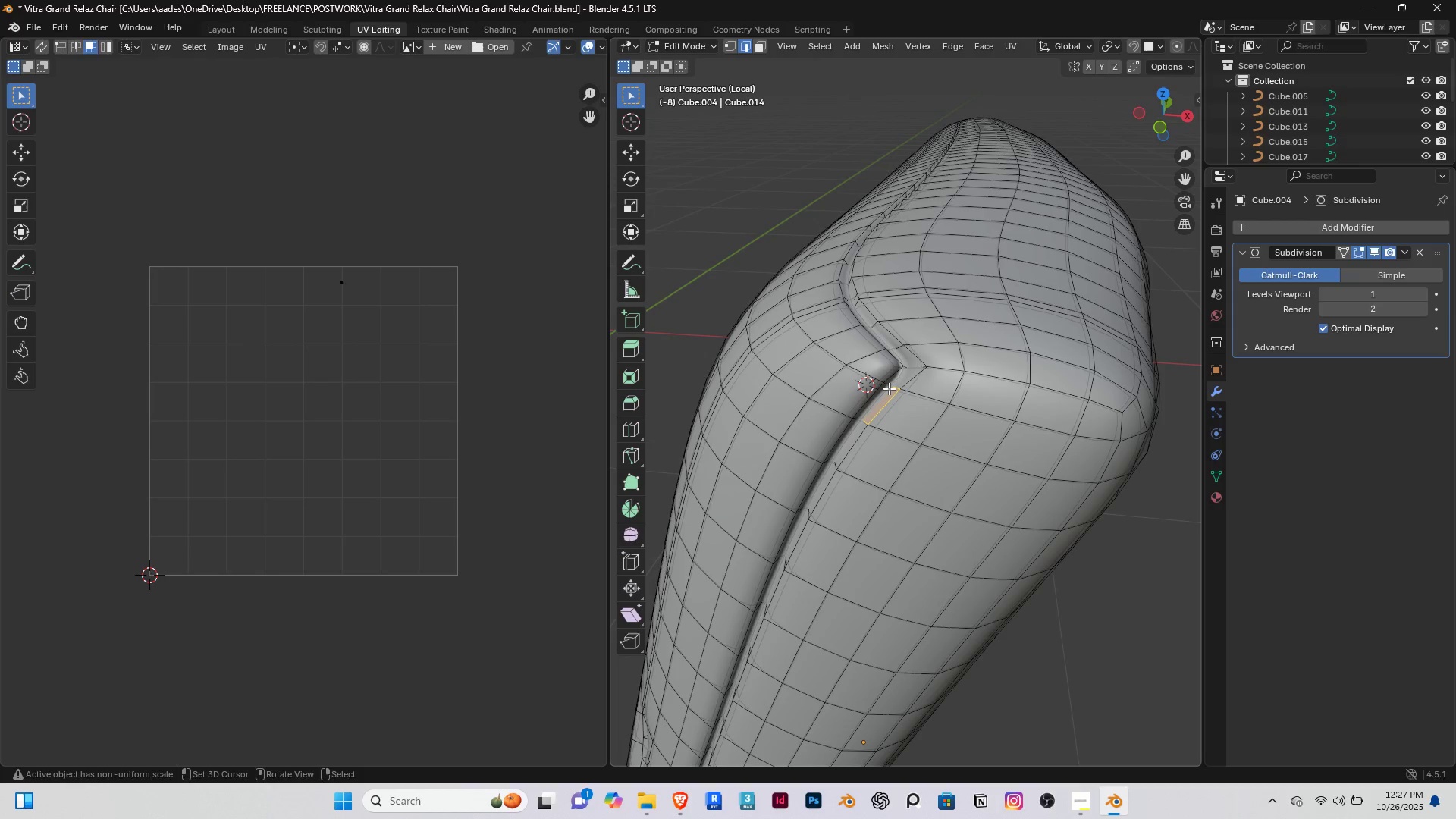 
right_click([889, 388])
 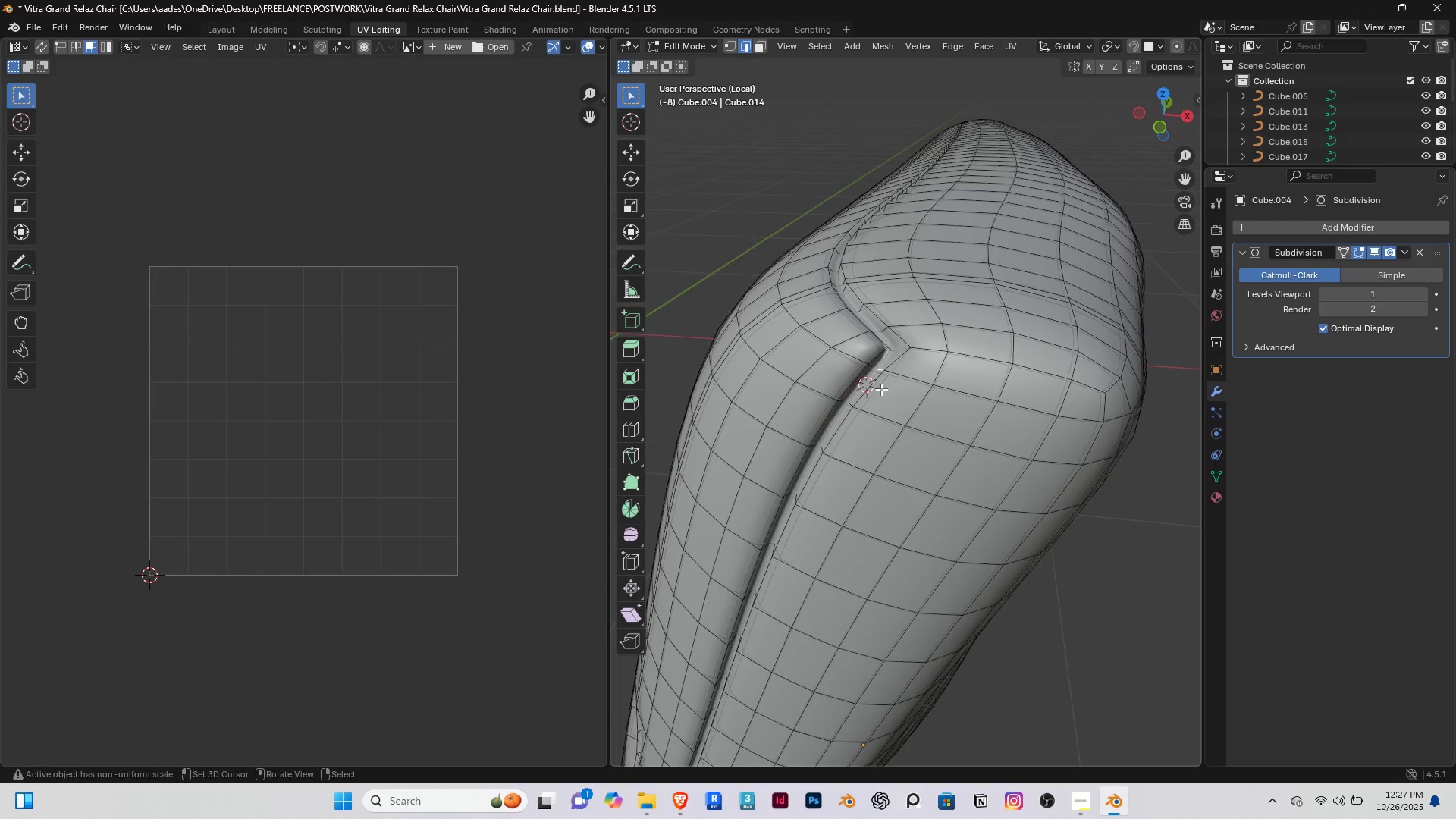 
scroll: coordinate [877, 388], scroll_direction: up, amount: 1.0
 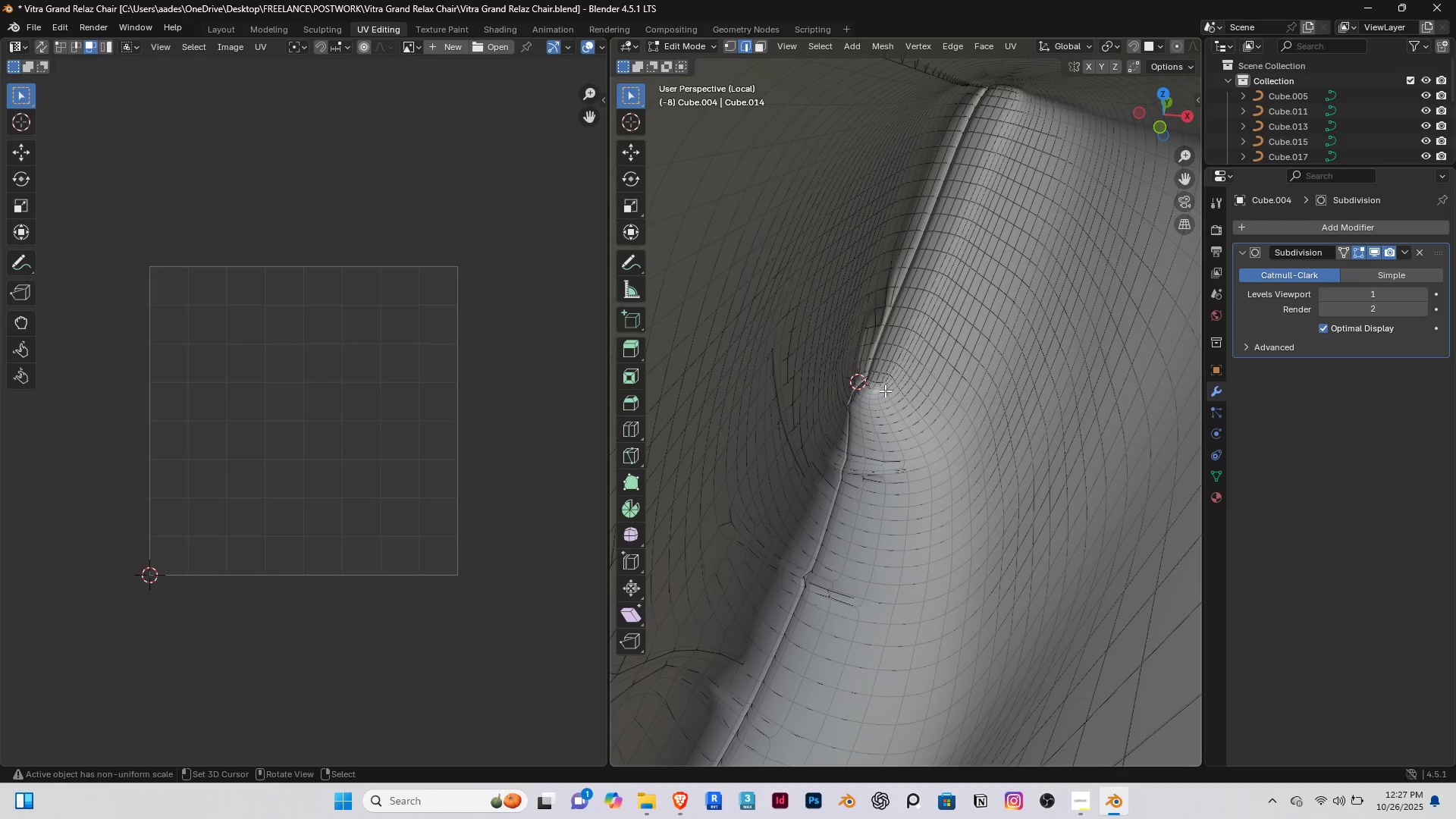 
key(Shift+ShiftRight)
 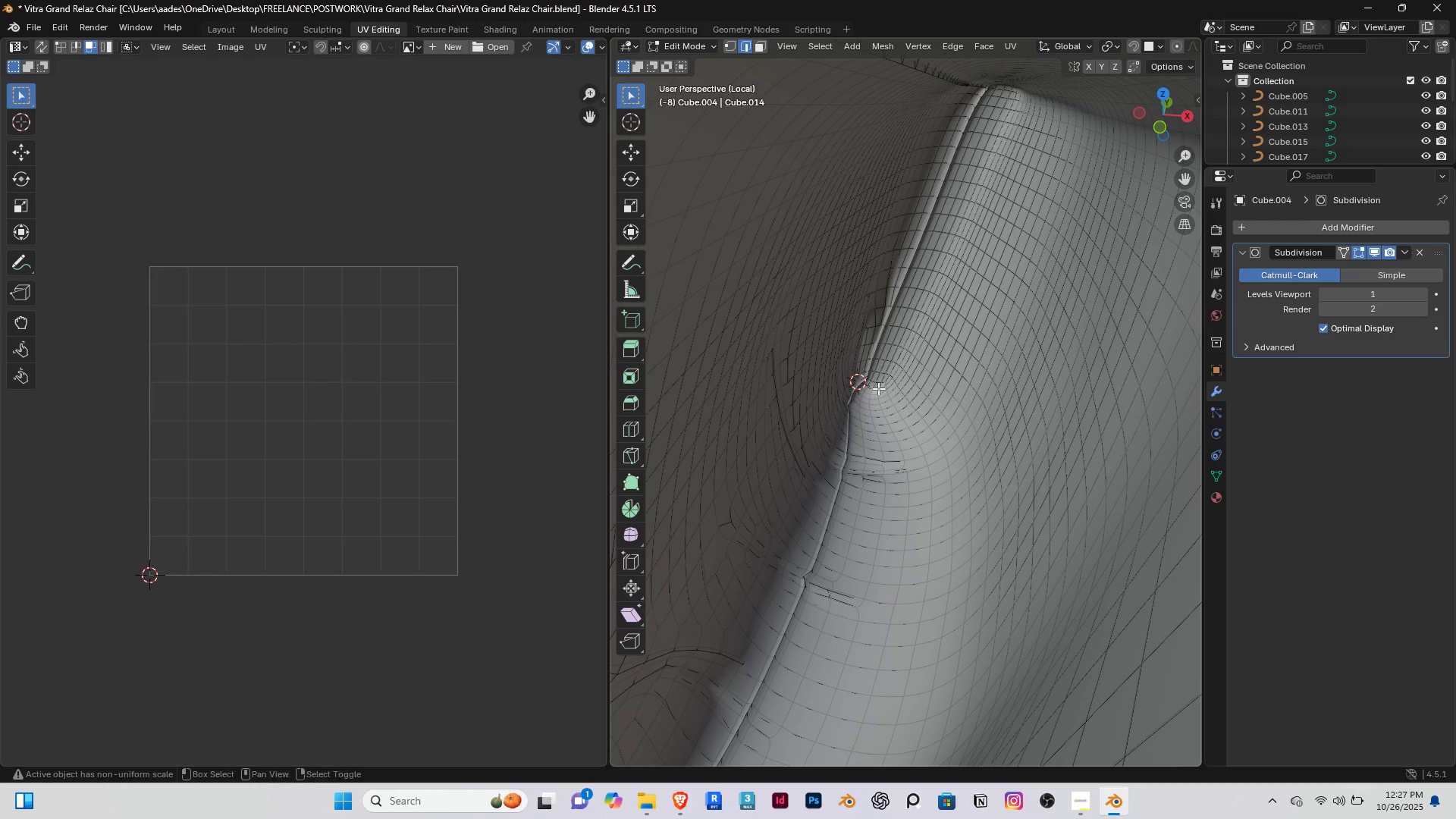 
hold_key(key=ShiftRight, duration=0.59)
 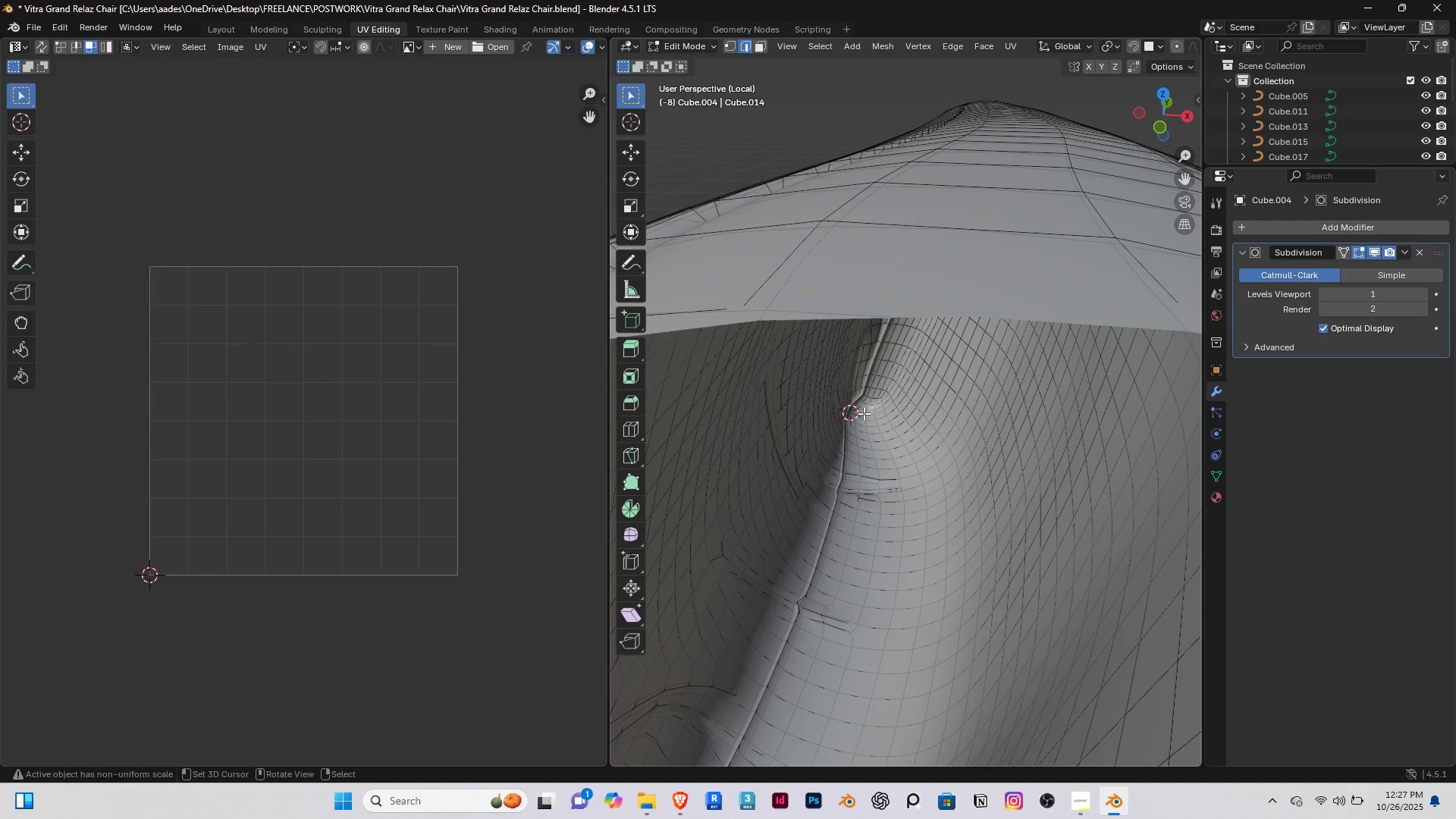 
hold_key(key=ControlRight, duration=0.6)
 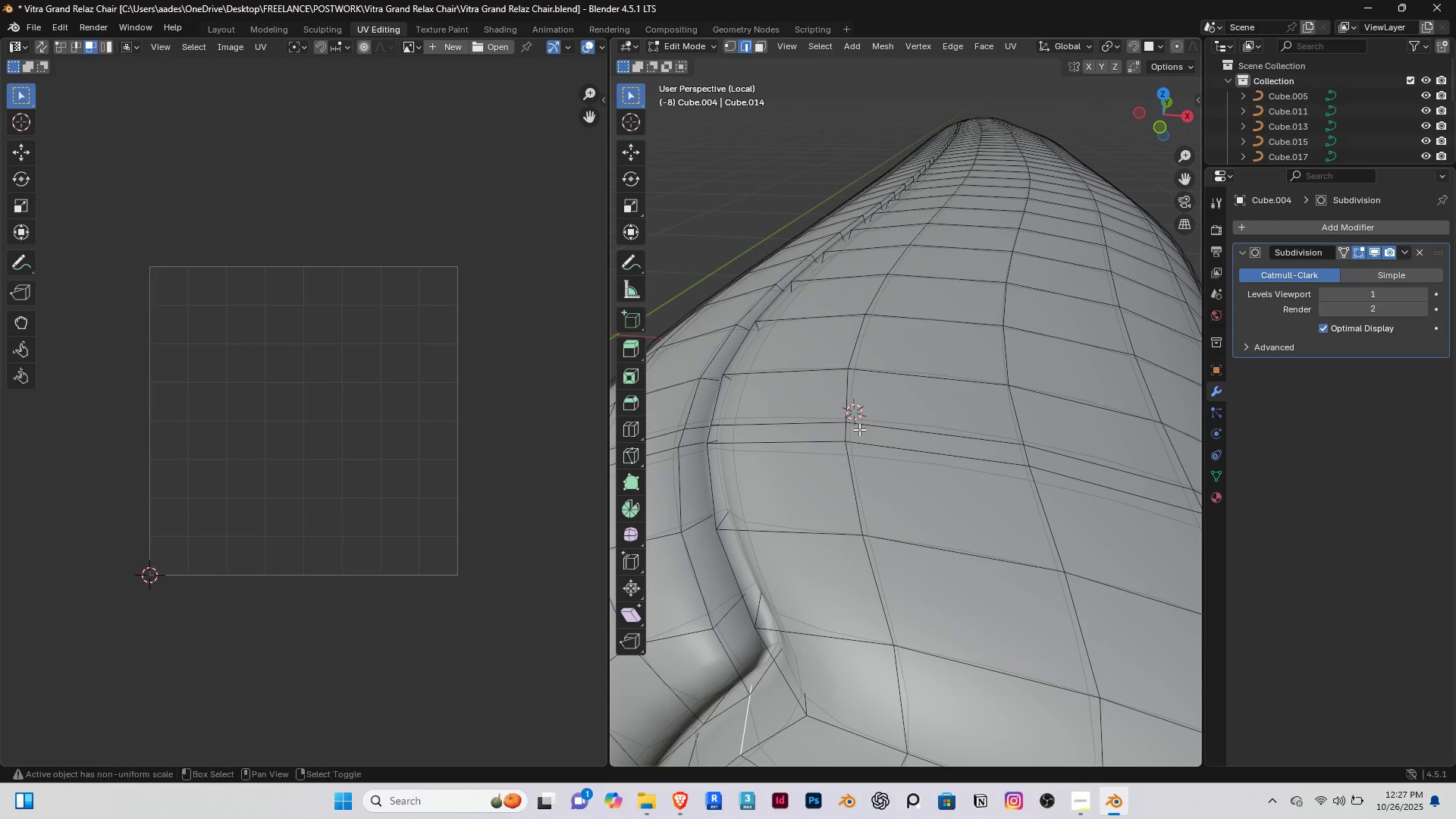 
hold_key(key=ShiftRight, duration=0.5)
 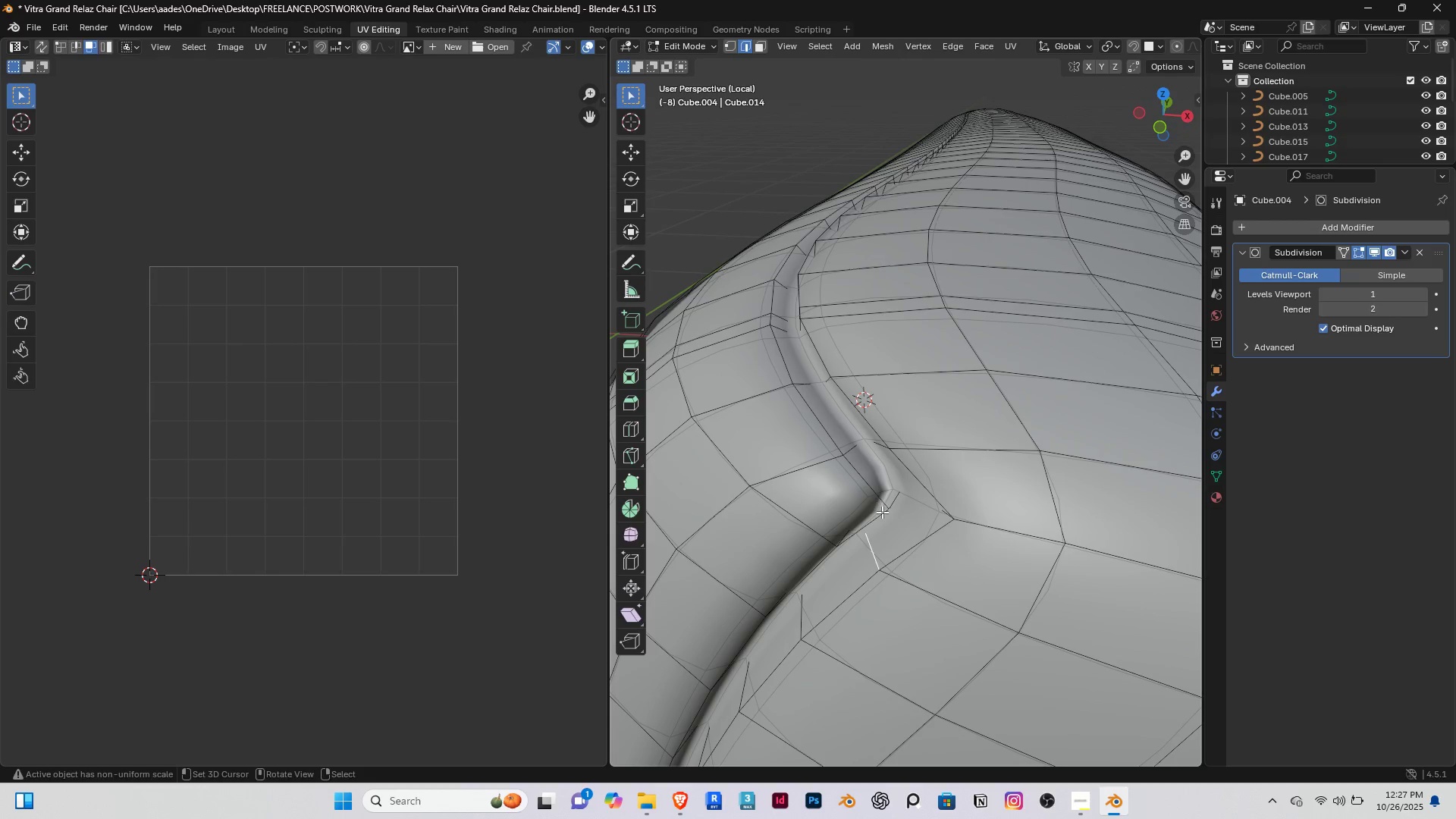 
right_click([882, 512])
 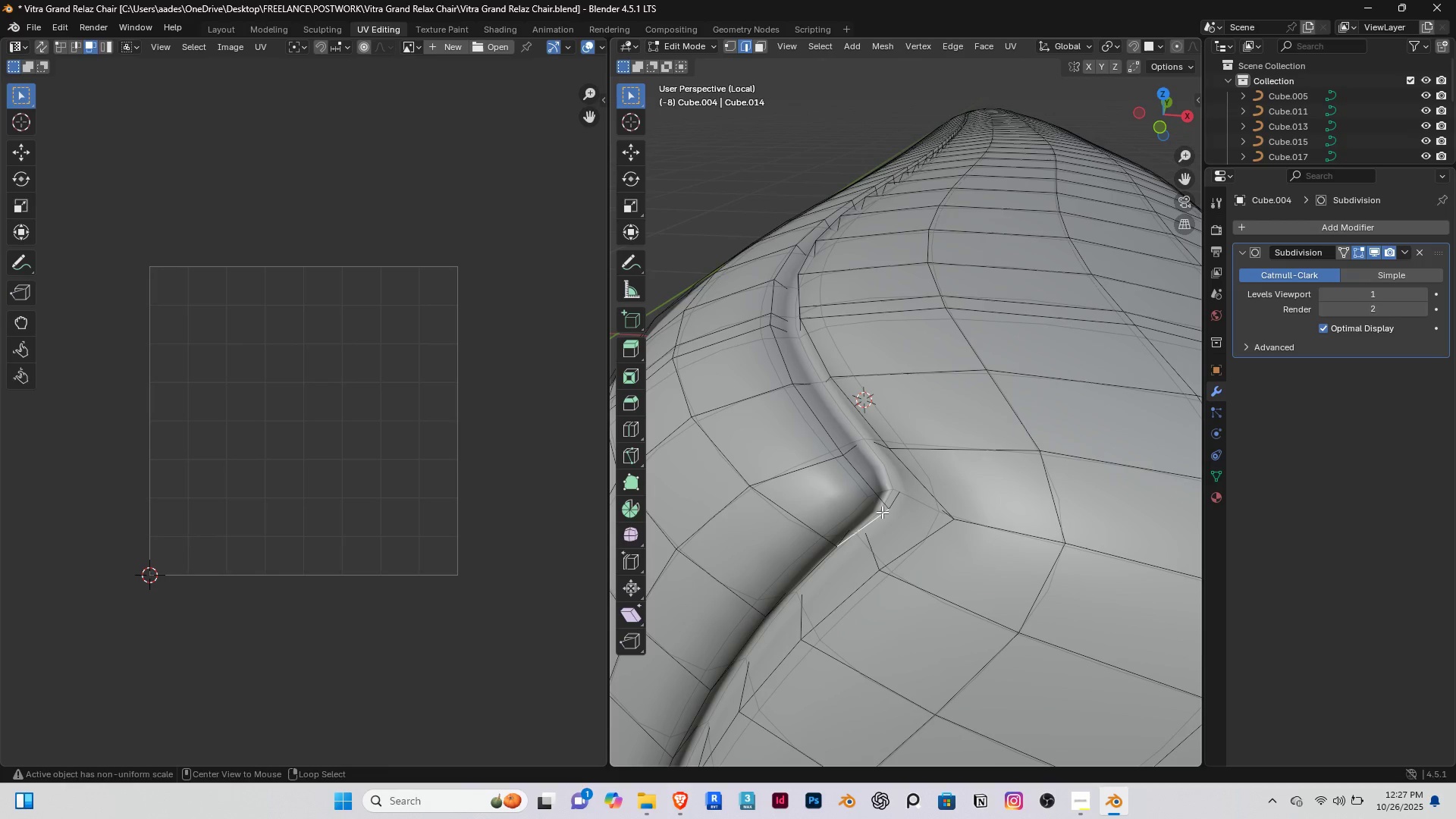 
hold_key(key=AltRight, duration=0.77)
double_click([882, 512])
 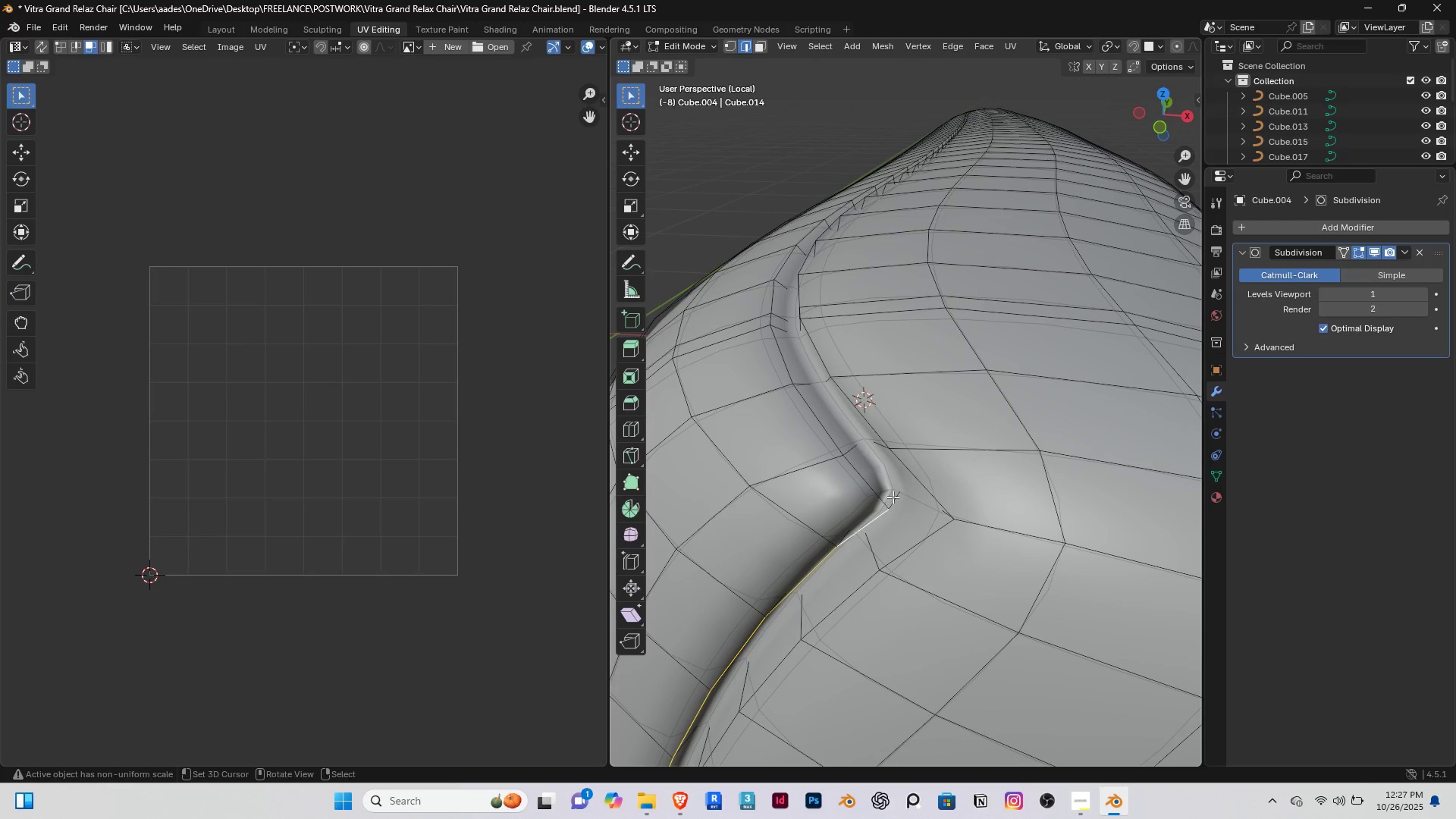 
hold_key(key=AltRight, duration=0.94)
hold_key(key=ShiftRight, duration=0.88)
right_click([892, 488])
 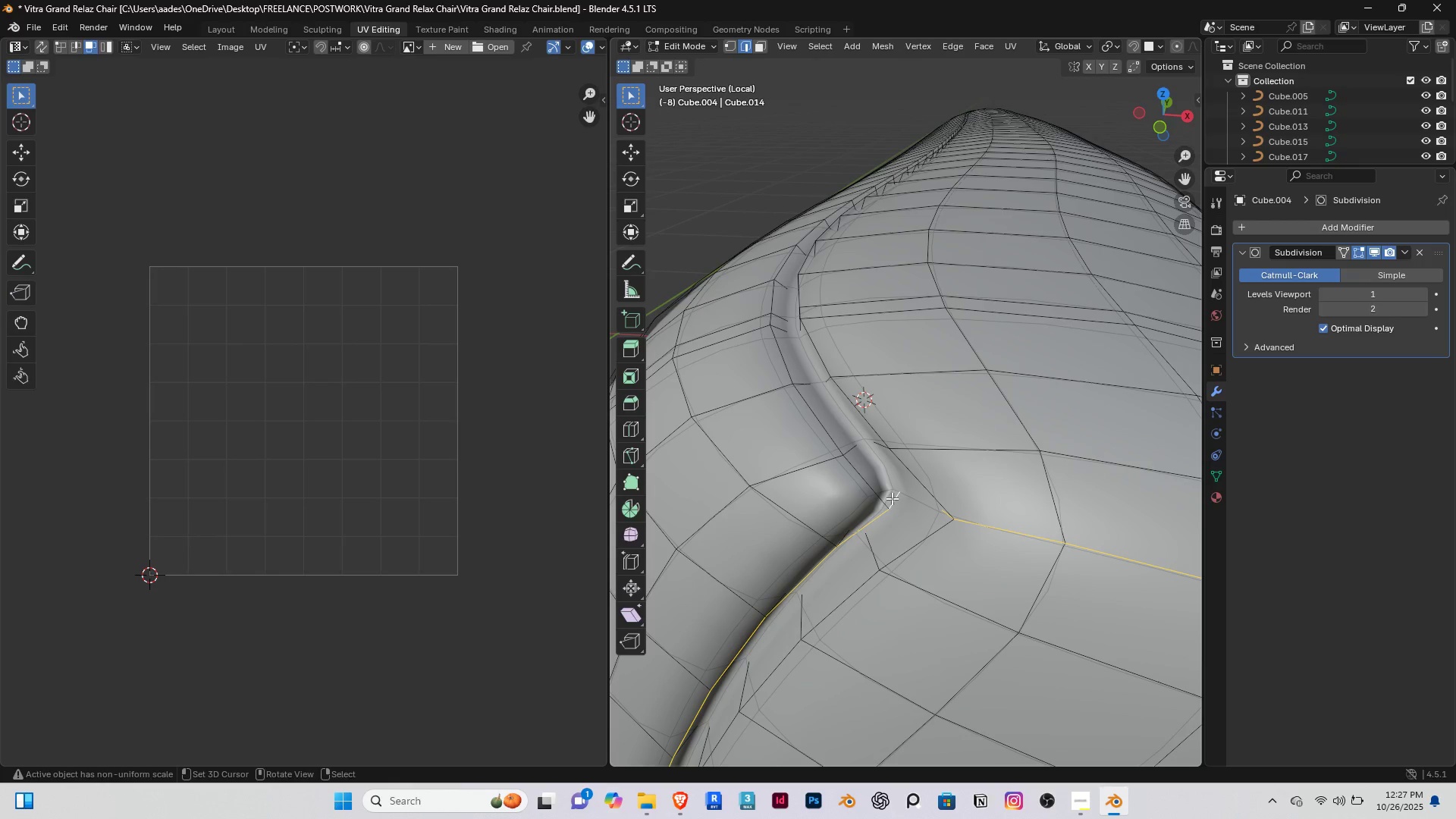 
right_click([892, 498])
 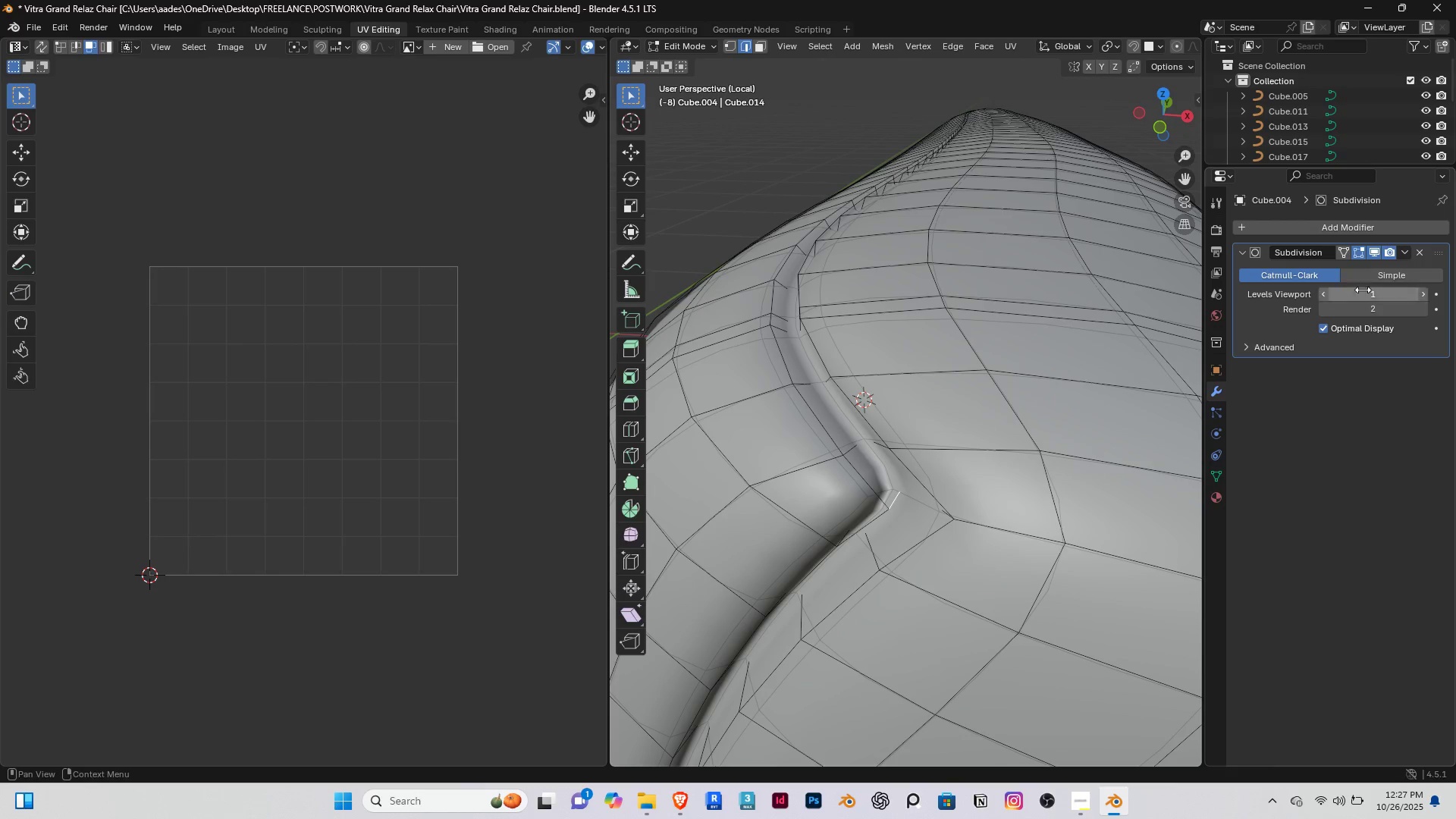 
left_click([1376, 252])
 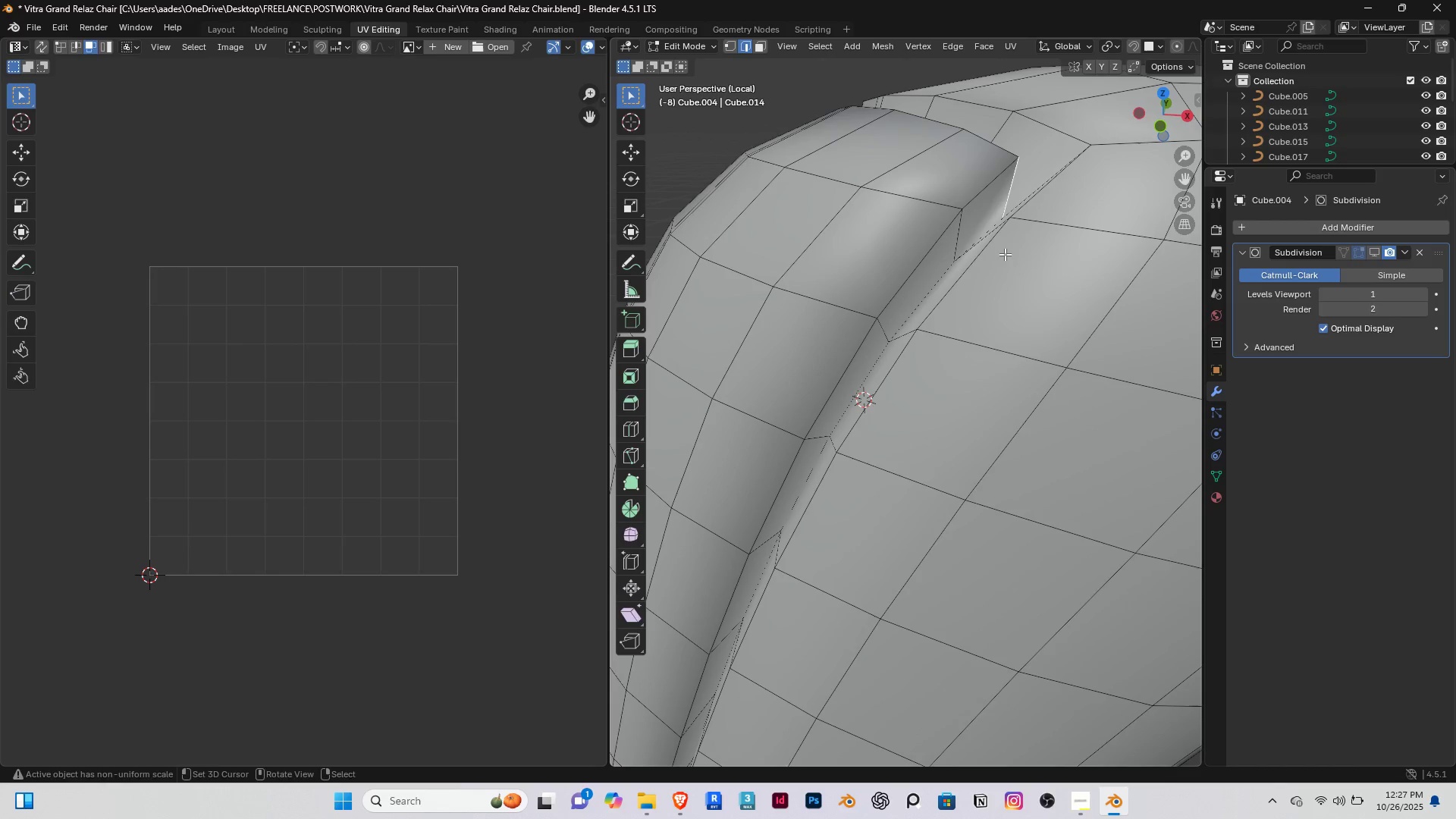 
right_click([952, 265])
 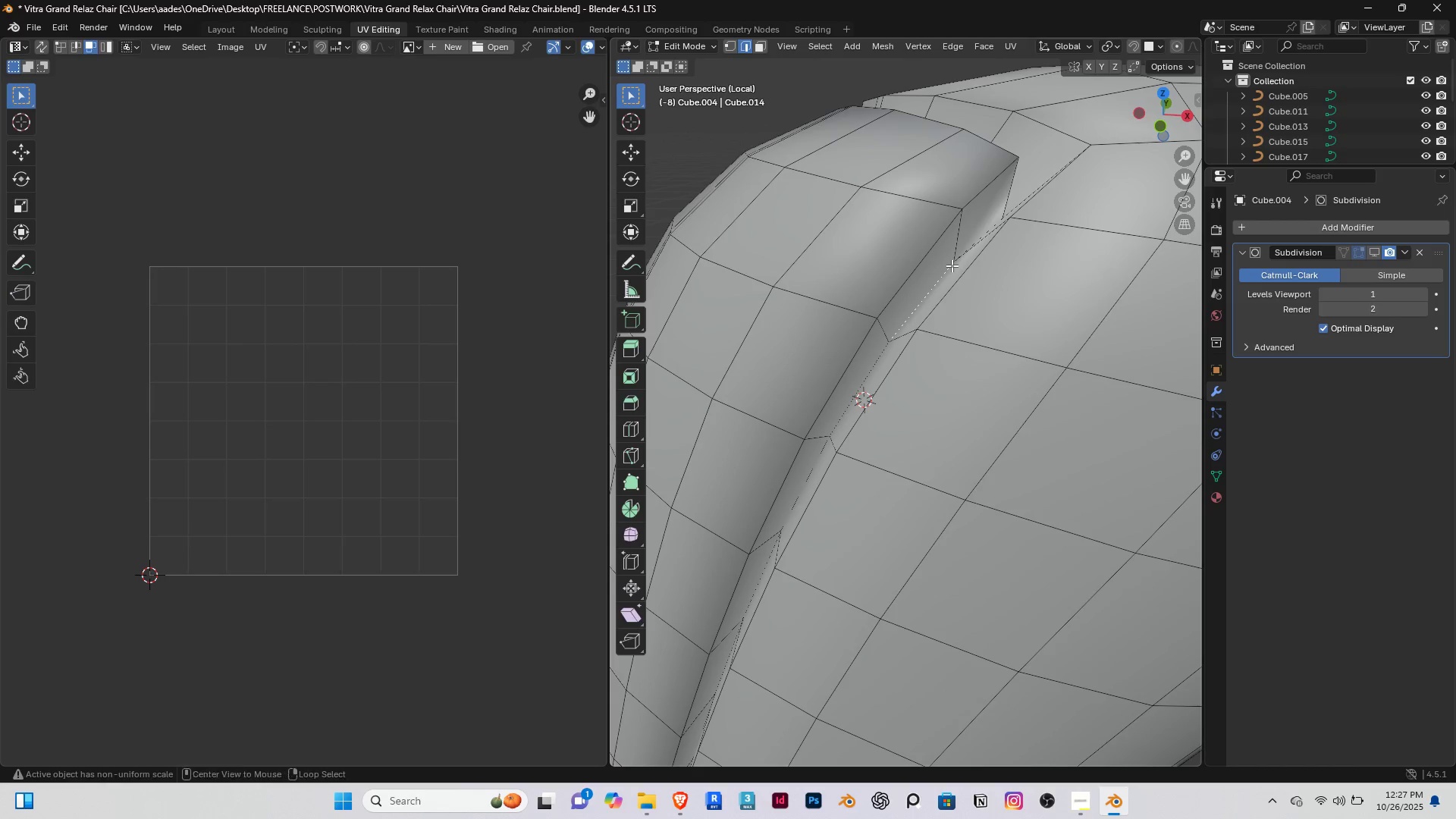 
hold_key(key=AltRight, duration=0.69)
double_click([952, 265])
 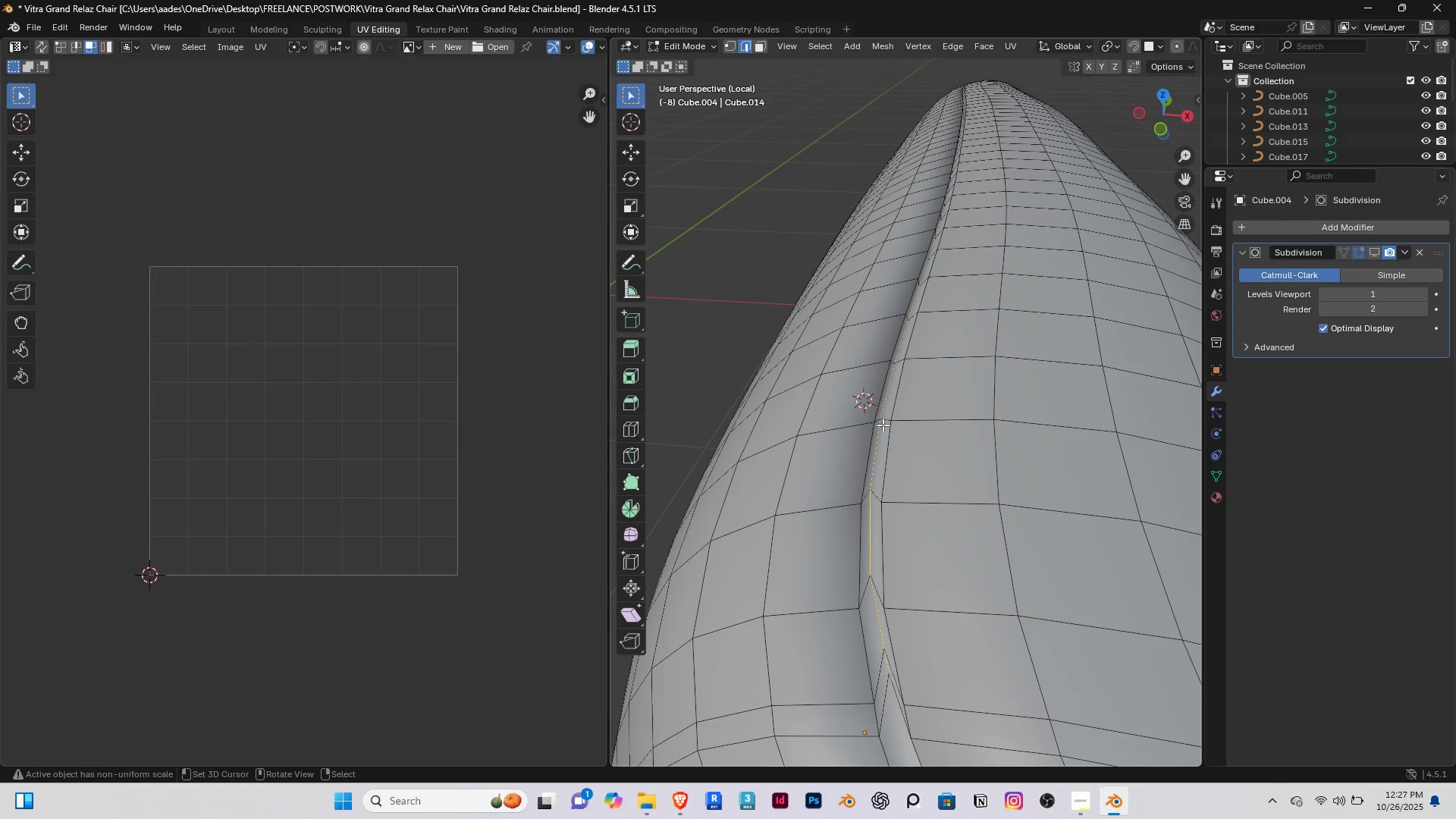 
scroll: coordinate [869, 420], scroll_direction: down, amount: 5.0
 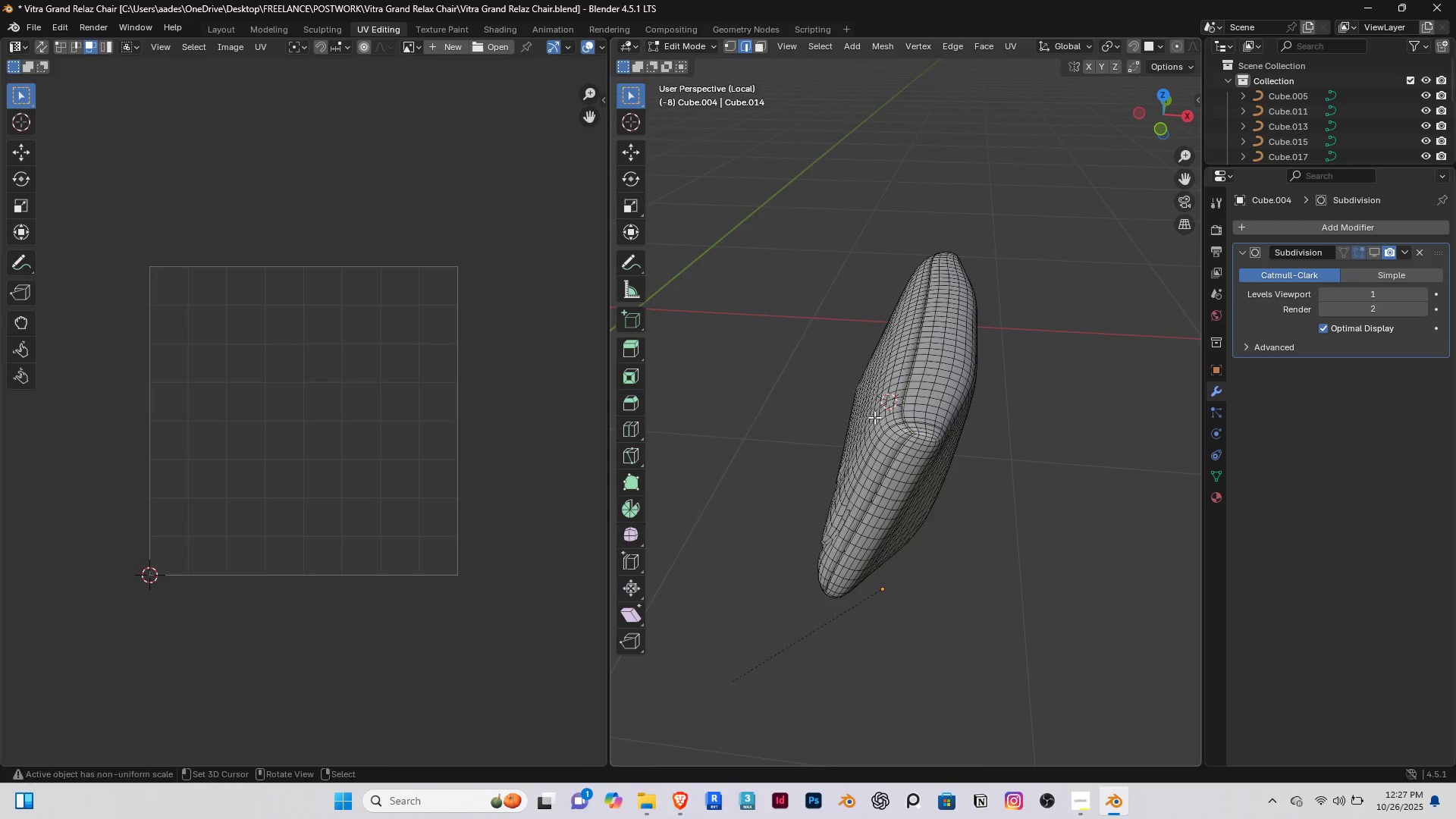 
key(G)
 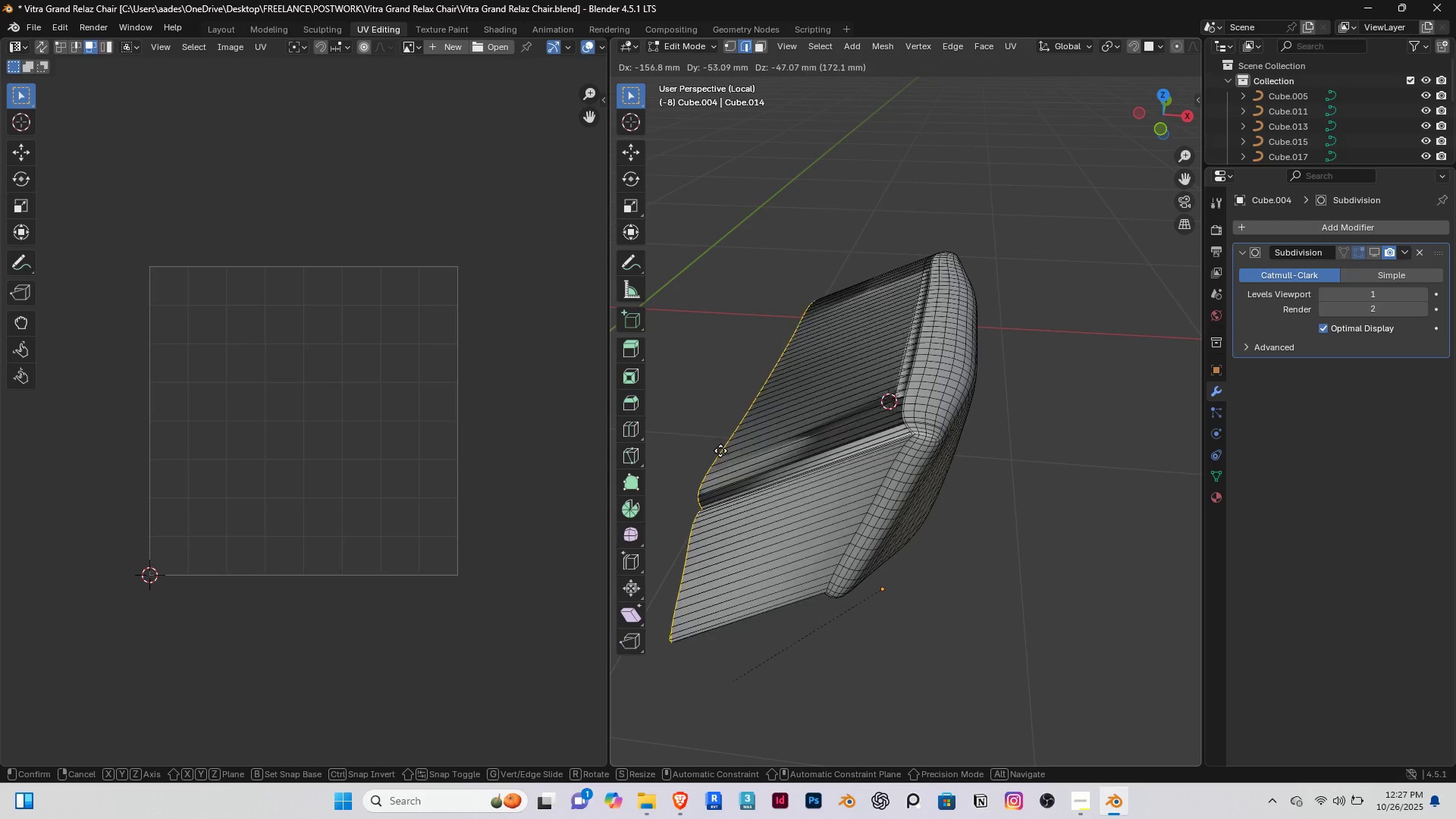 
right_click([830, 386])
 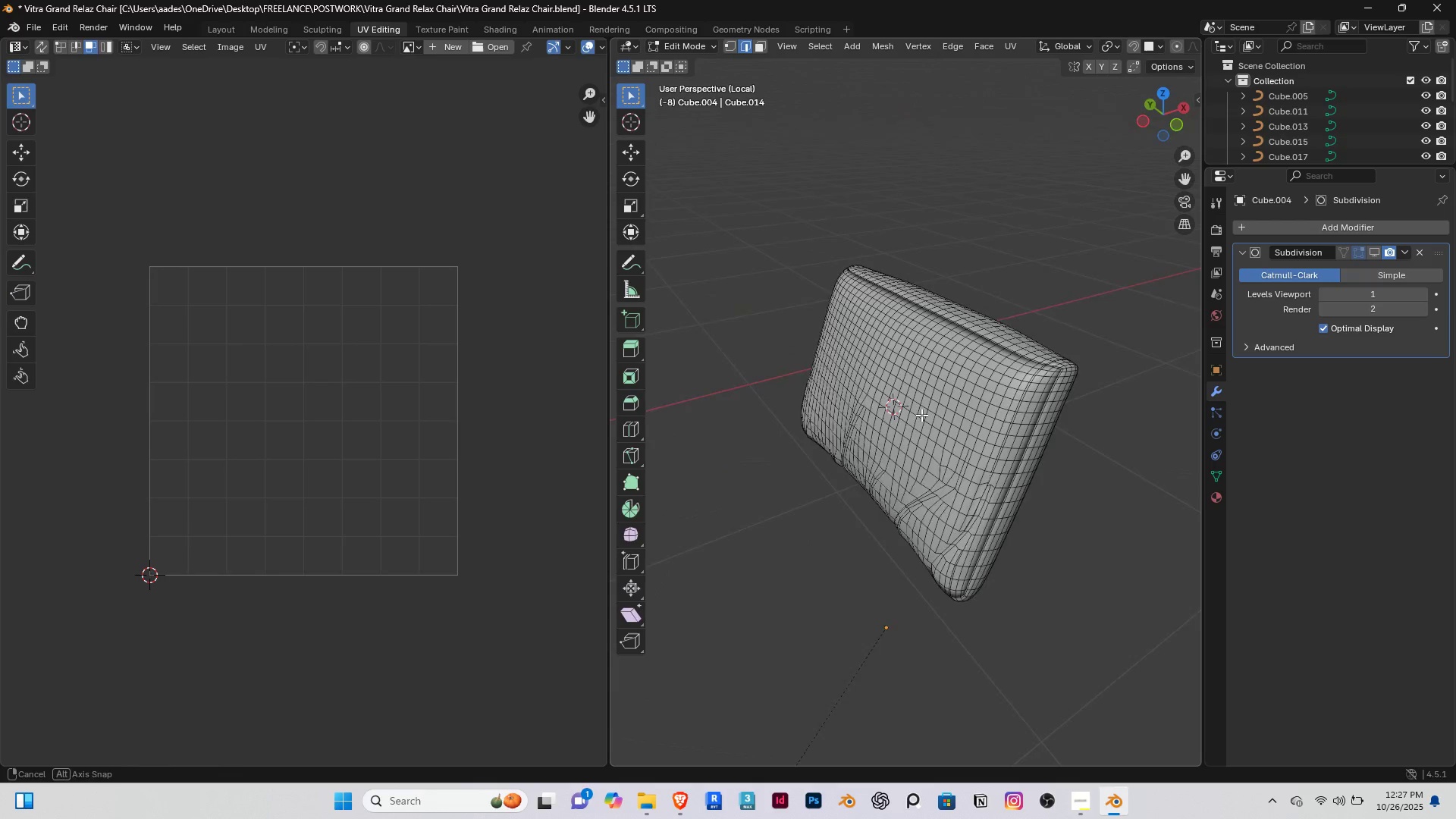 
key(G)
 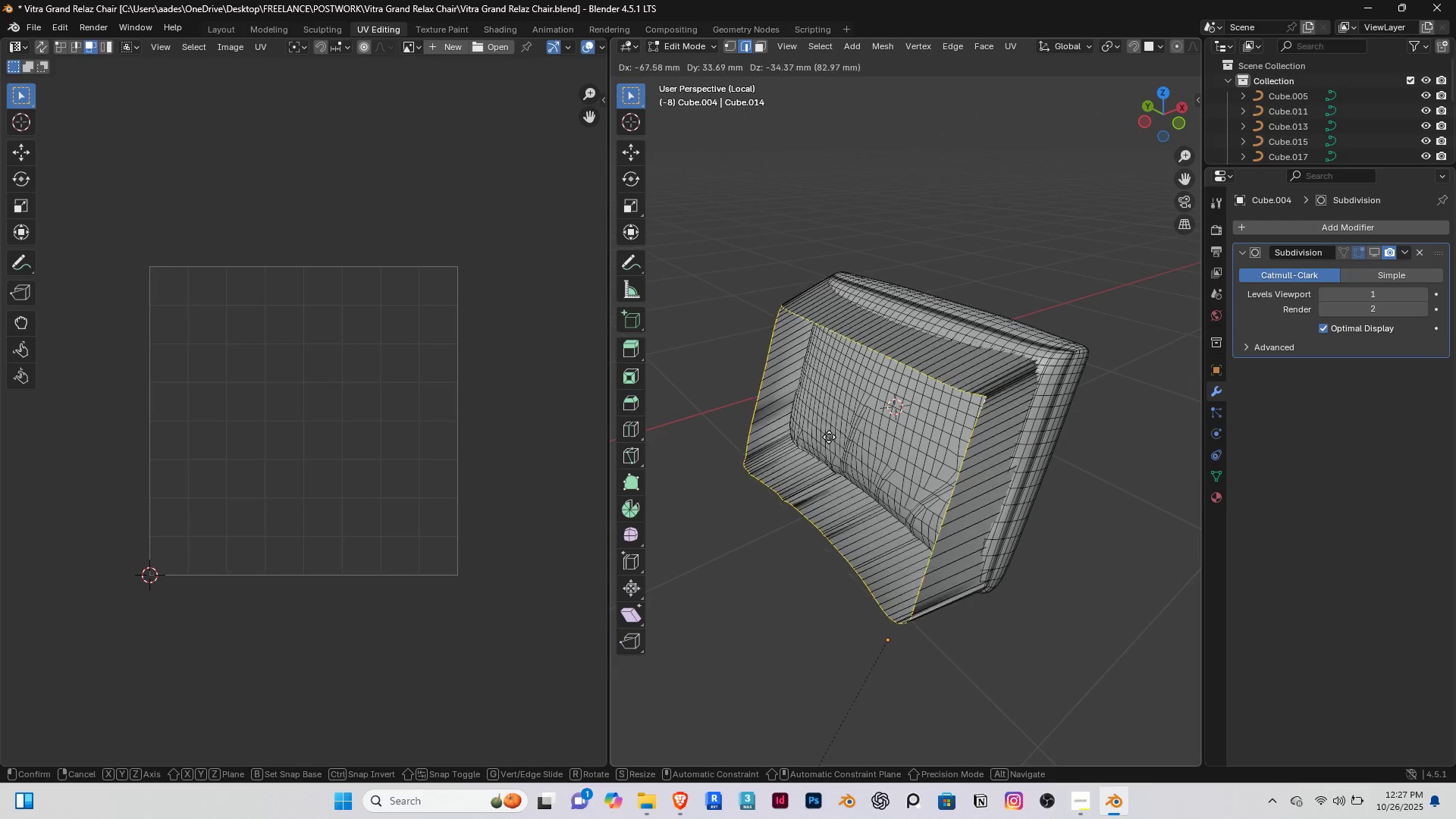 
right_click([829, 437])
 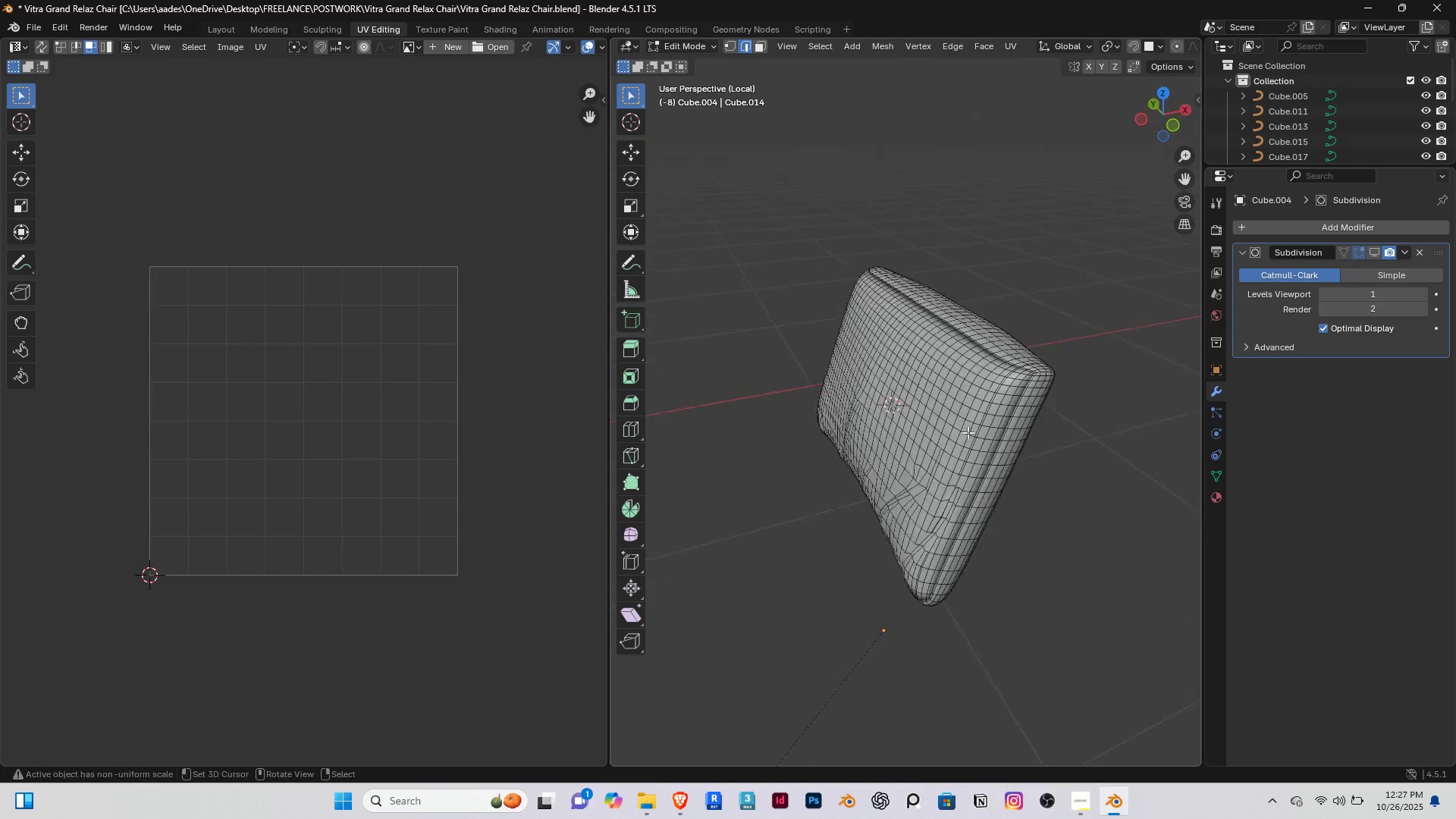 
scroll: coordinate [964, 429], scroll_direction: up, amount: 2.0
 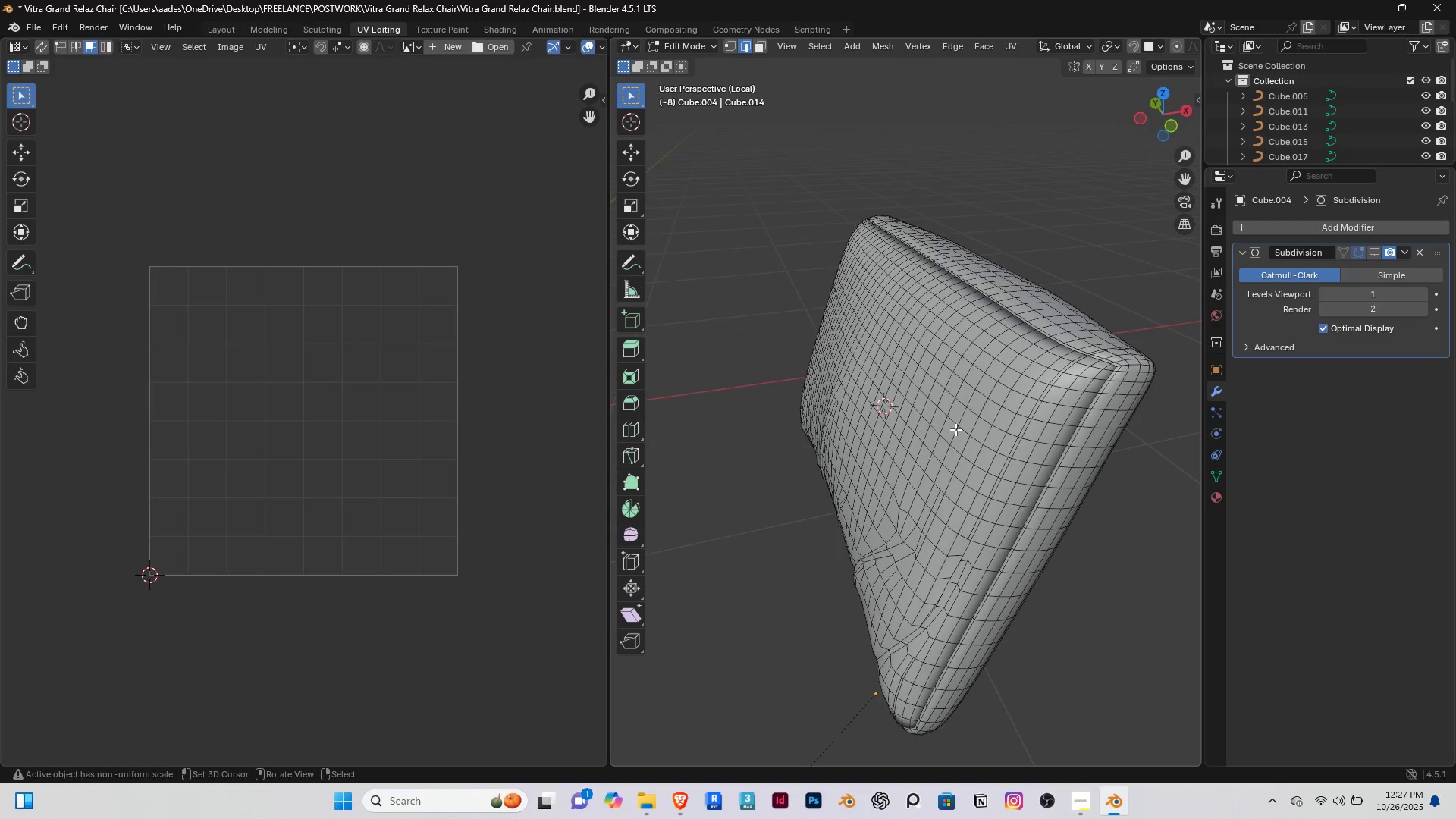 
type( mar)
 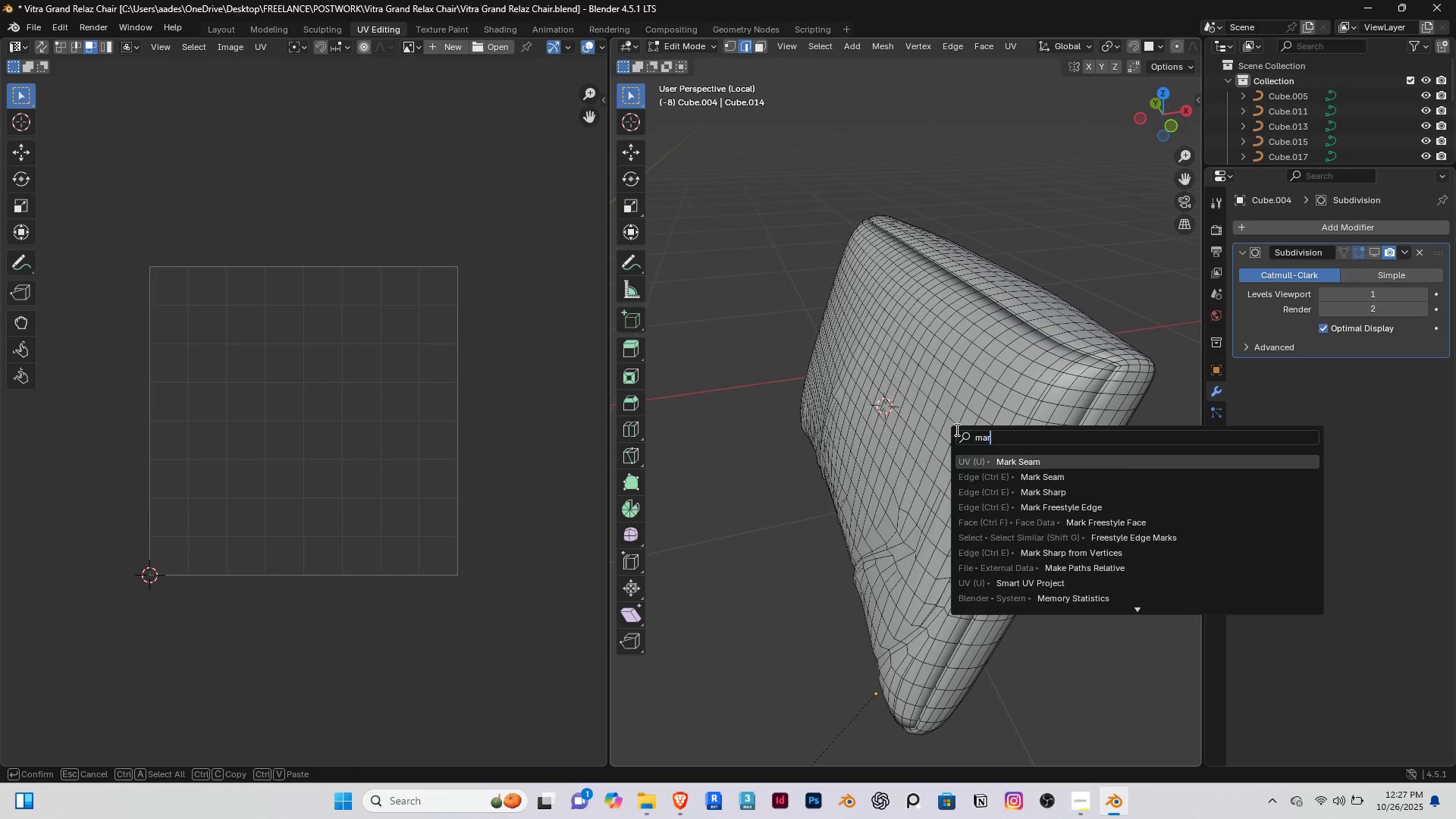 
key(Enter)
 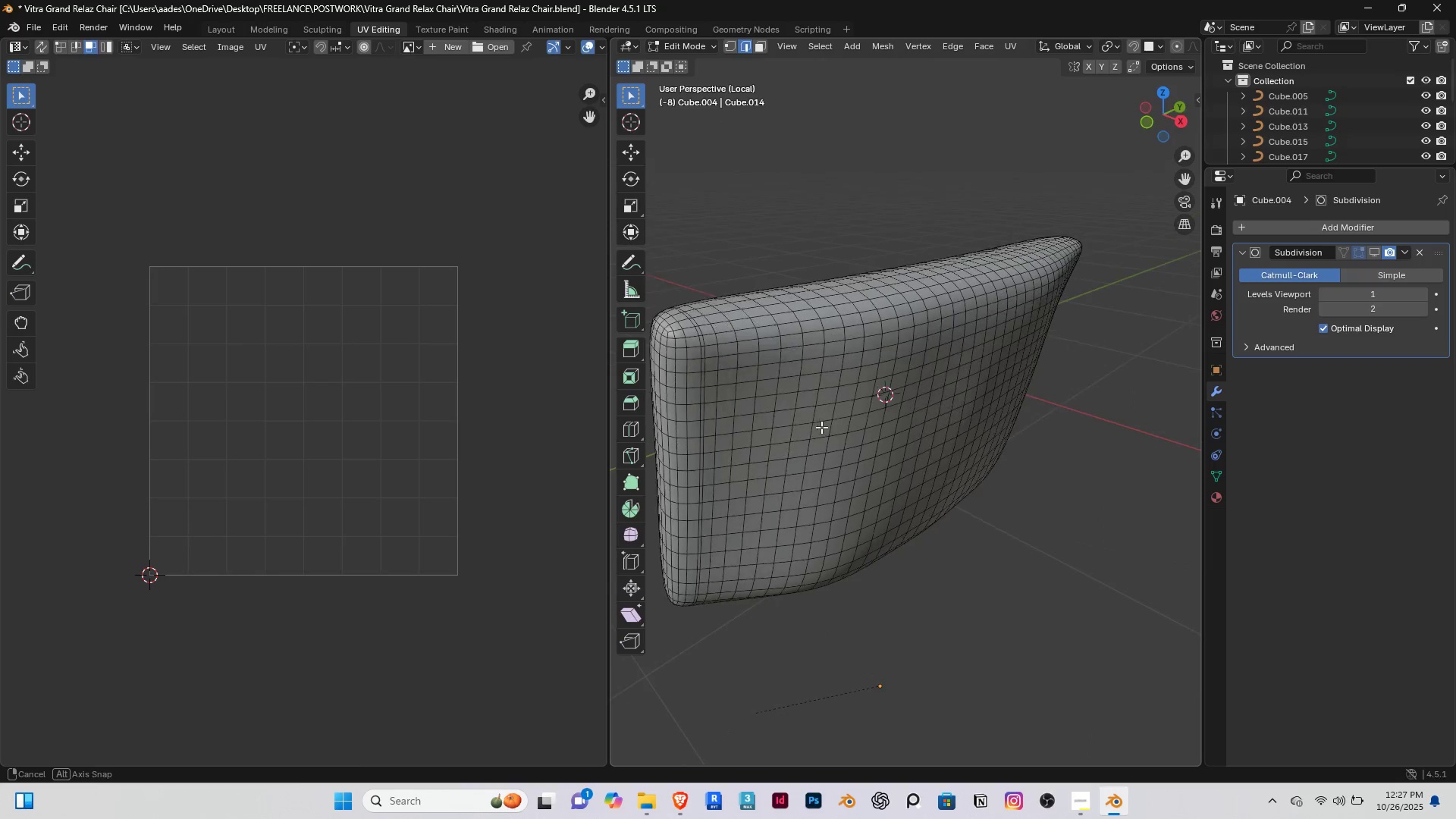 
scroll: coordinate [673, 344], scroll_direction: up, amount: 4.0
 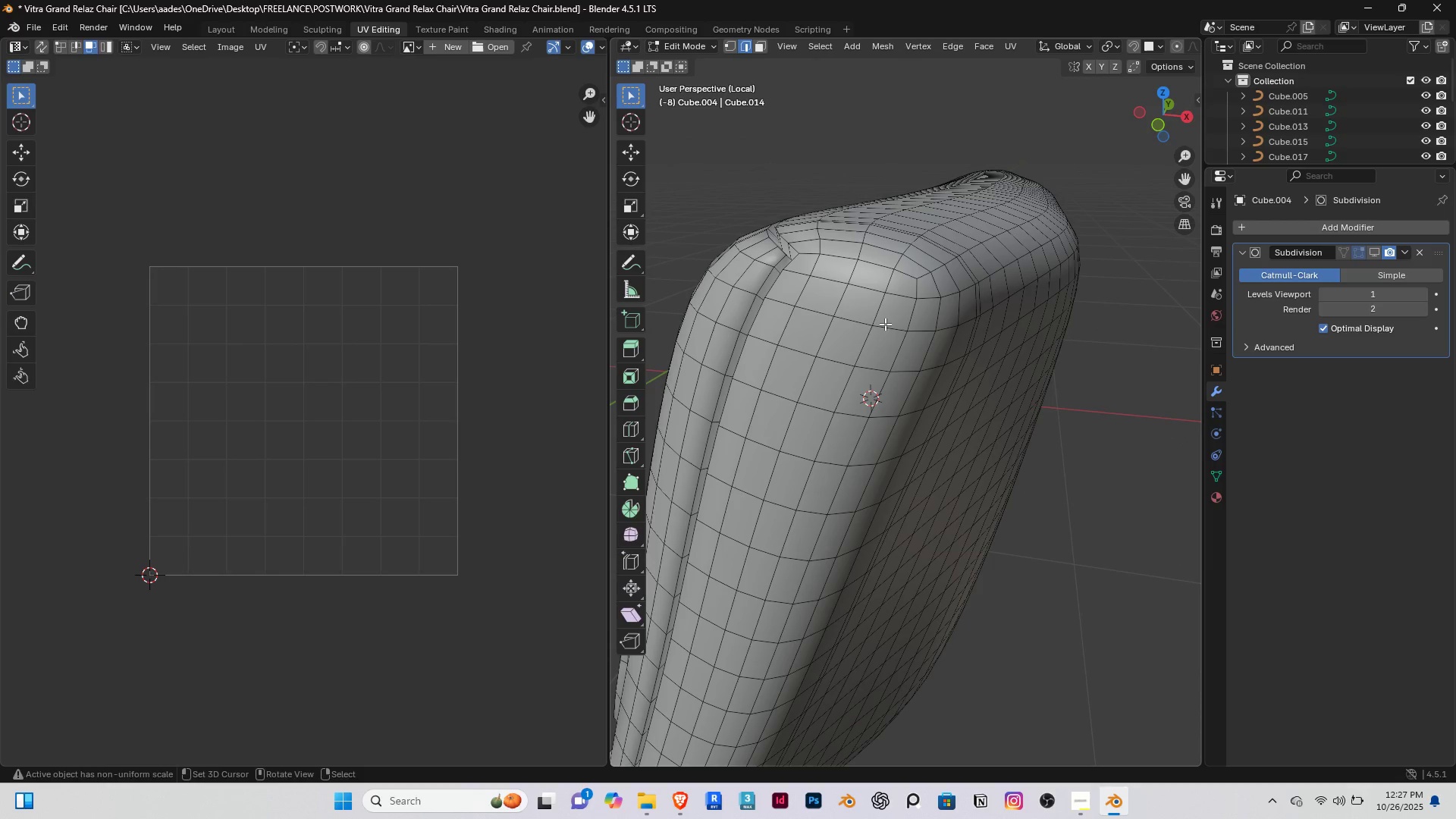 
right_click([915, 309])
 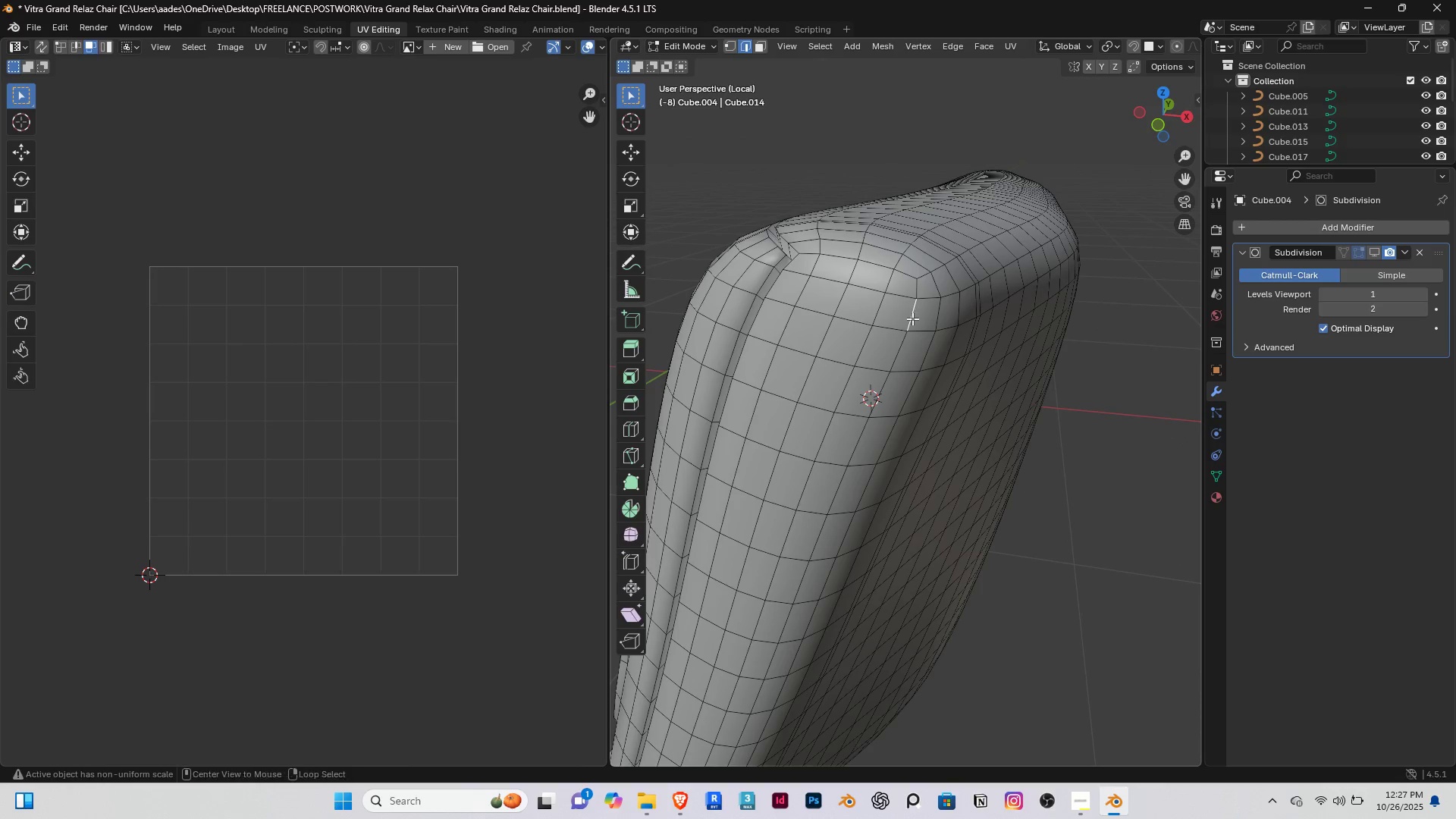 
hold_key(key=AltRight, duration=1.04)
hold_key(key=ShiftRight, duration=0.64)
right_click([912, 318])
 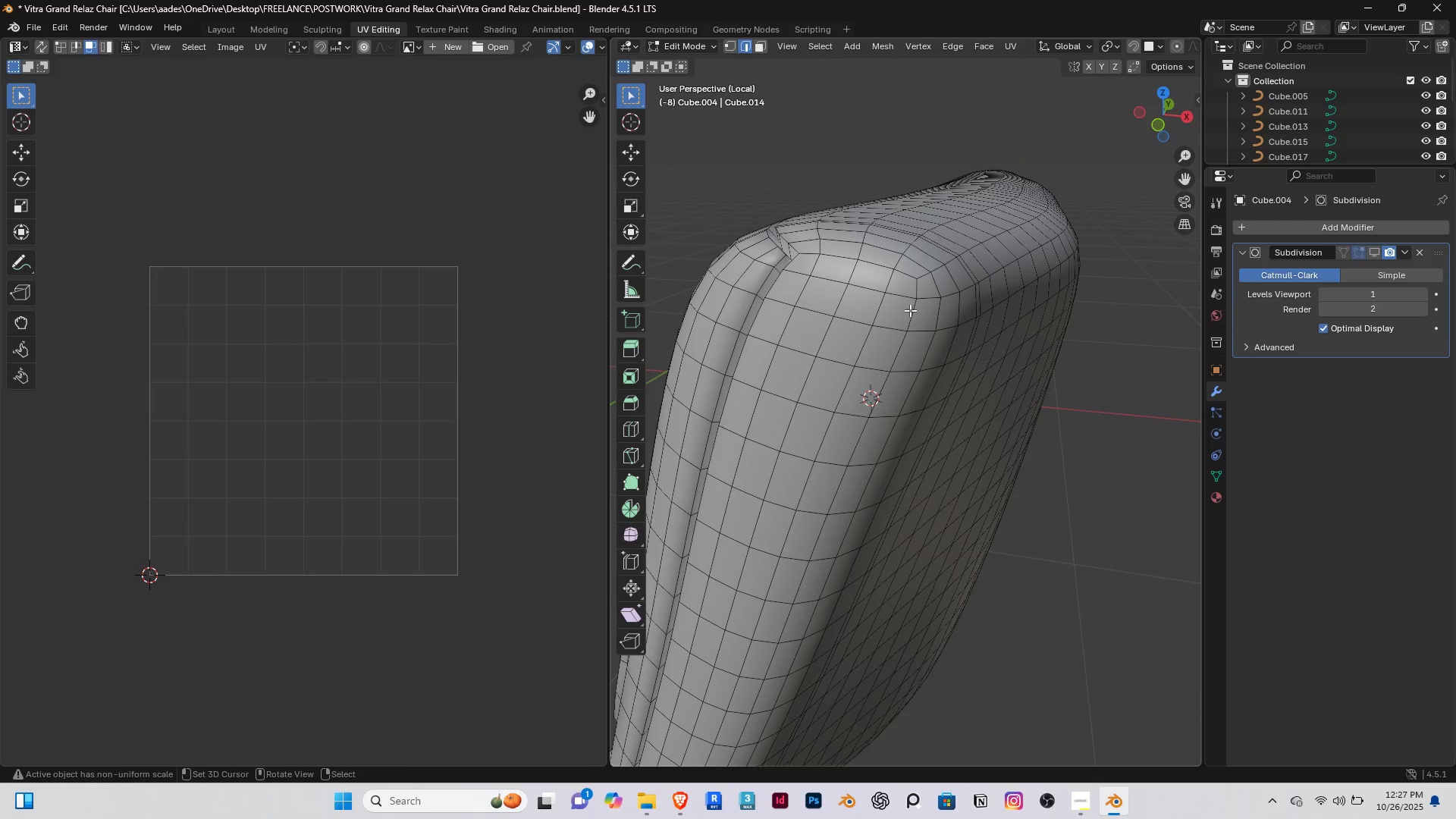 
hold_key(key=AltRight, duration=1.14)
right_click([910, 311])
 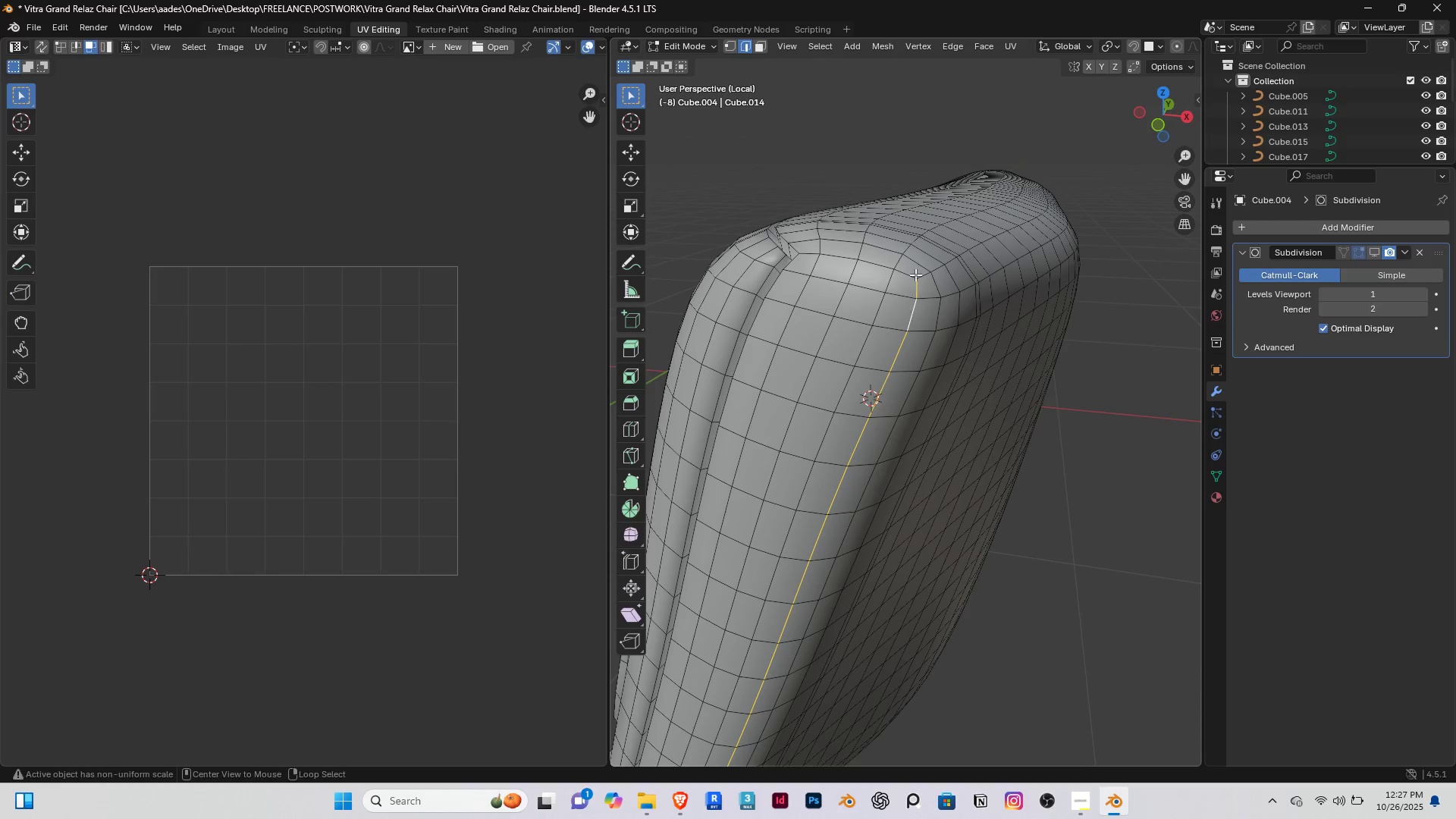 
hold_key(key=ShiftRight, duration=0.57)
right_click([924, 274])
 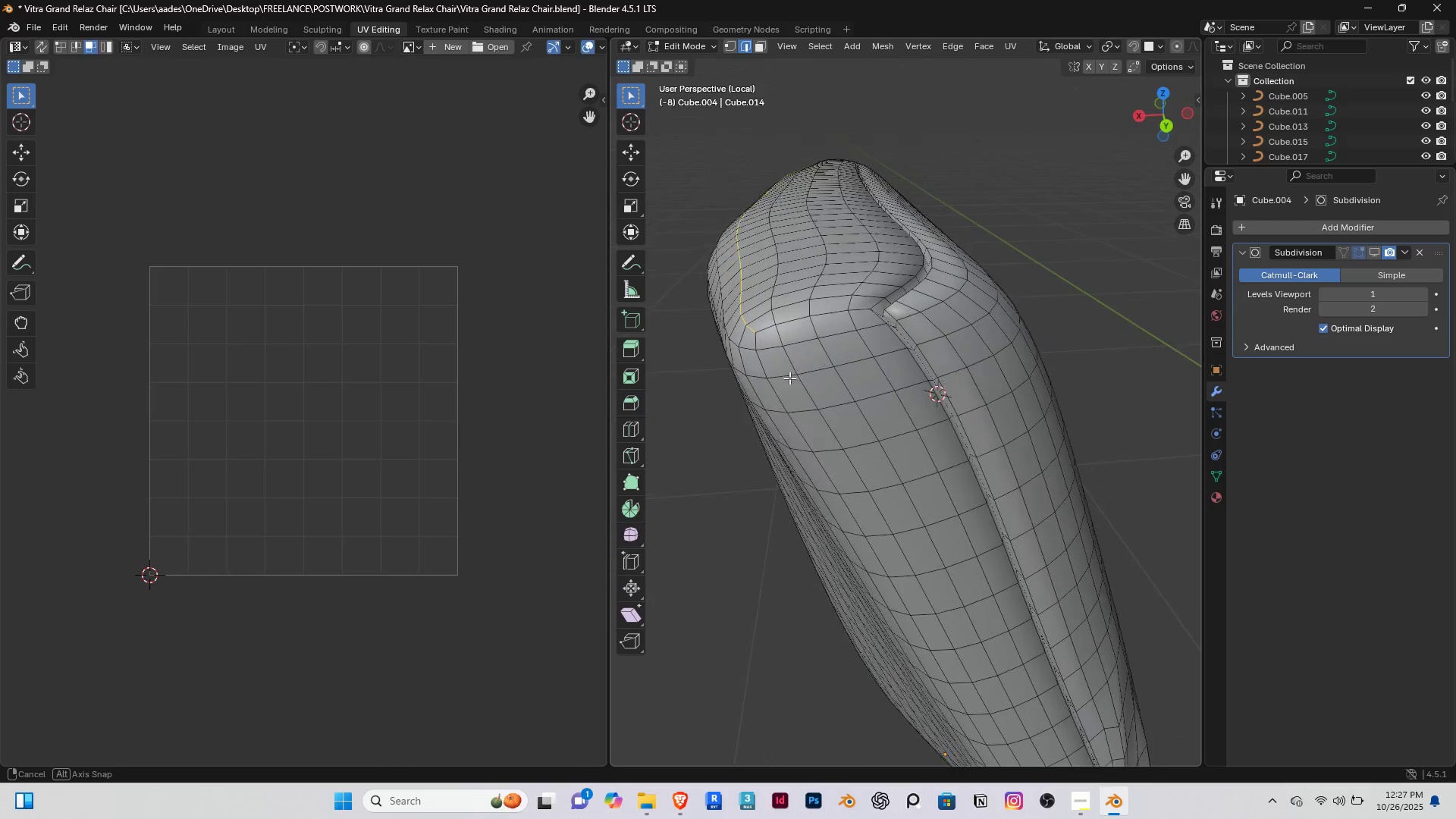 
hold_key(key=AltRight, duration=0.97)
hold_key(key=ShiftRight, duration=0.91)
right_click([795, 309])
 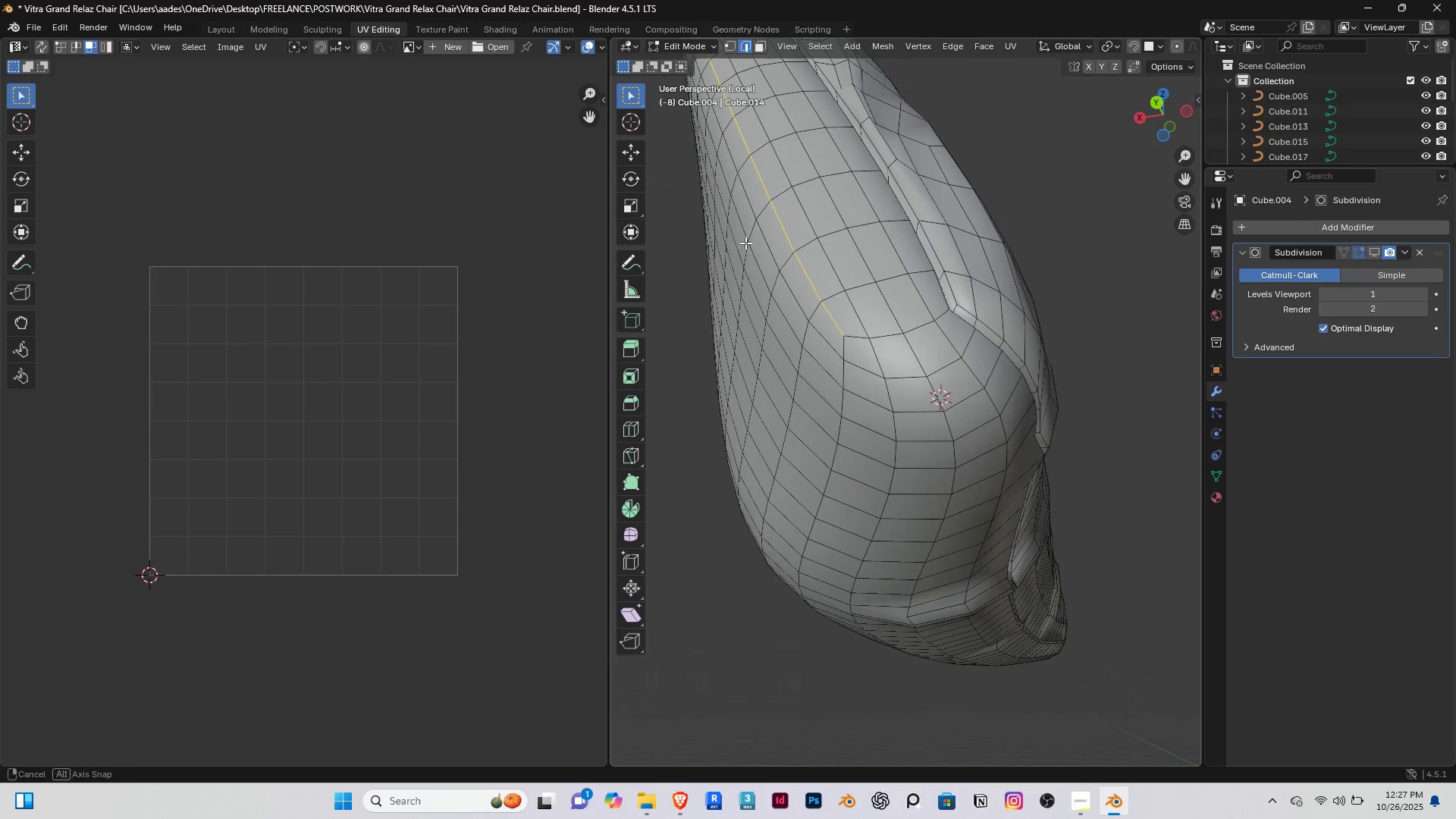 
hold_key(key=AltRight, duration=1.54)
hold_key(key=ShiftRight, duration=1.49)
right_click([843, 347])
 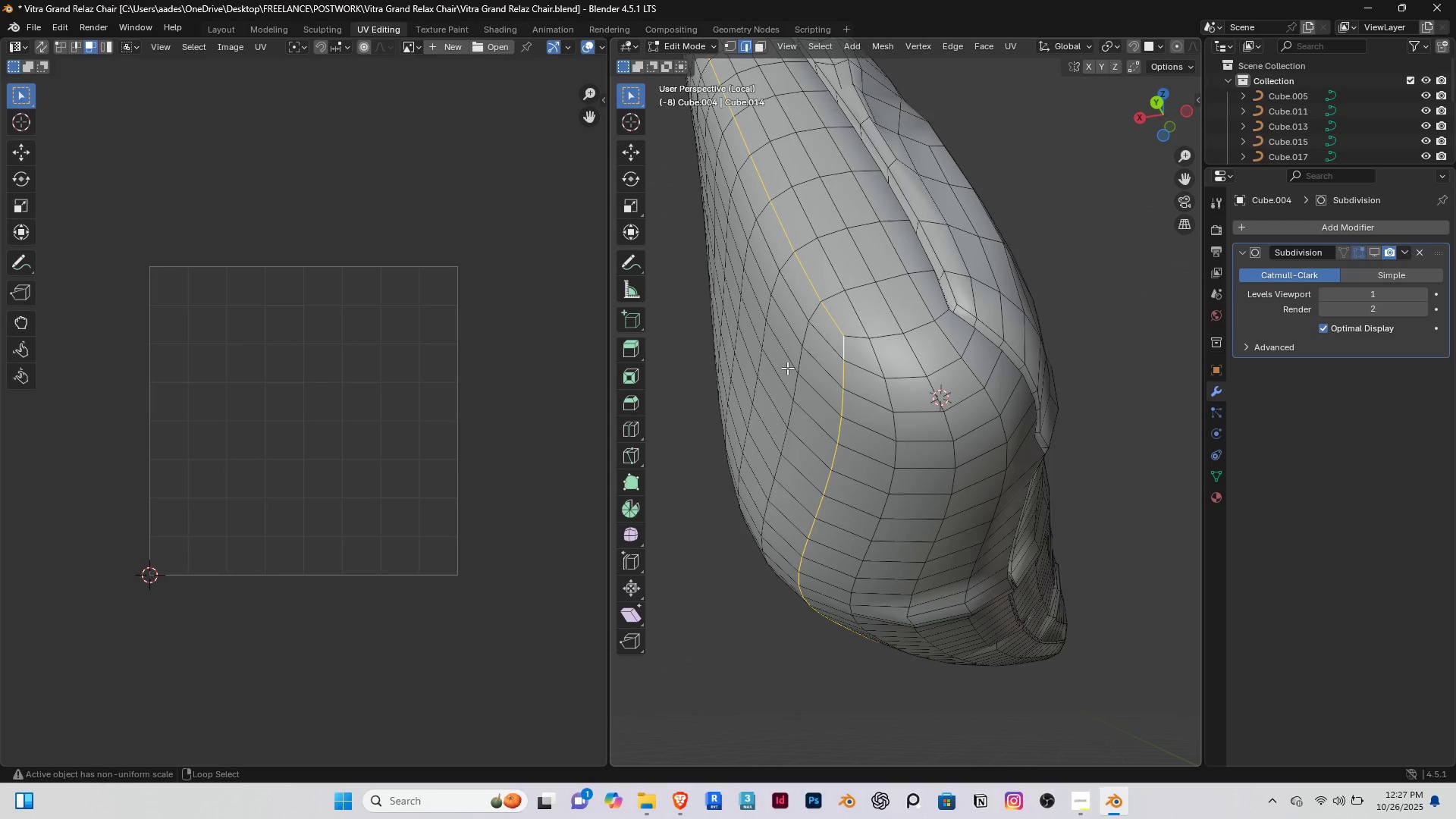 
scroll: coordinate [787, 369], scroll_direction: down, amount: 3.0
 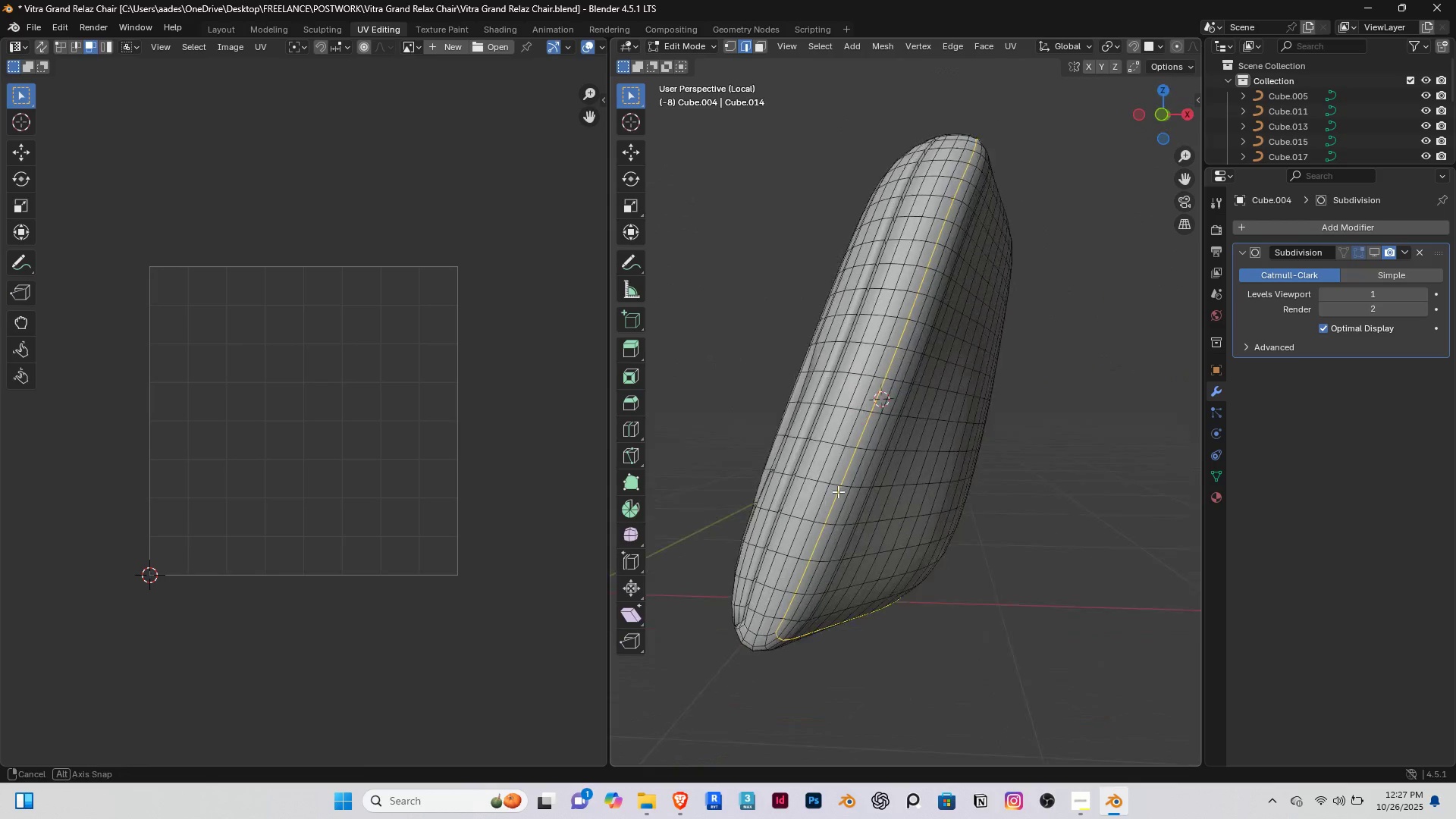 
type( mar)
 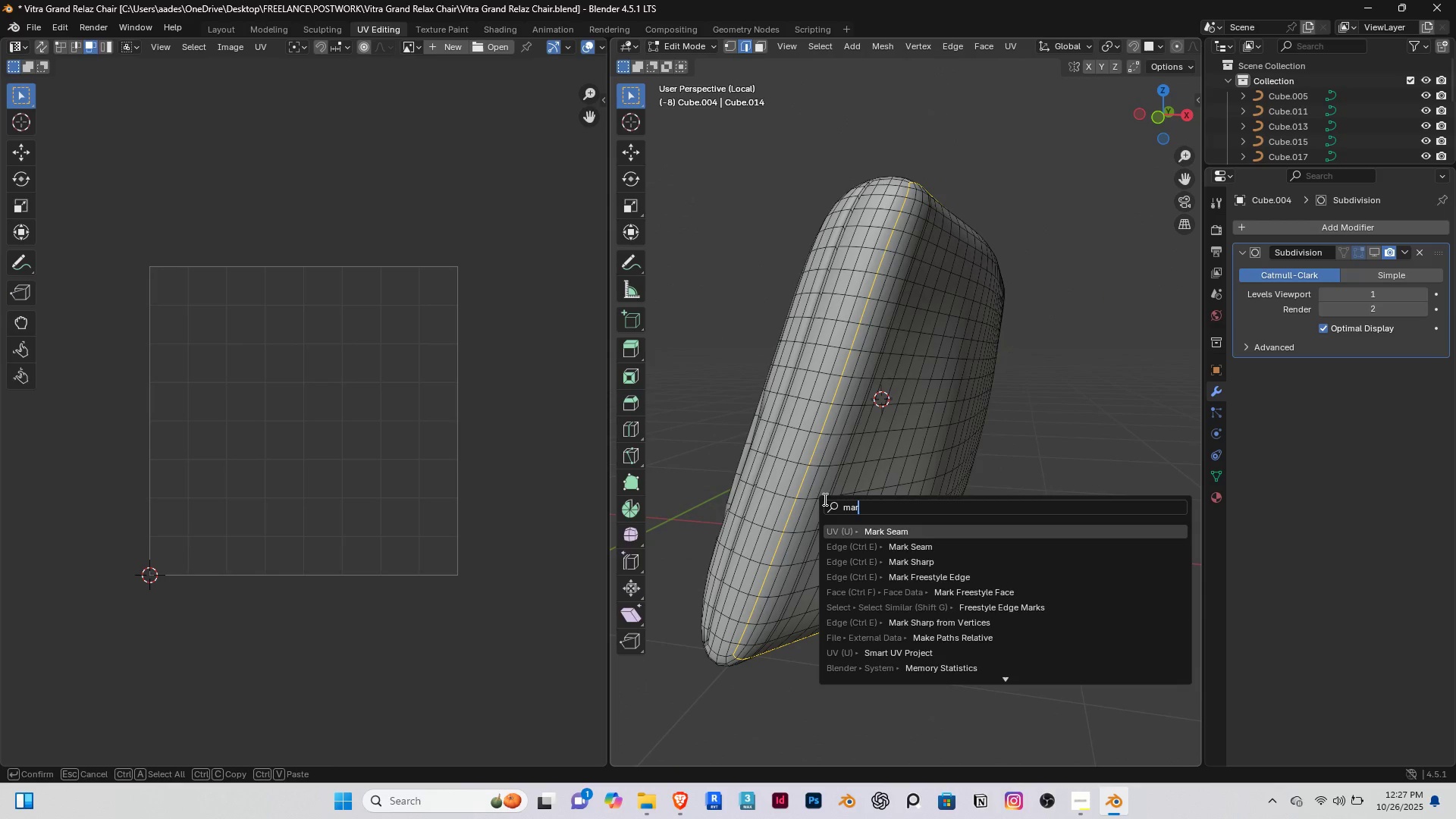 
key(Enter)
 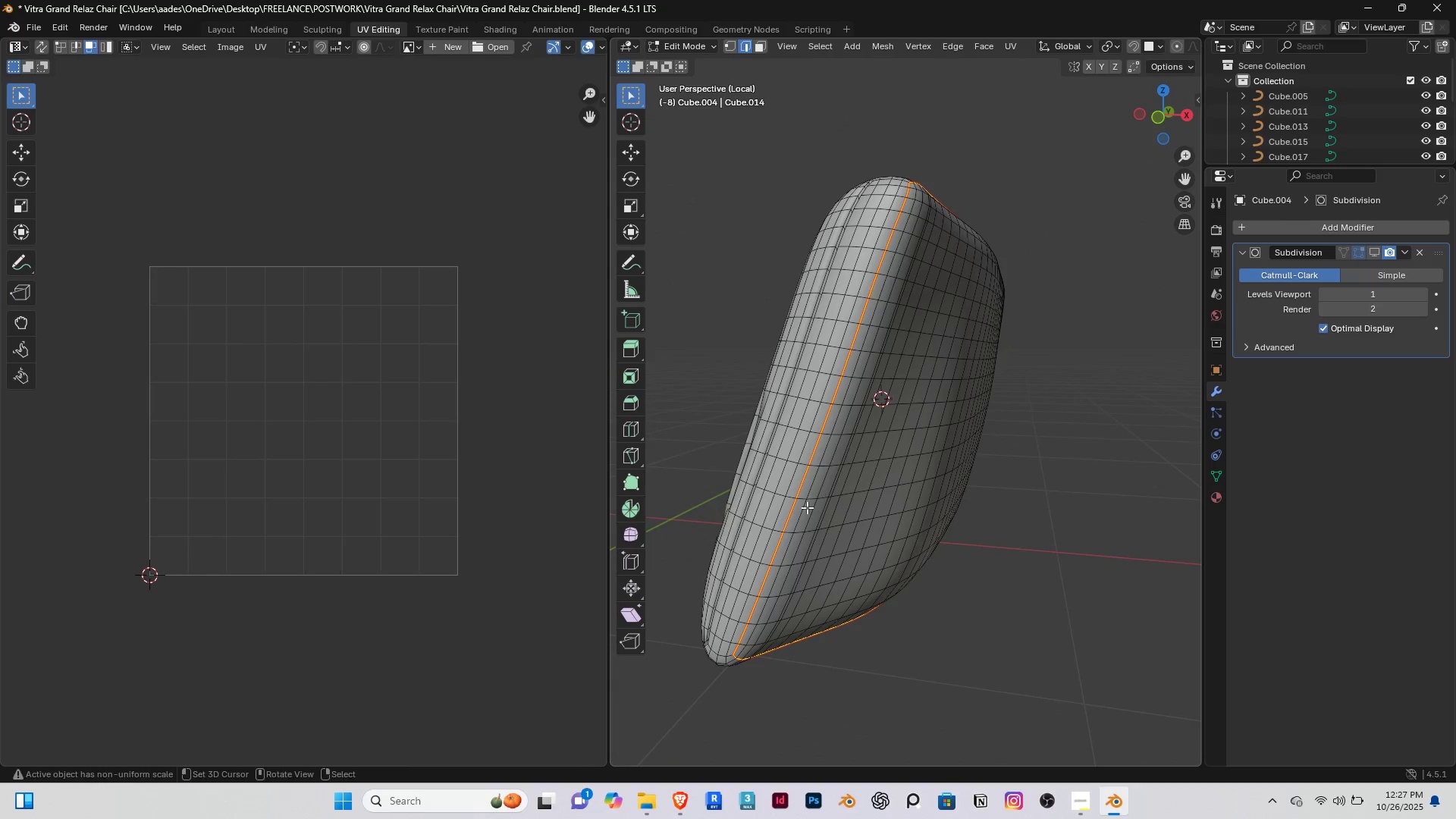 
left_click_drag(start_coordinate=[807, 510], to_coordinate=[811, 534])
 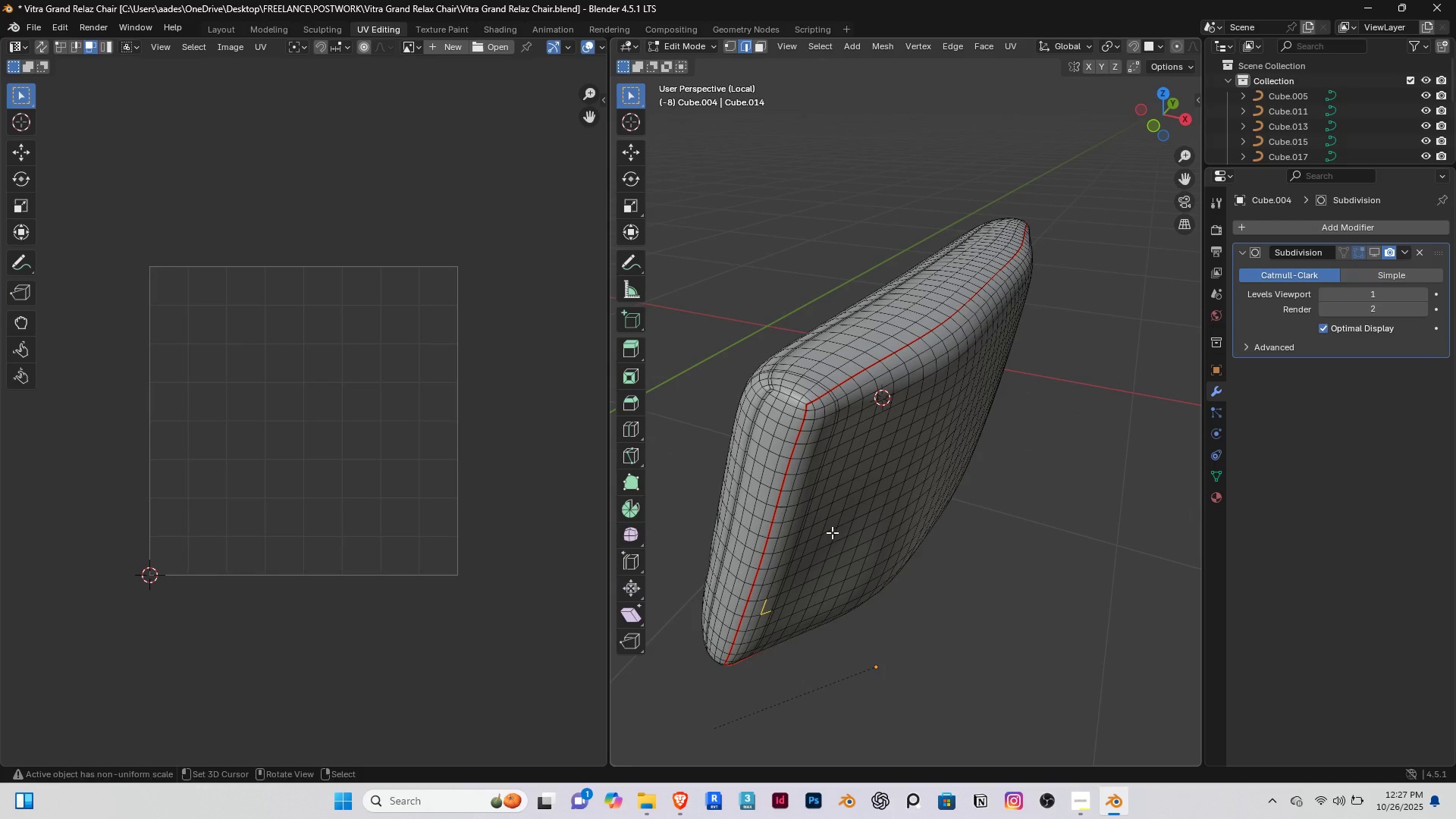 
key(Tab)
type(as)
 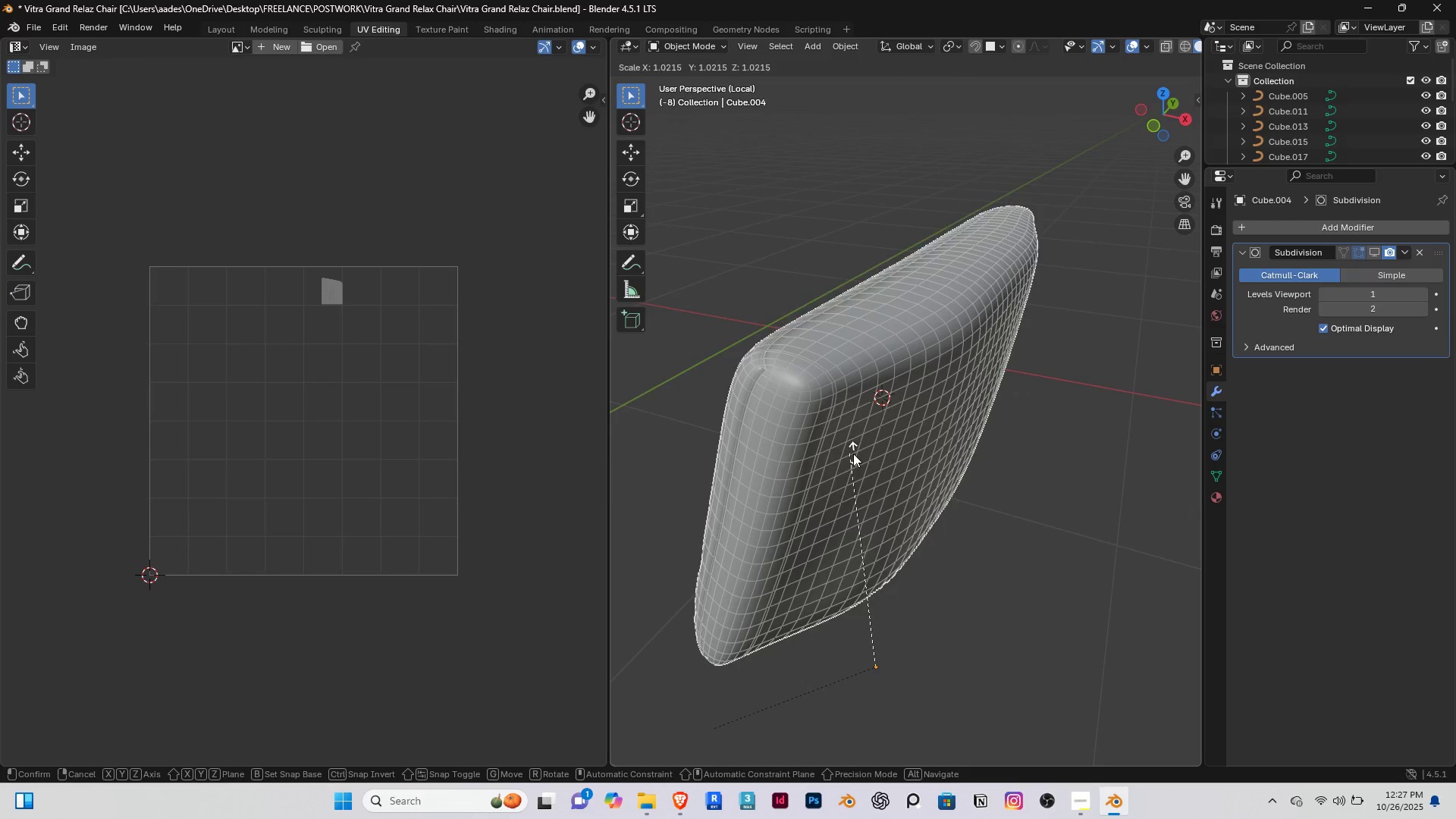 
right_click([824, 429])
 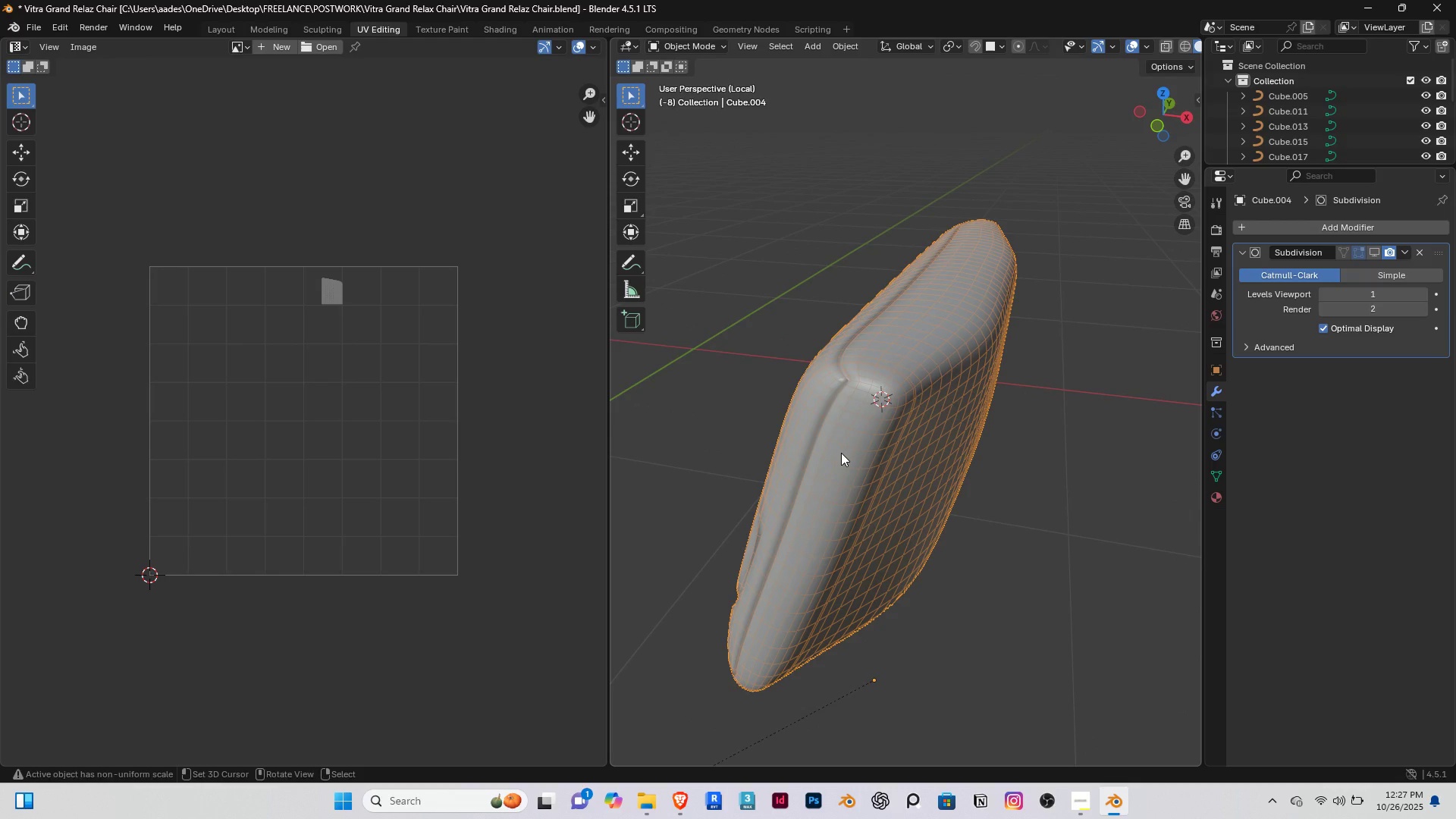 
key(Space)
 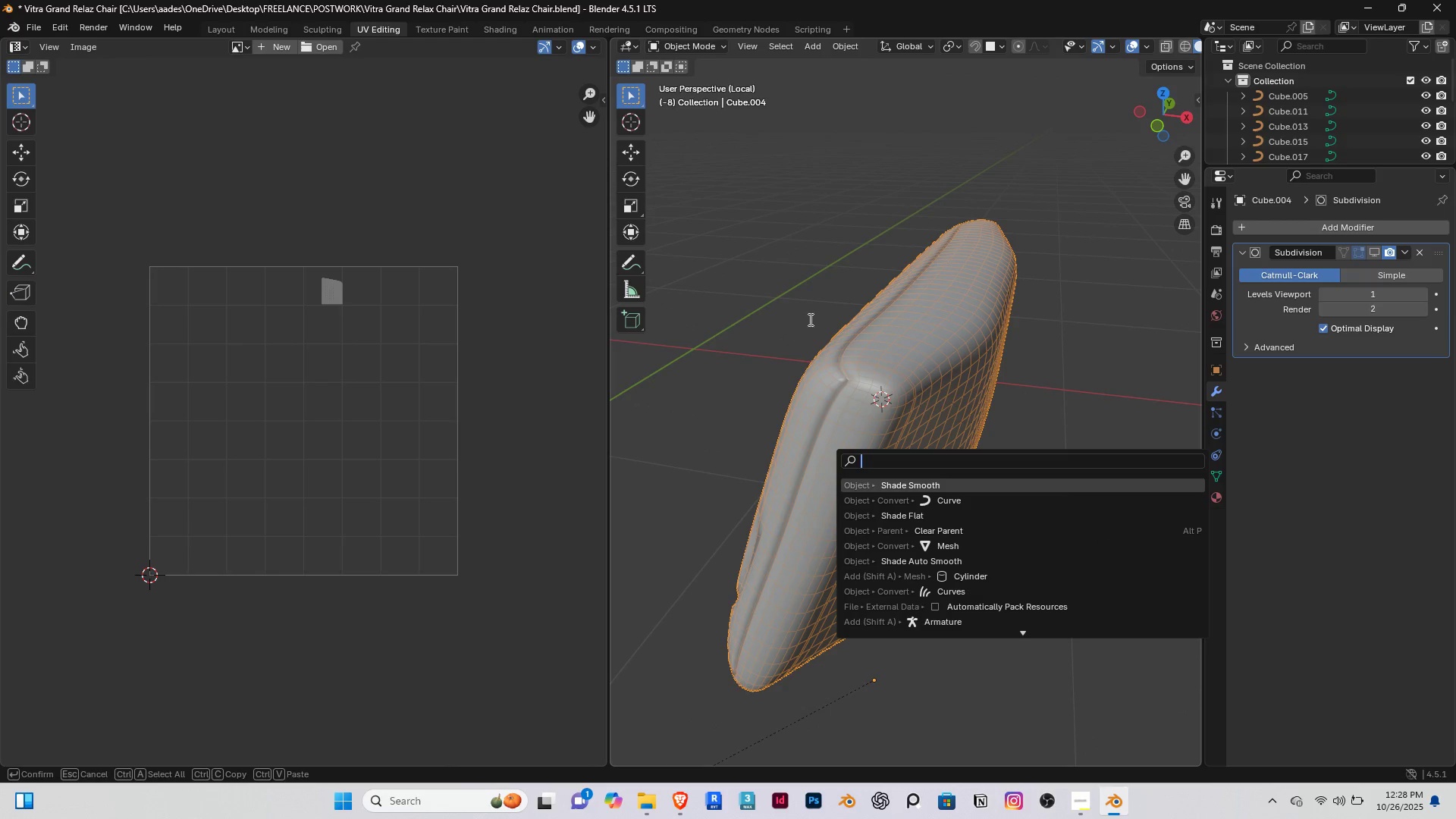 
right_click([790, 277])
 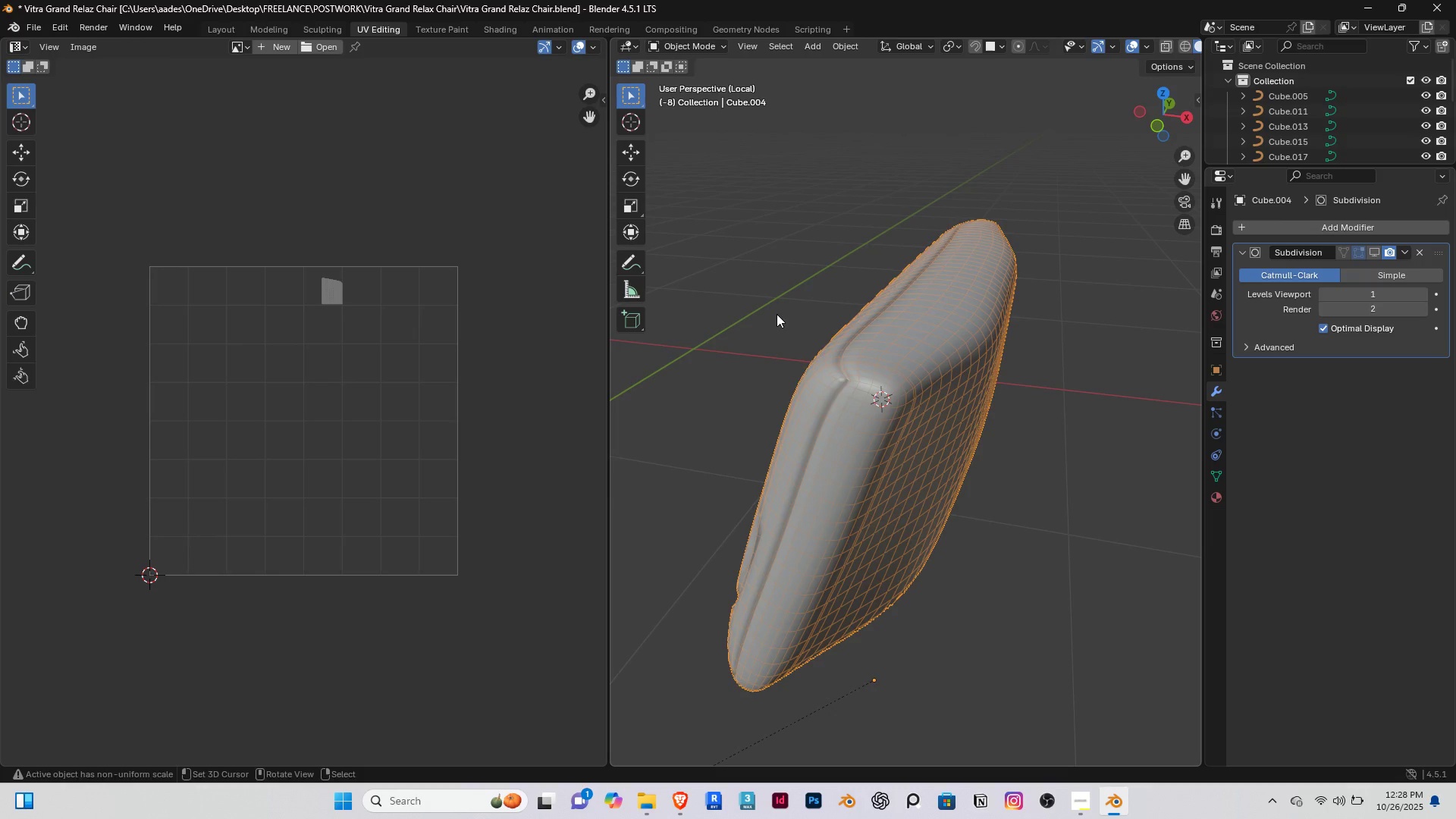 
key(Tab)
type(au)
 